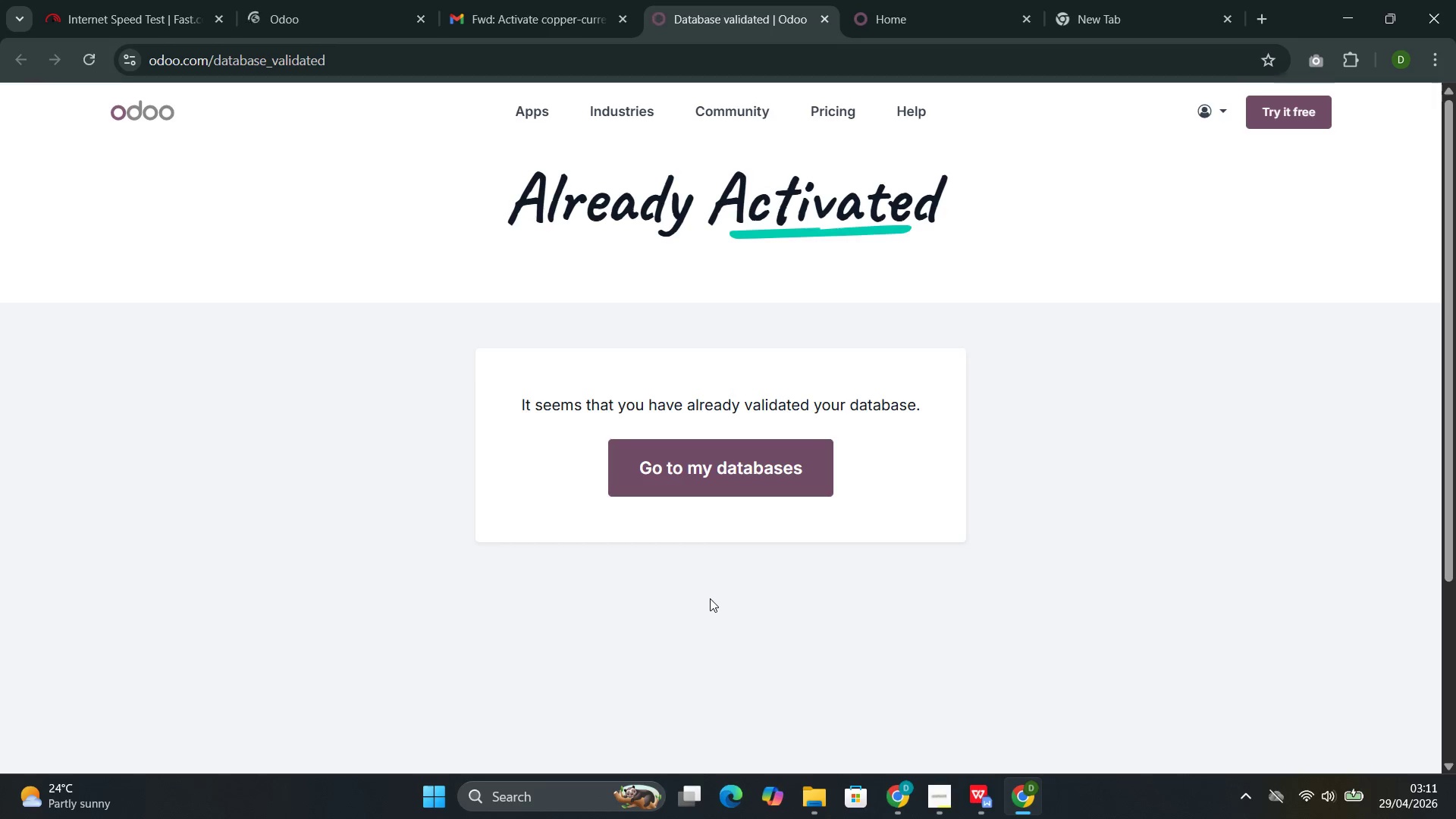 
left_click([737, 469])
 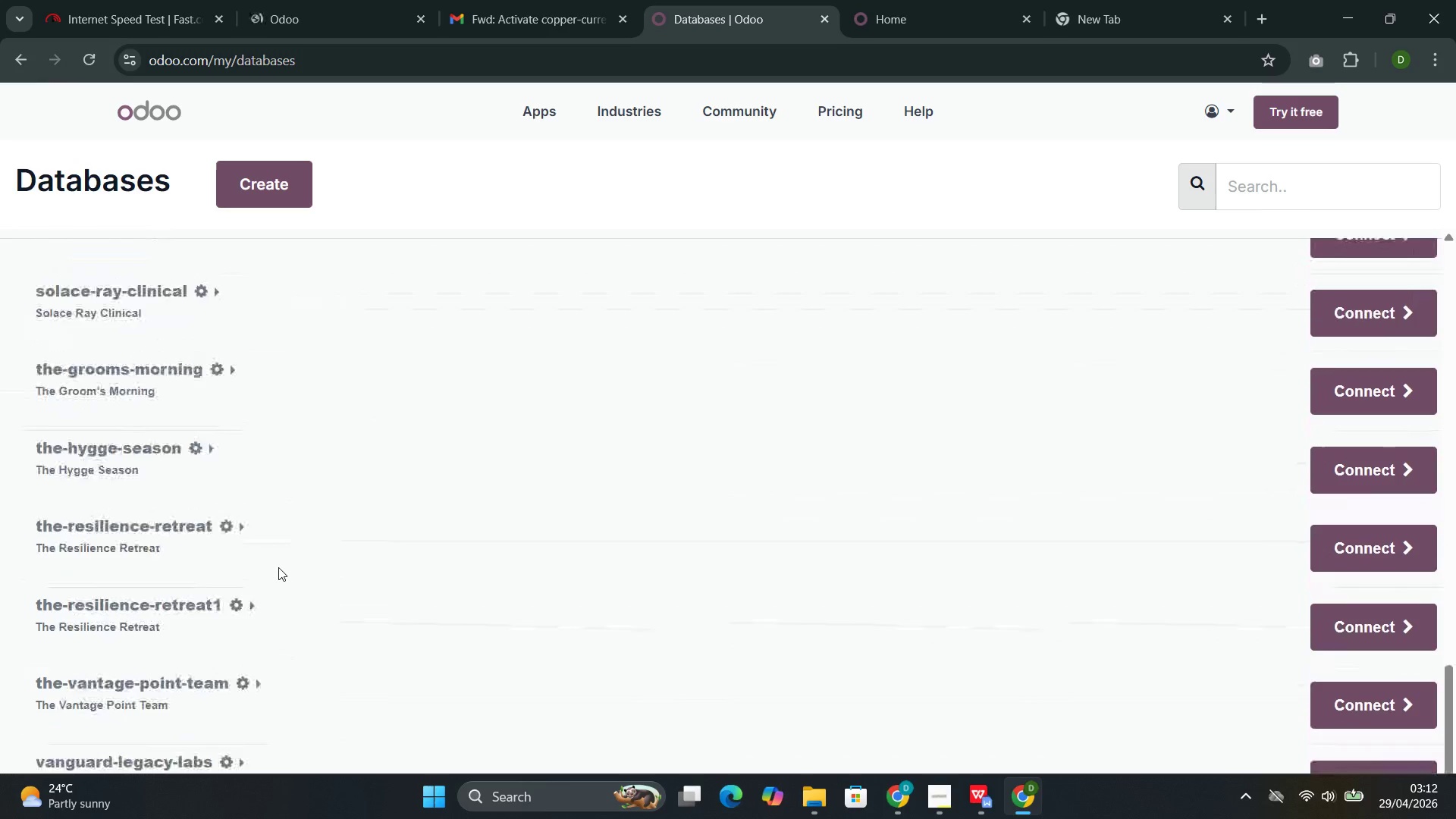 
wait(29.36)
 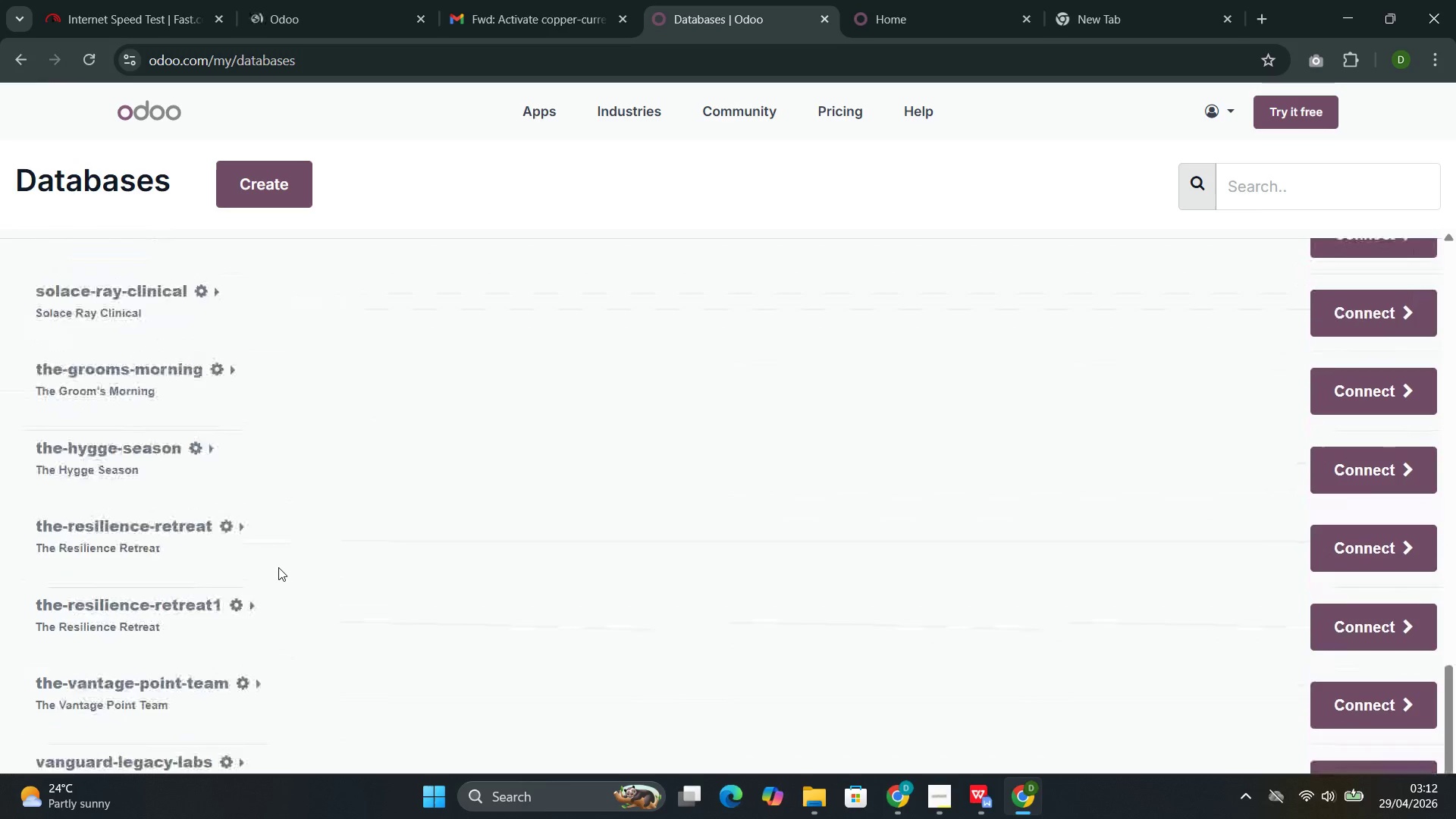 
left_click([1388, 440])
 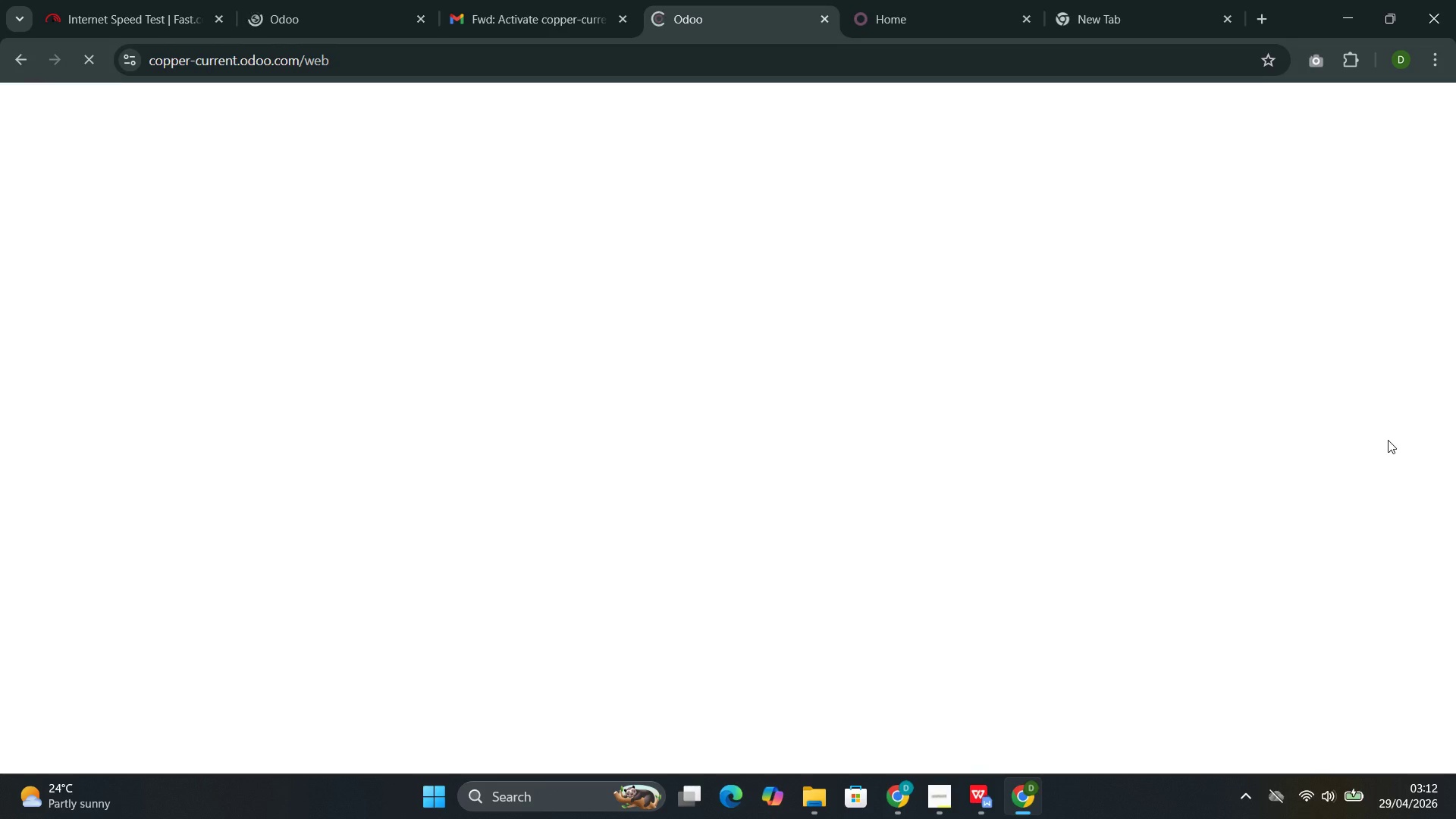 
wait(32.58)
 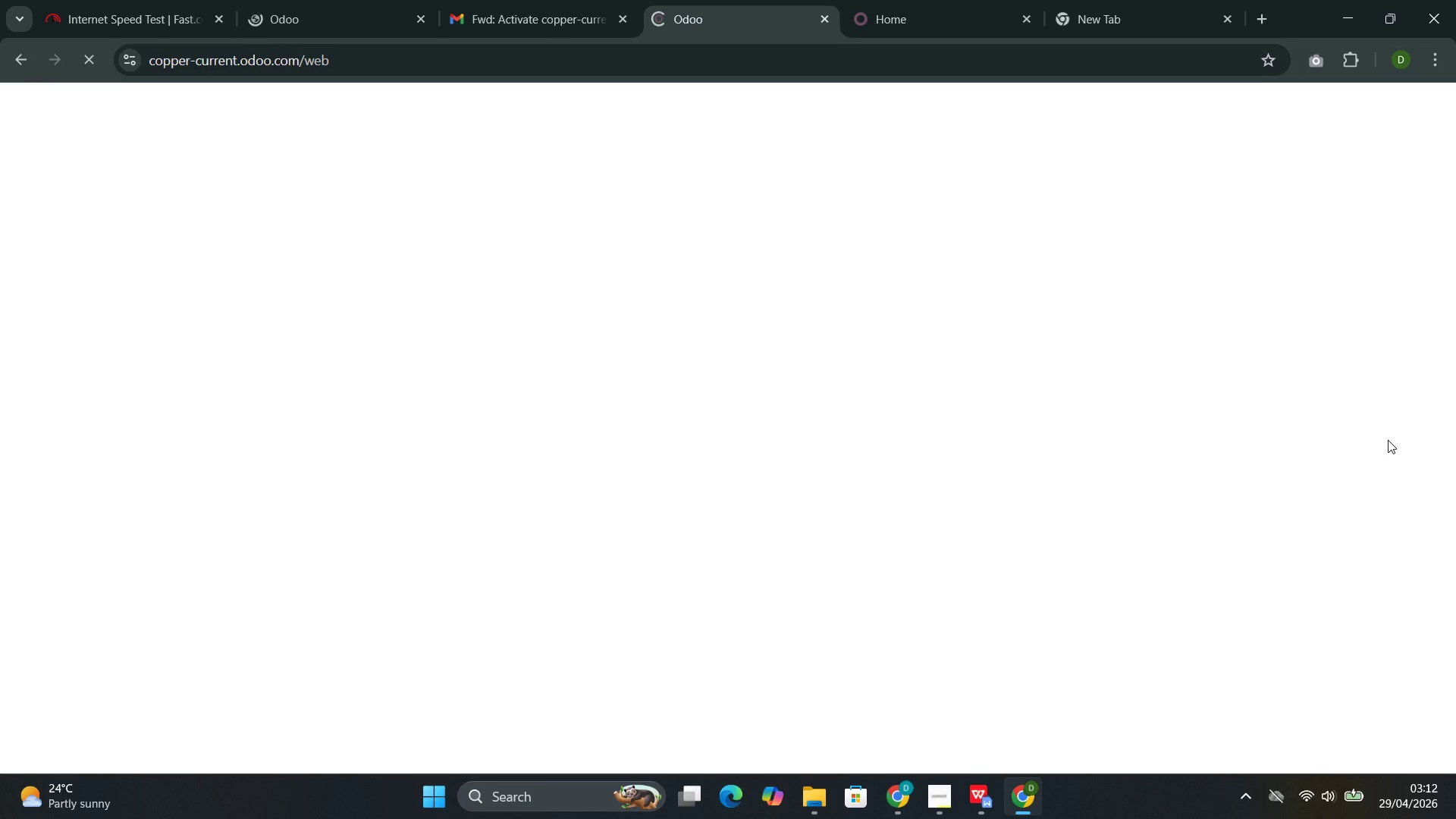 
left_click([1040, 406])
 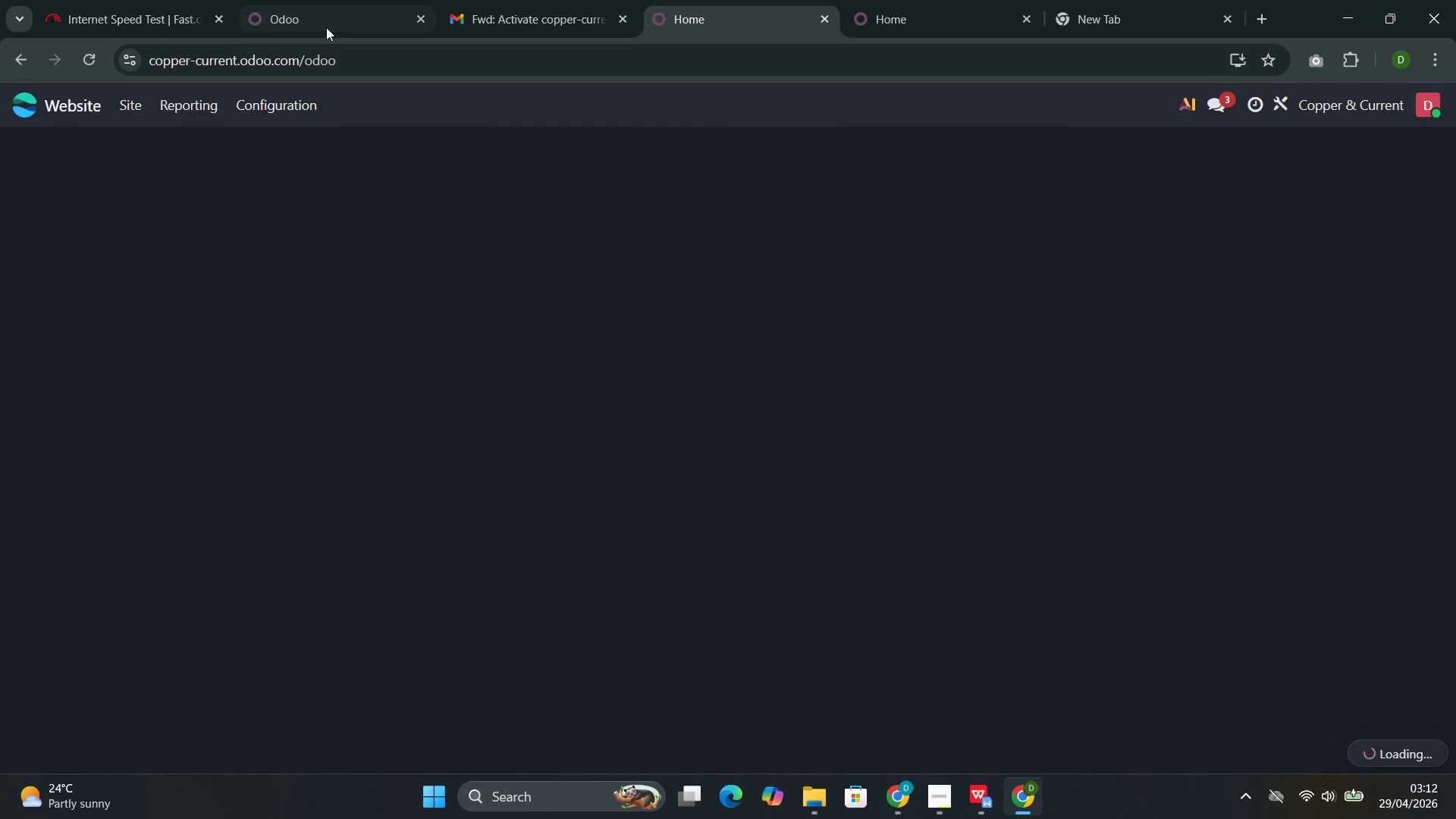 
left_click([321, 23])
 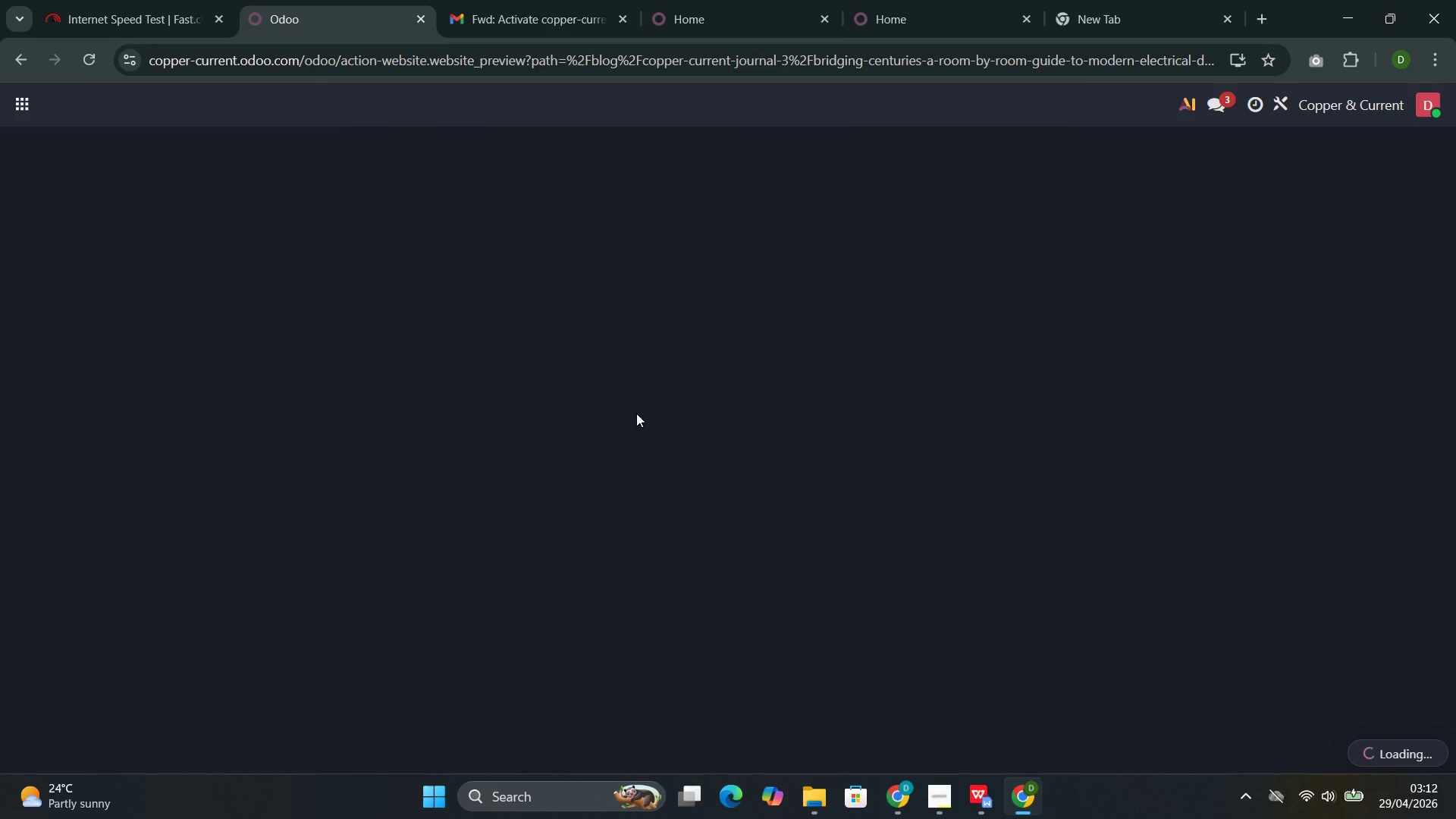 
left_click([725, 35])
 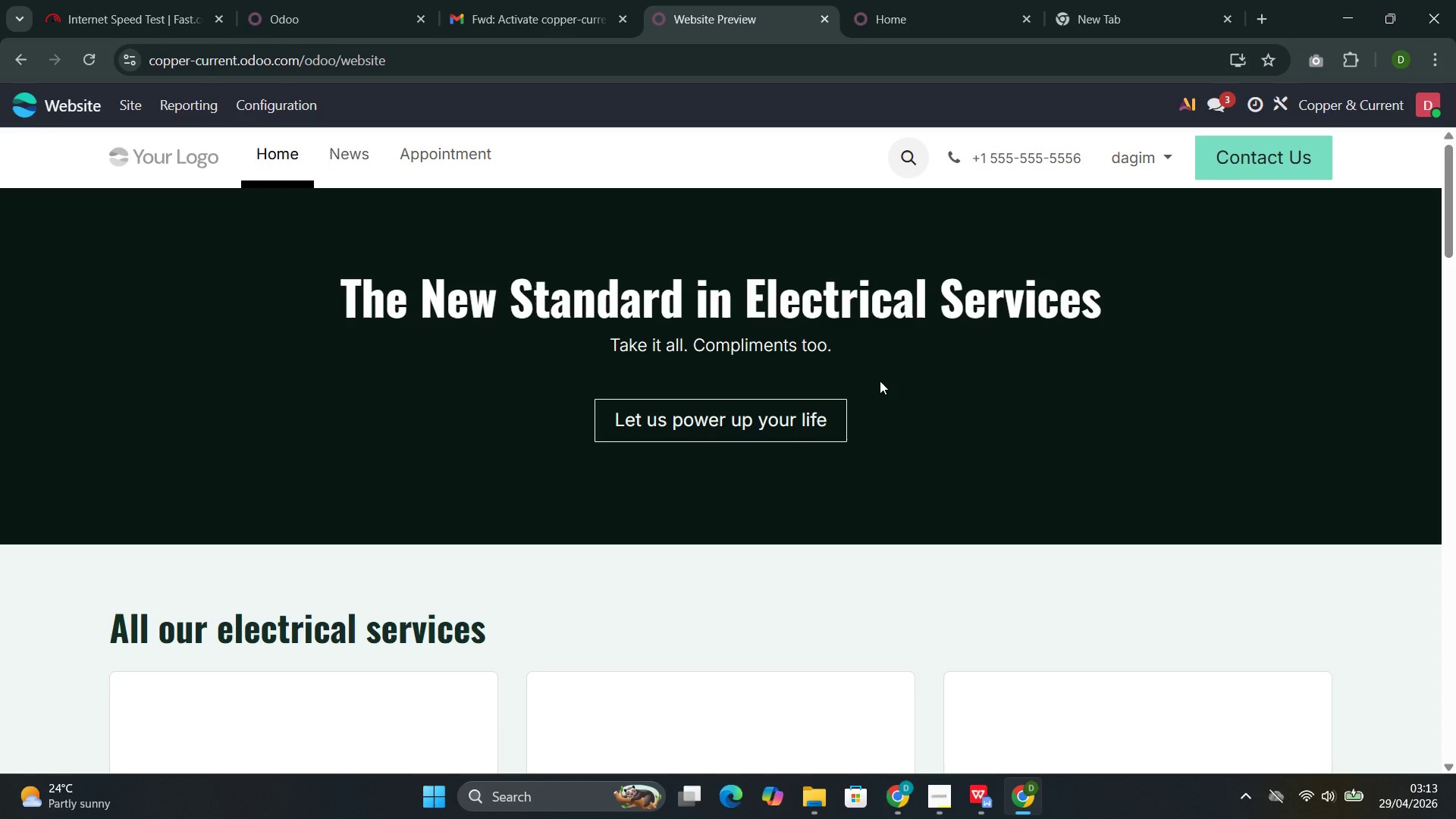 
wait(30.09)
 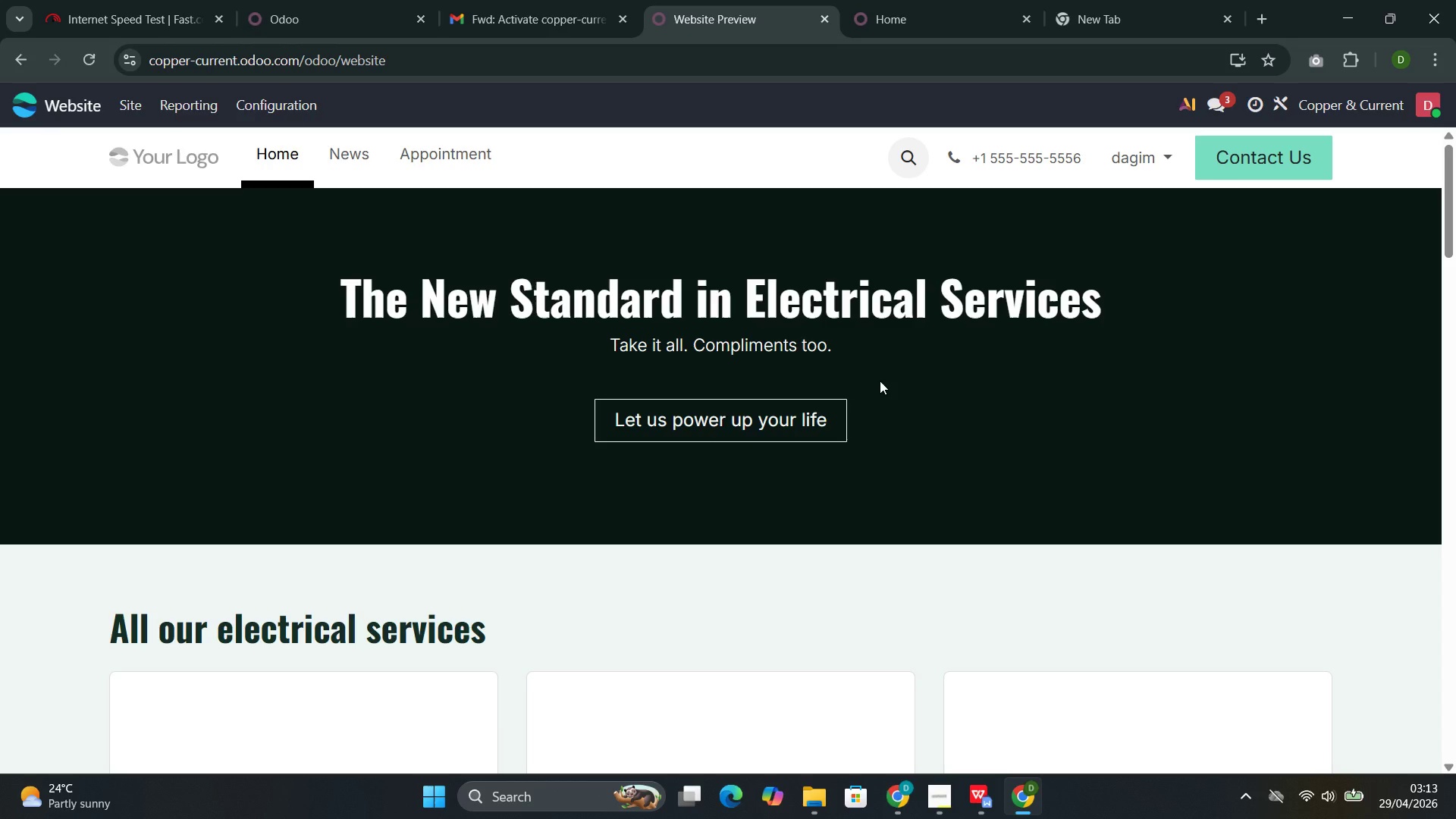 
left_click([350, 169])
 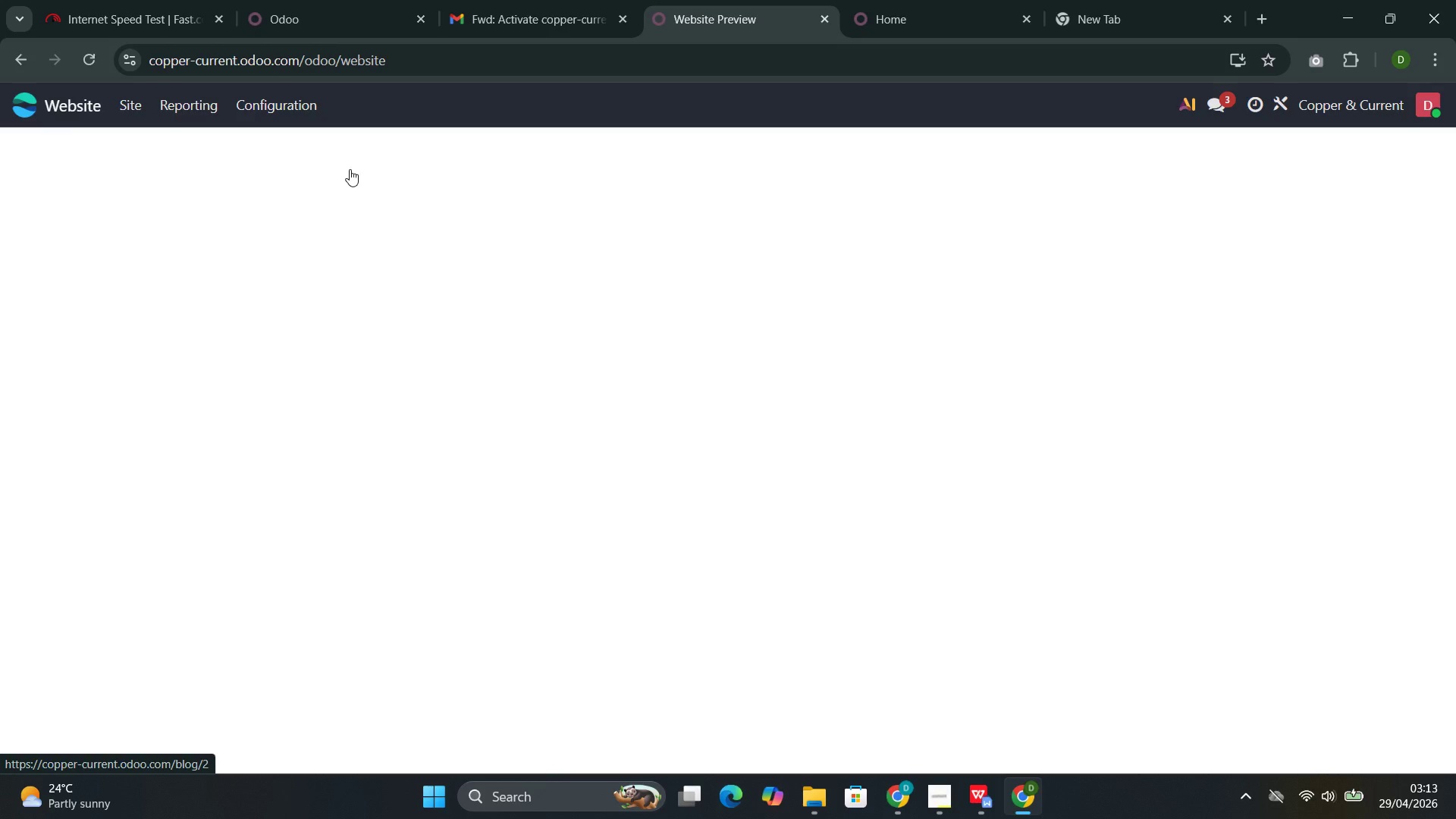 
wait(9.03)
 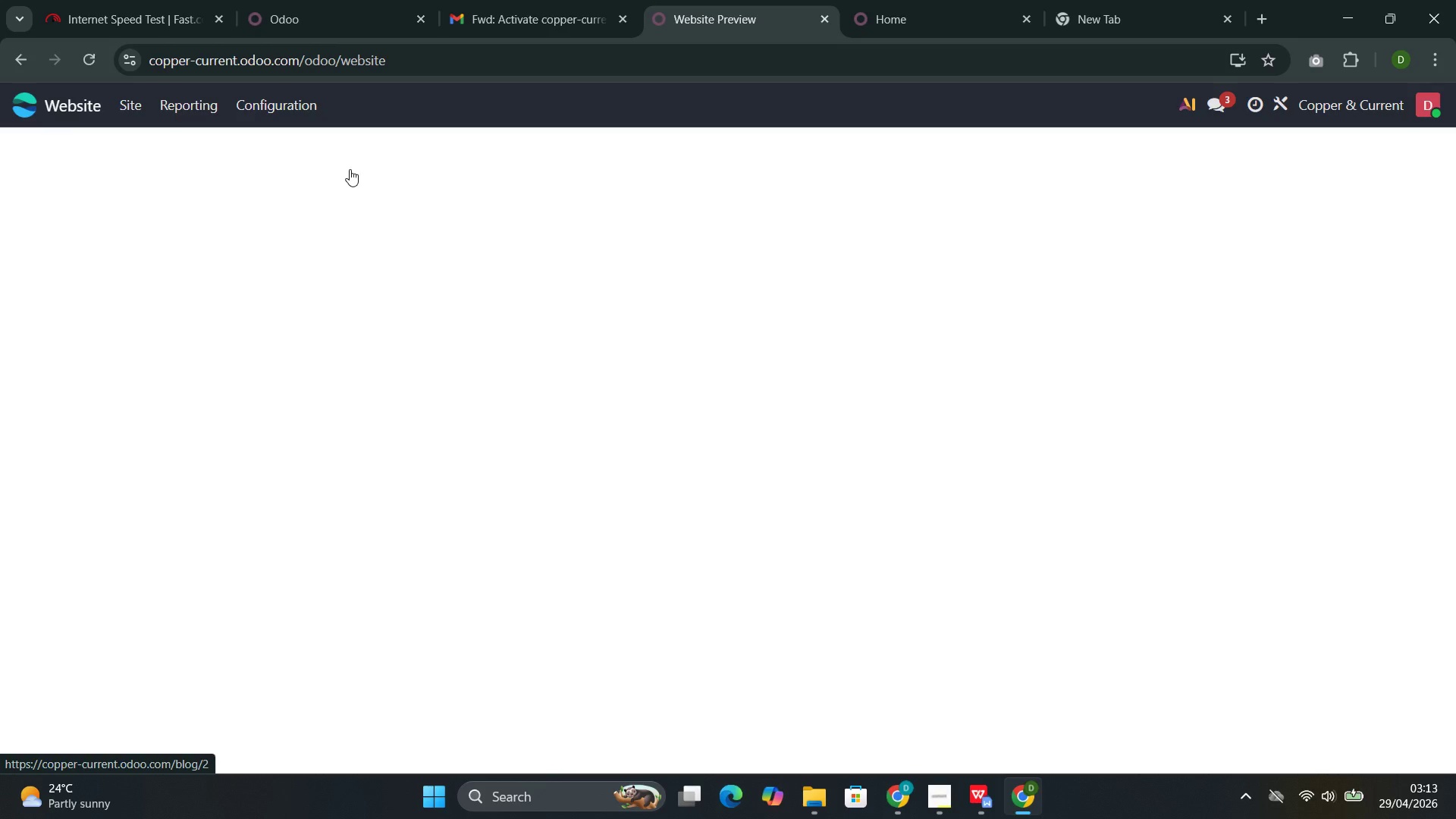 
left_click([510, 392])
 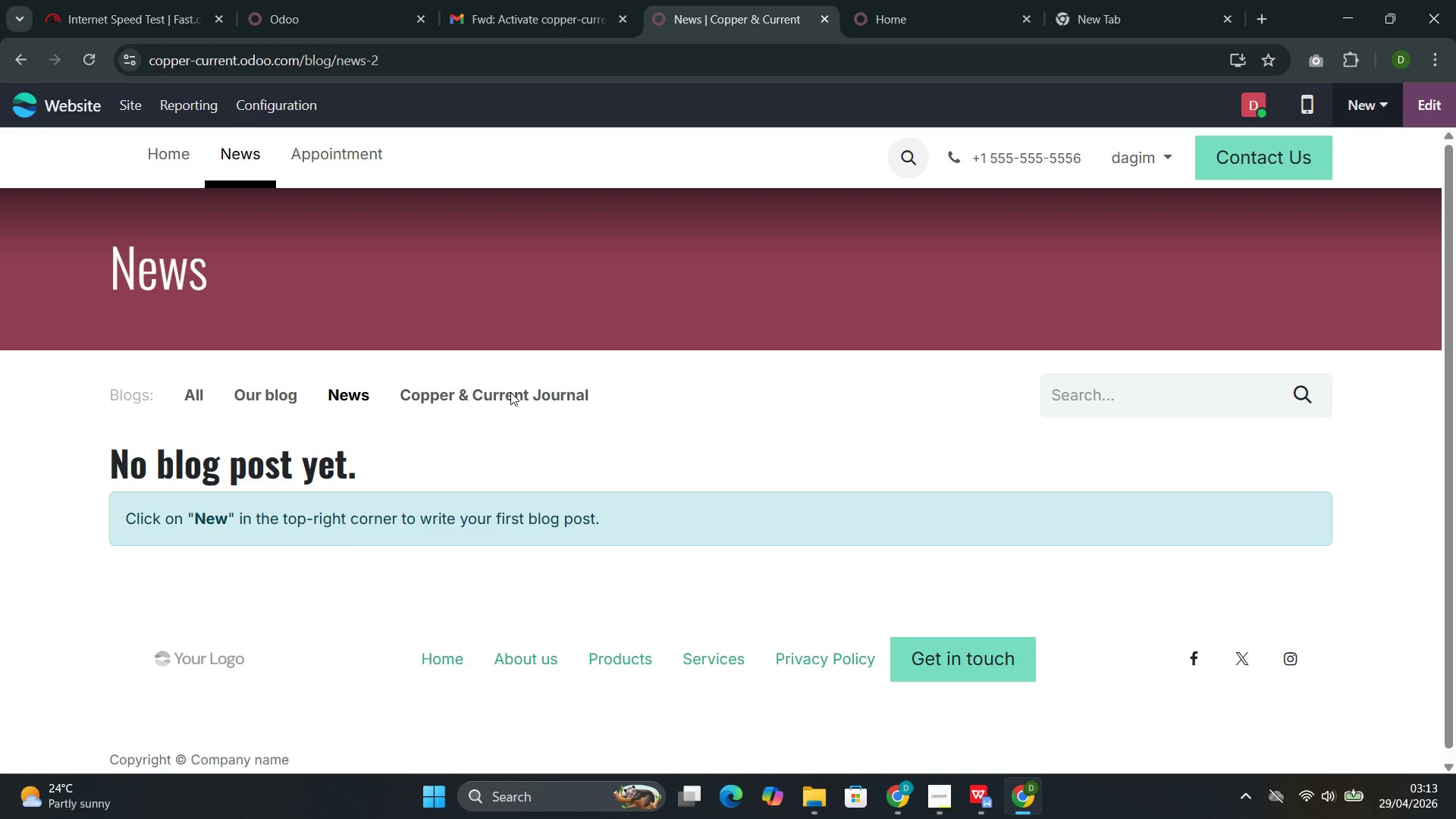 
wait(12.92)
 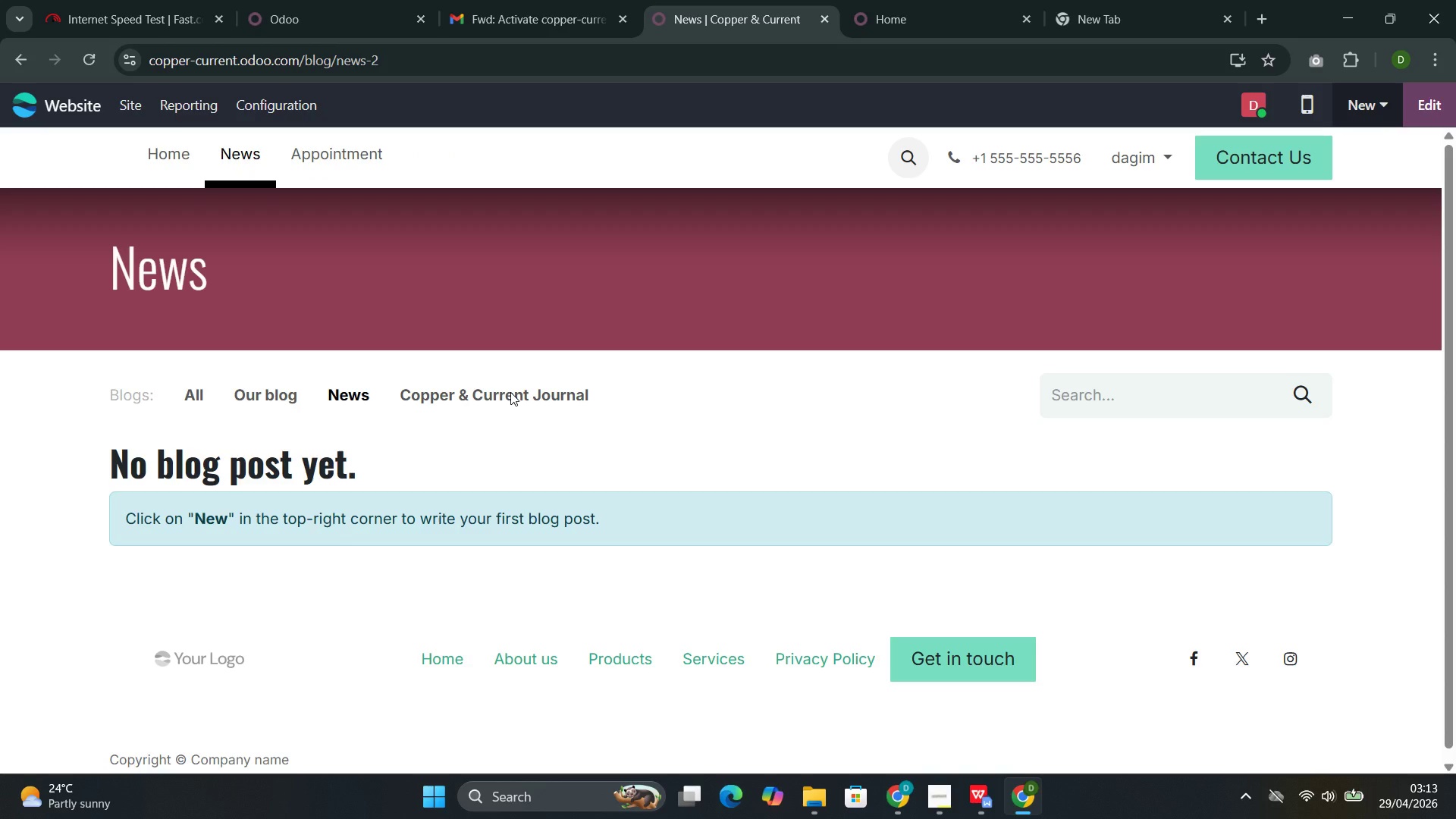 
left_click([817, 425])
 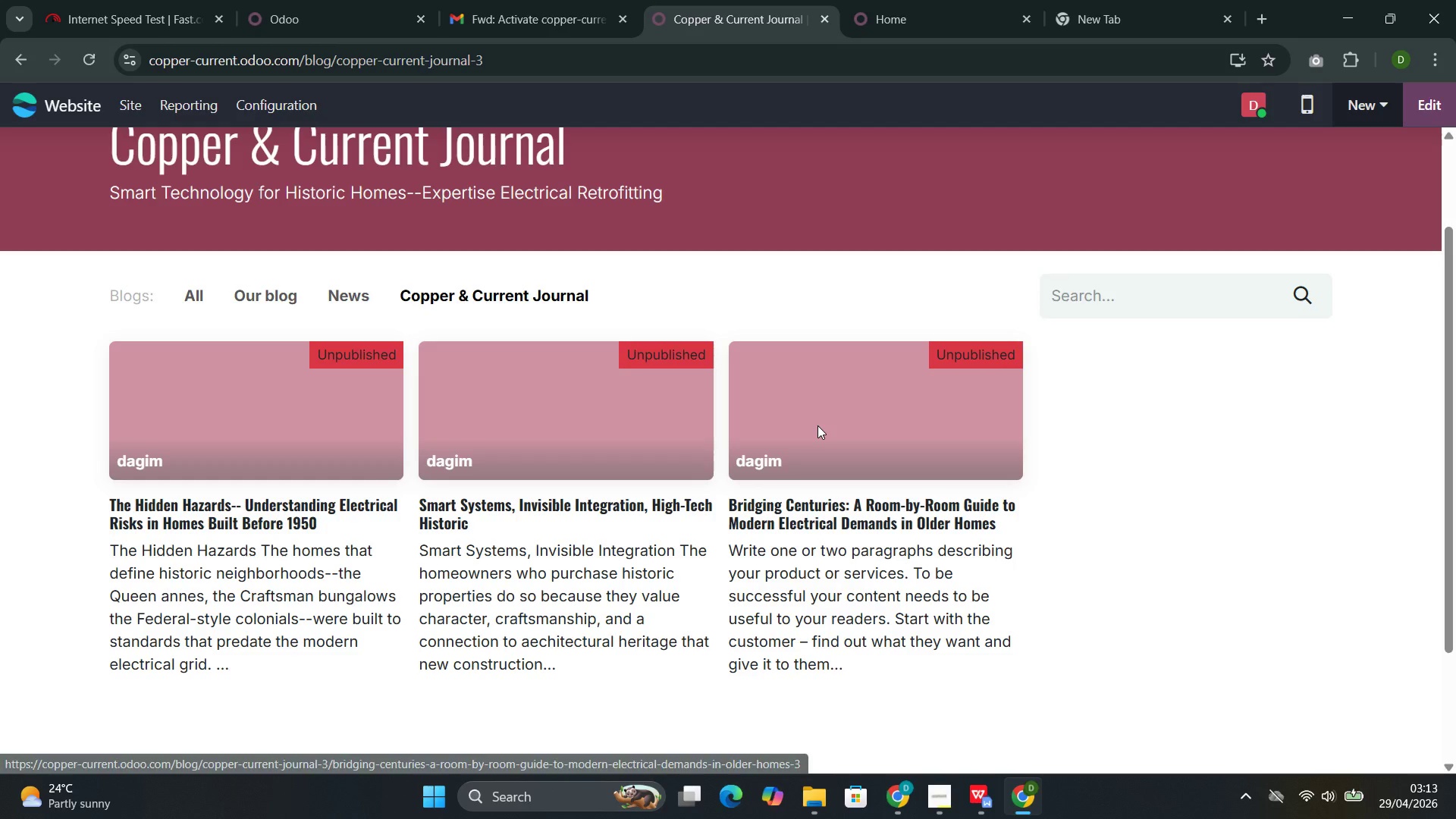 
wait(8.47)
 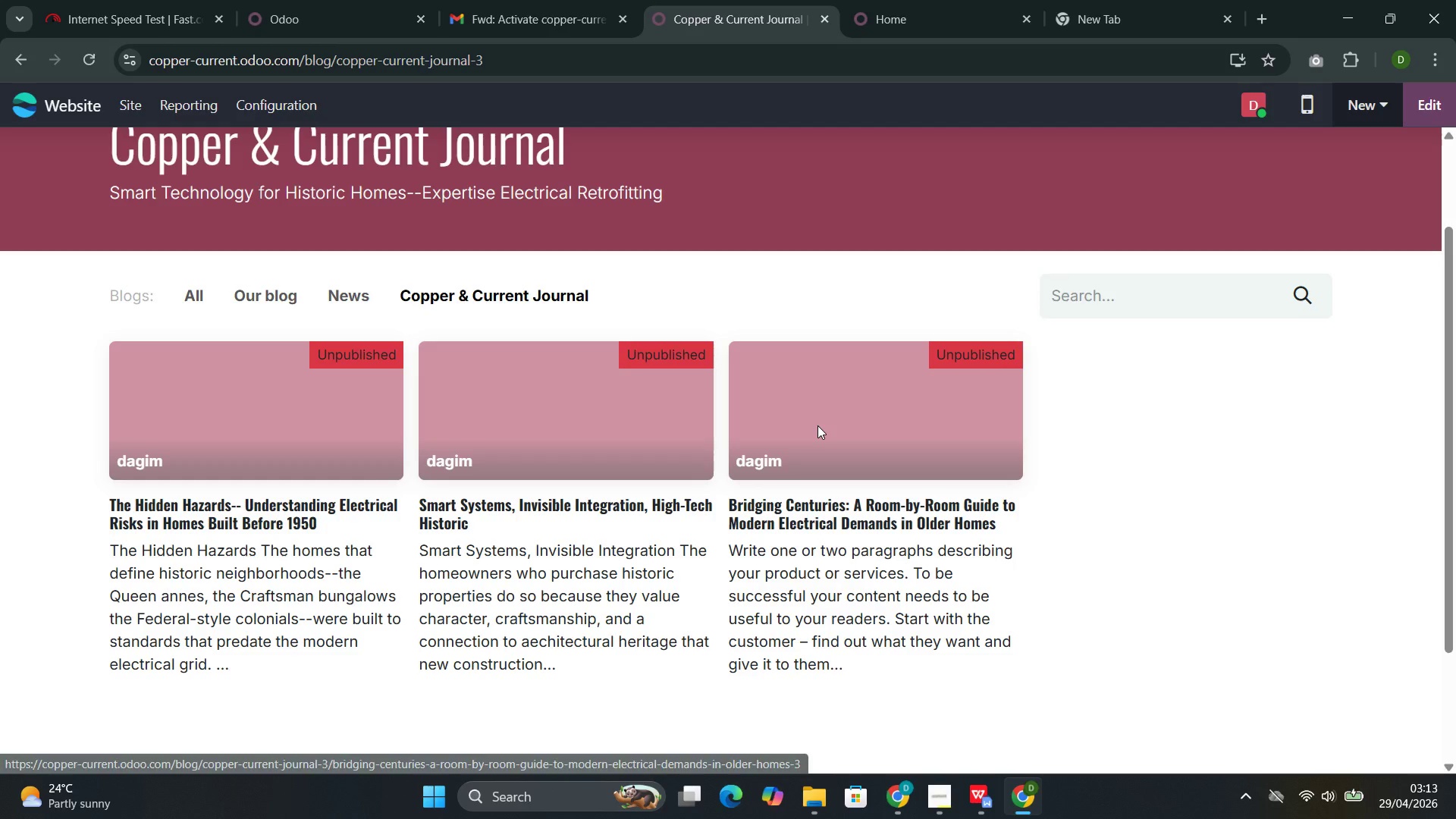 
left_click([1418, 118])
 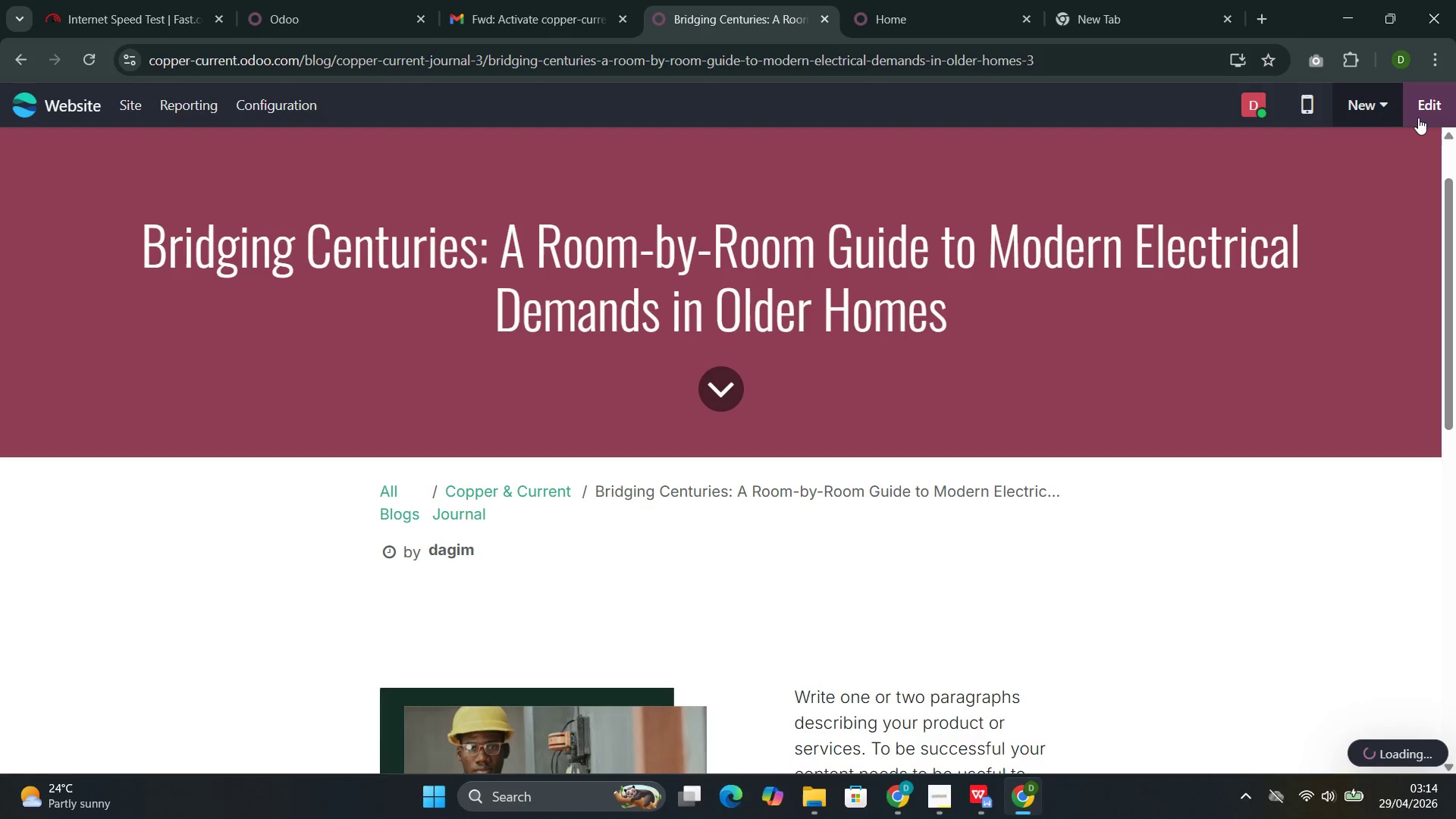 
wait(9.53)
 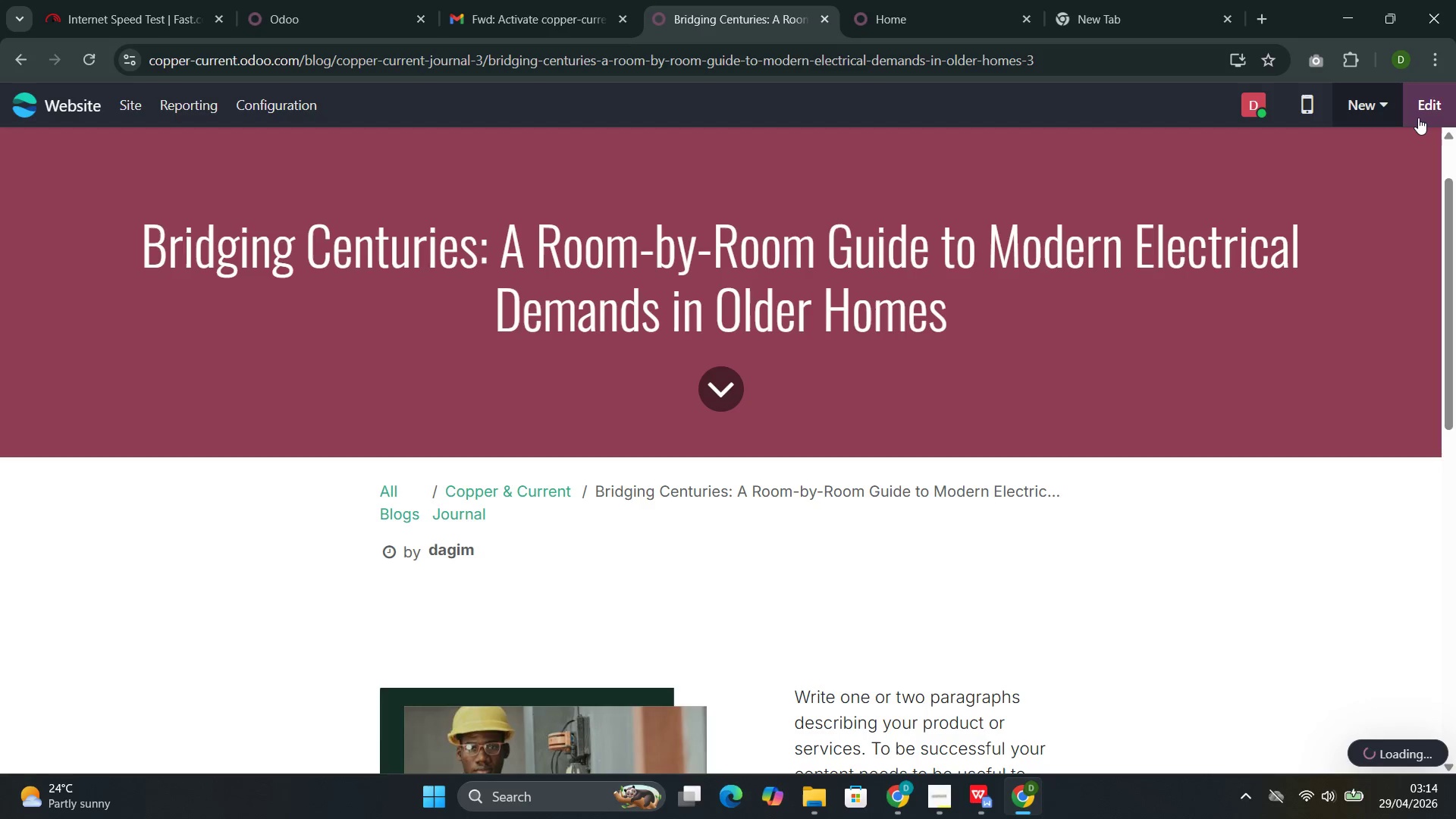 
left_click([568, 505])
 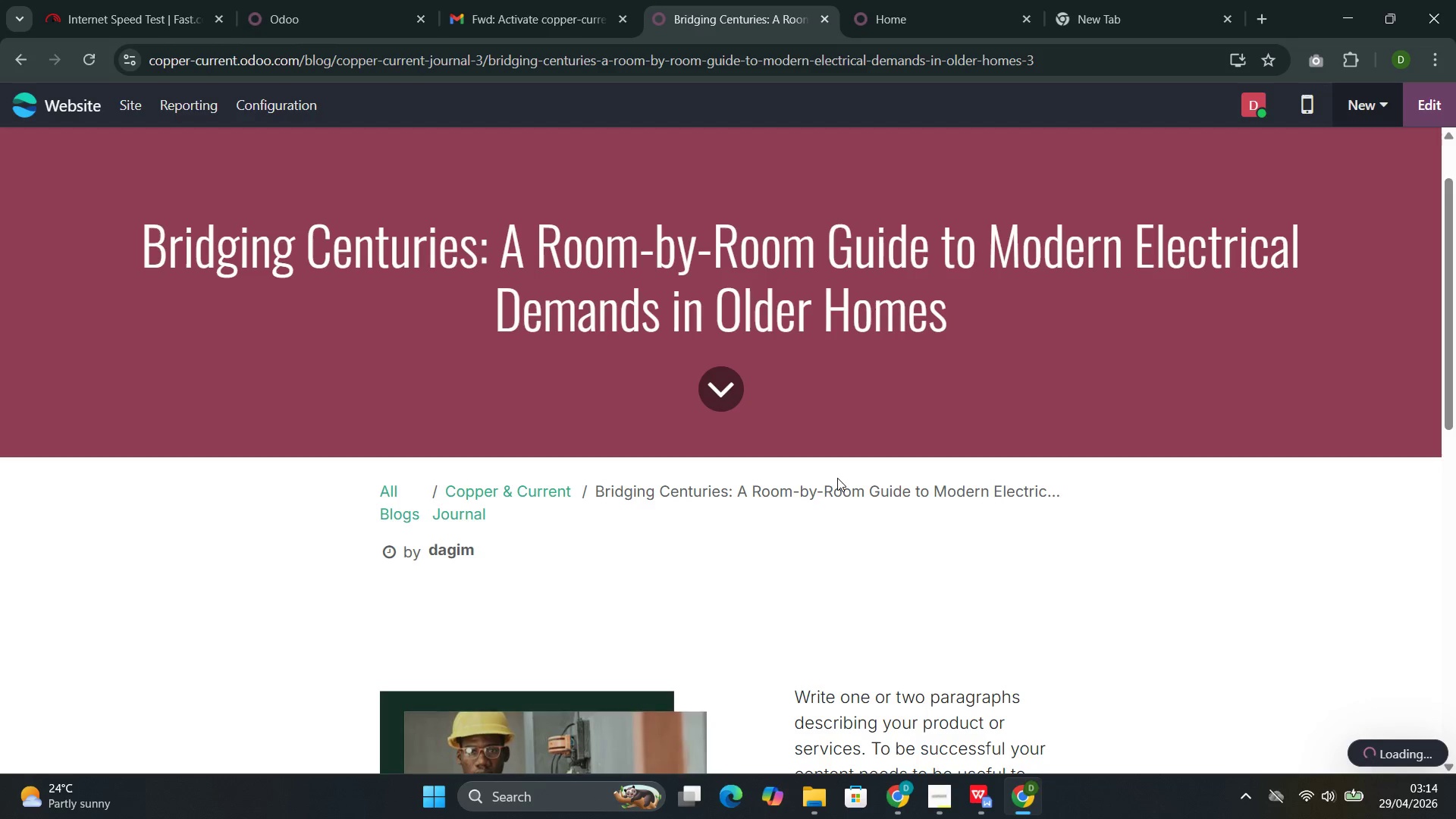 
left_click([837, 478])
 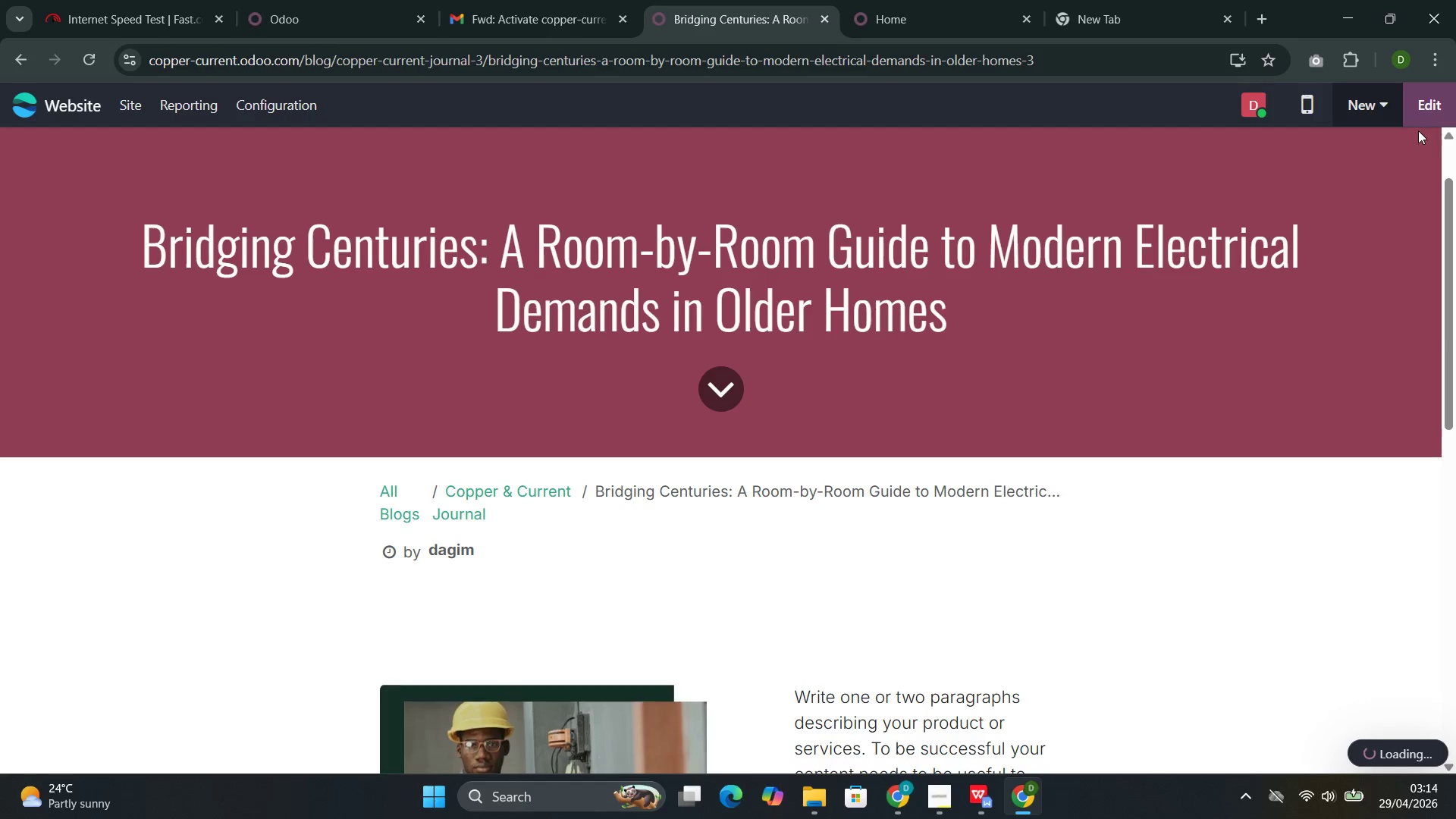 
left_click([1423, 106])
 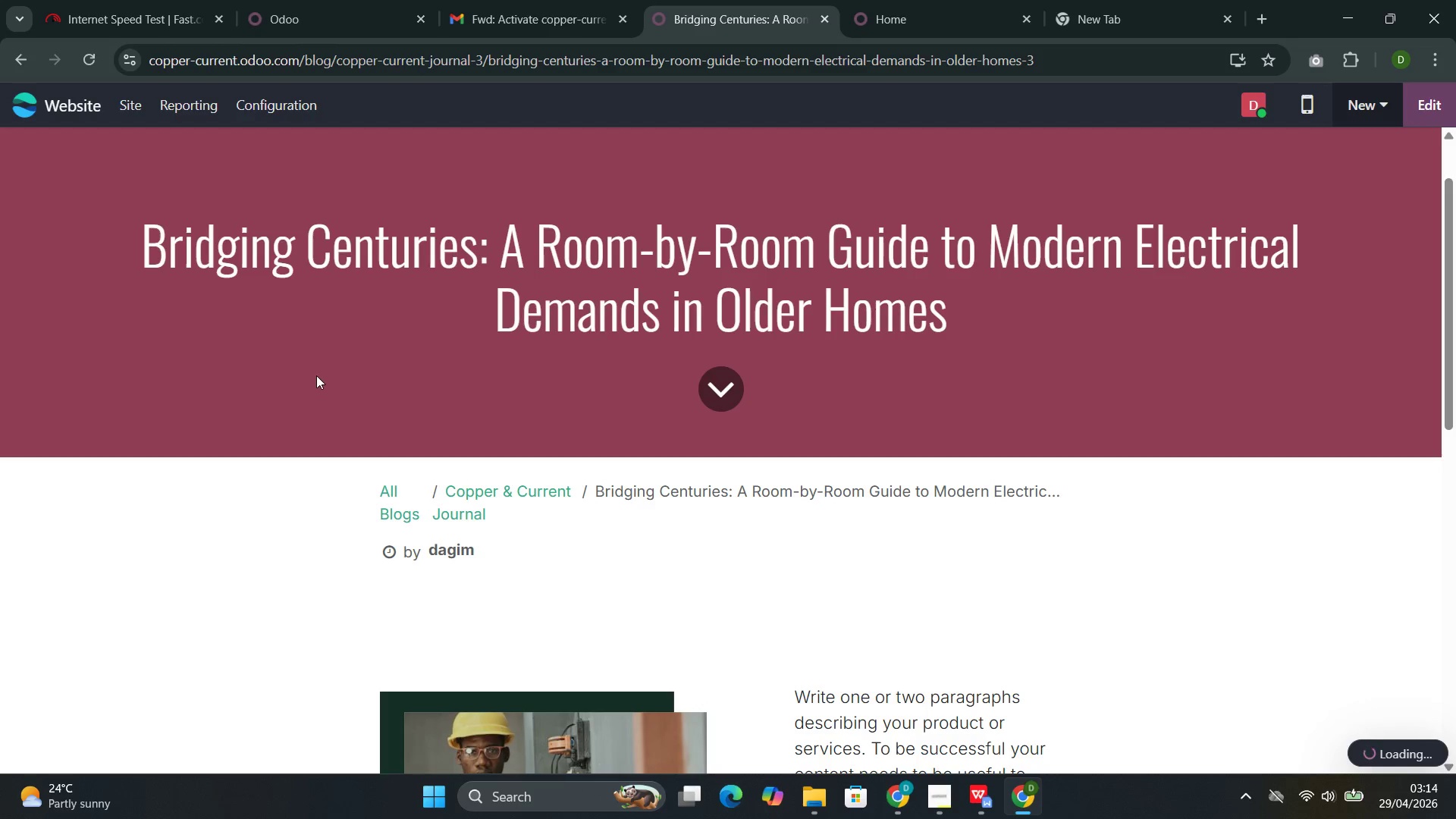 
left_click([310, 0])
 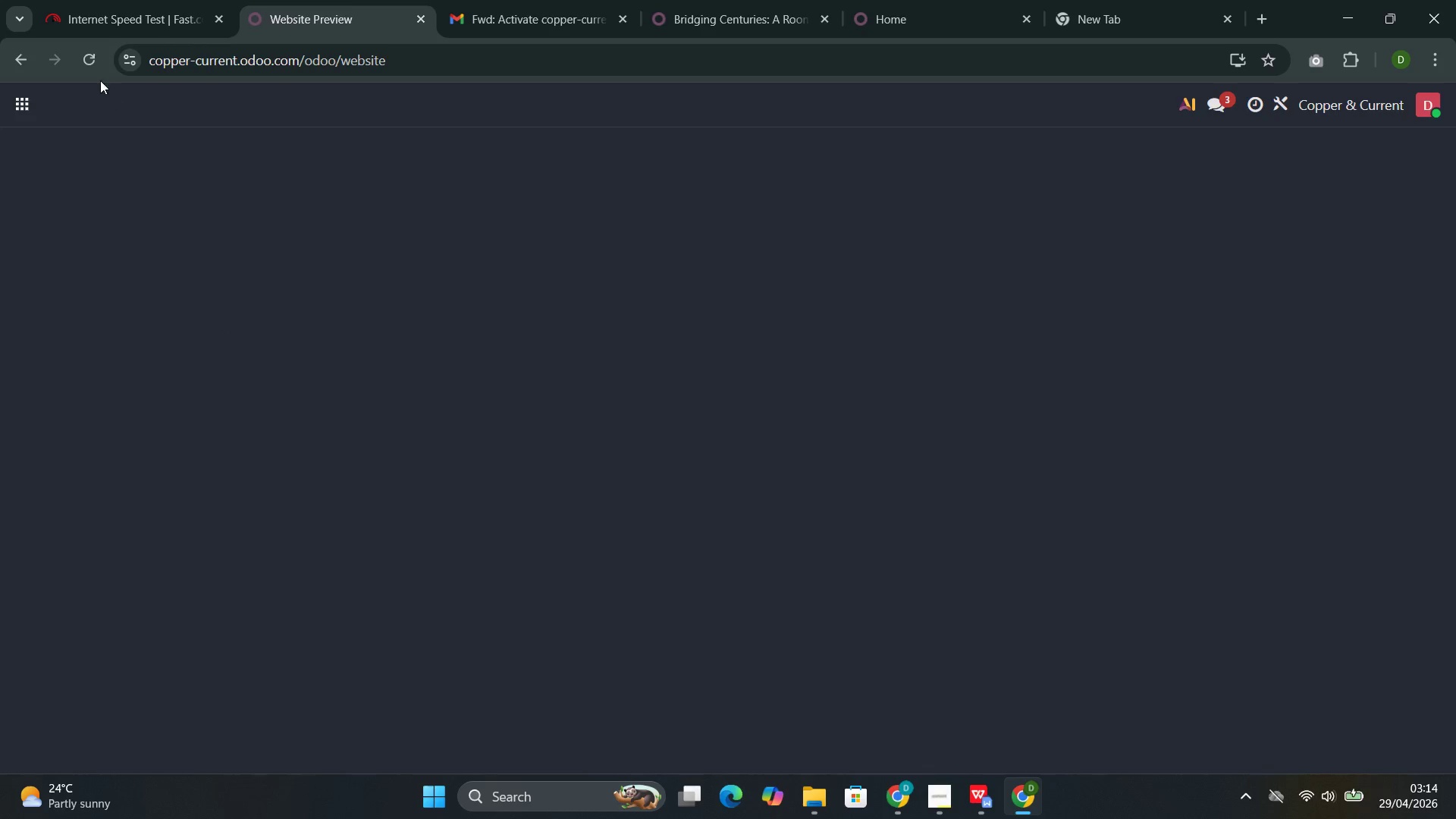 
left_click([91, 49])
 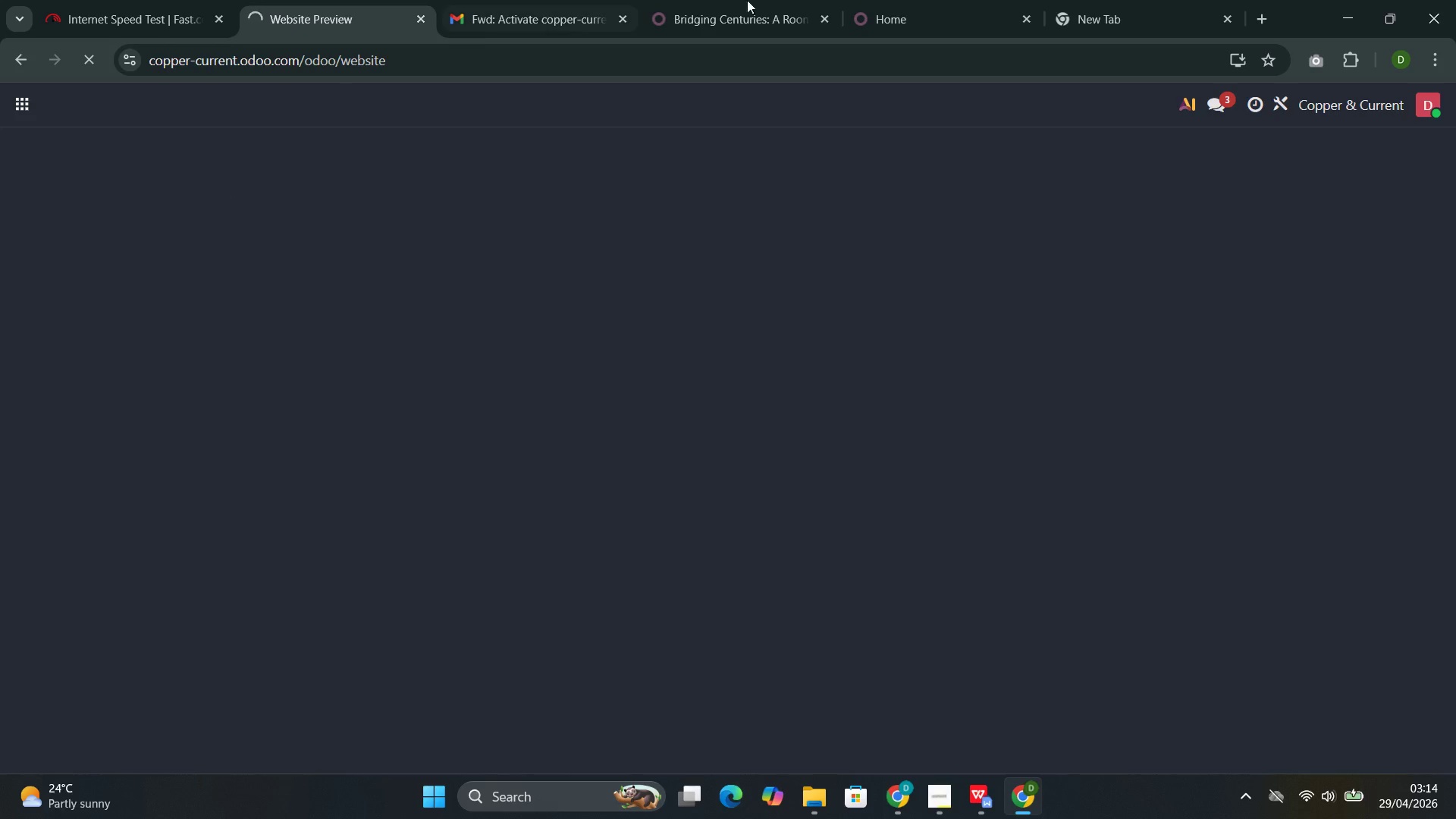 
left_click([940, 0])
 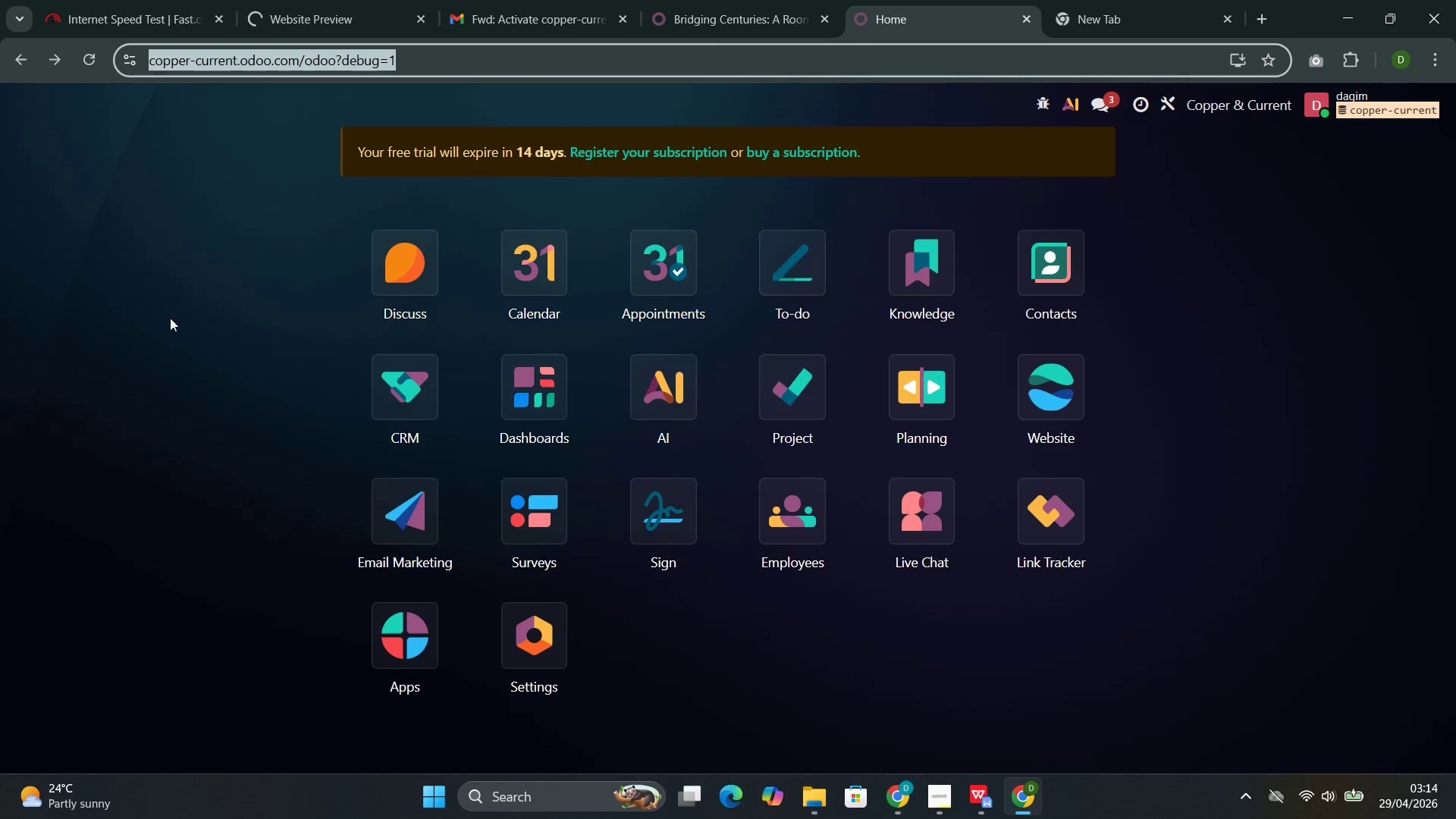 
left_click([204, 310])
 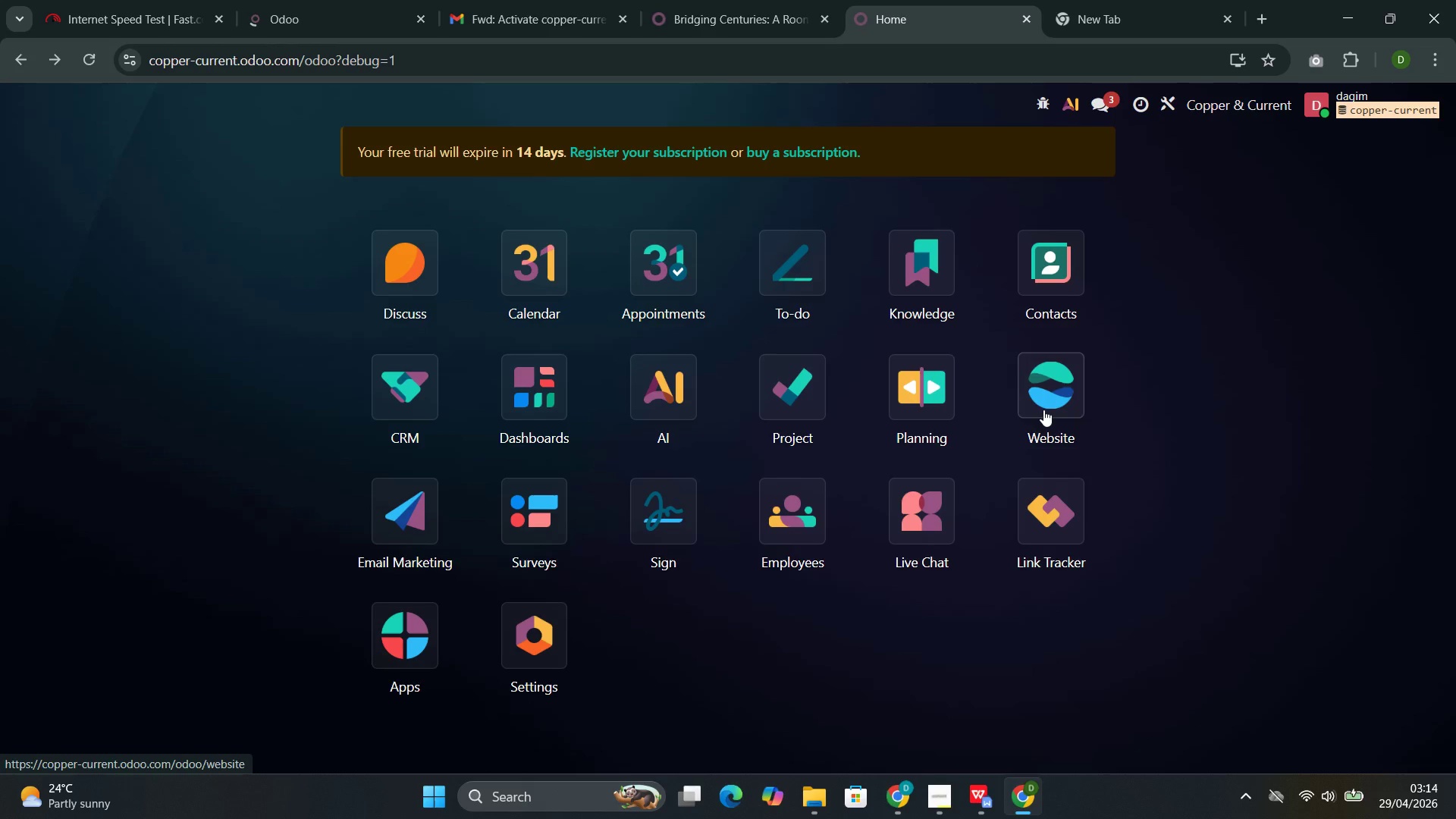 
left_click([1043, 405])
 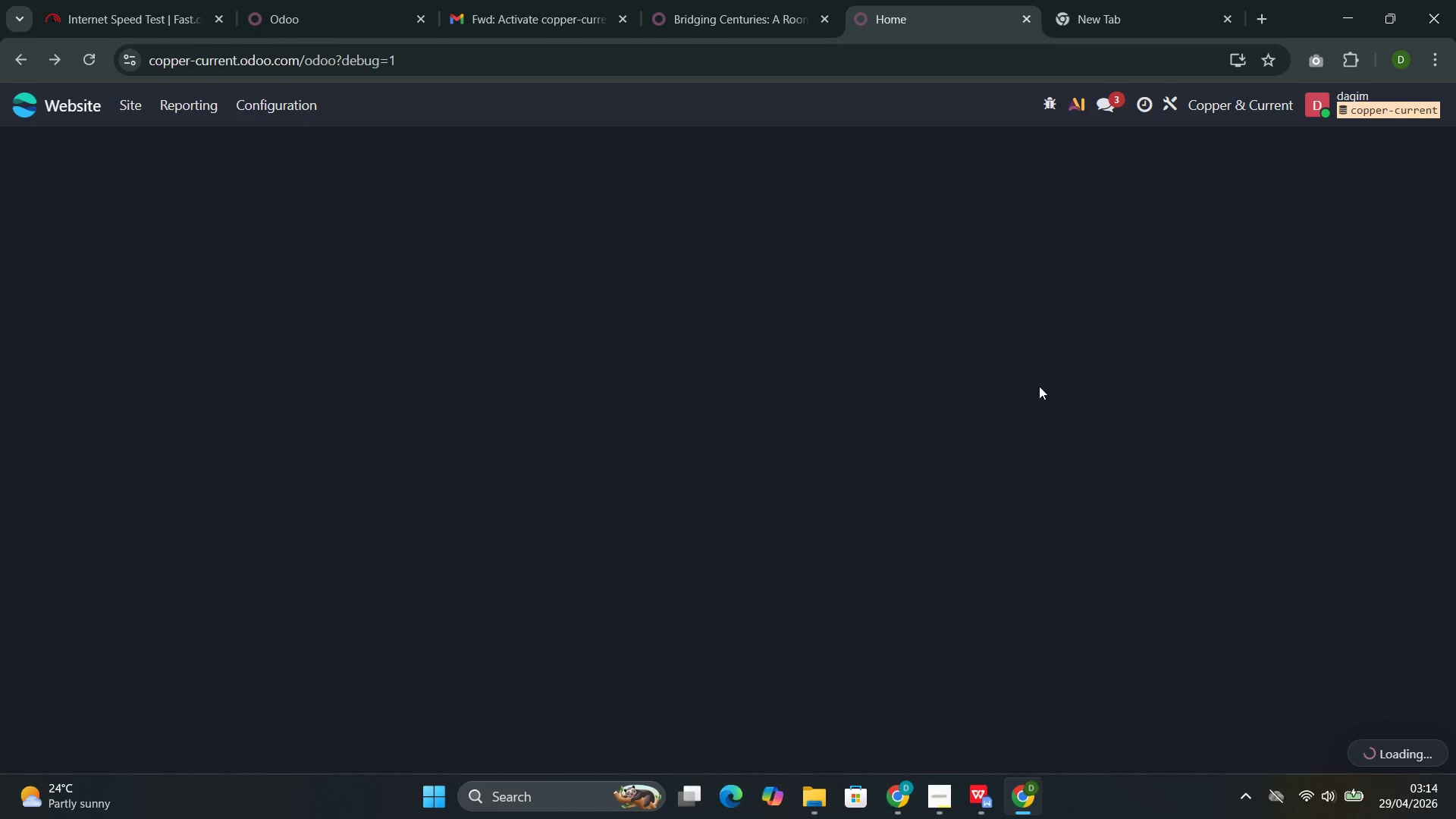 
left_click([287, 0])
 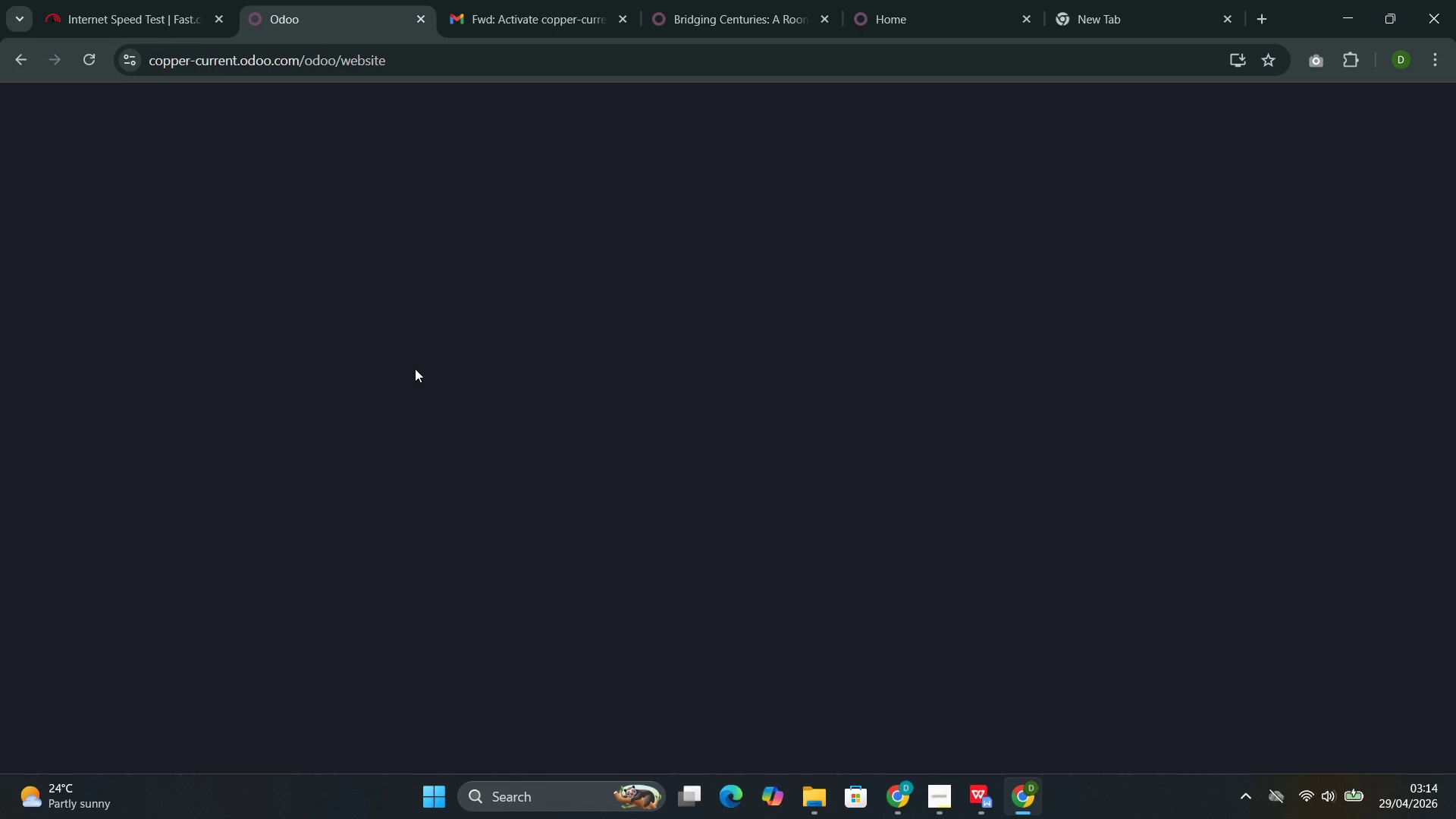 
left_click([696, 0])
 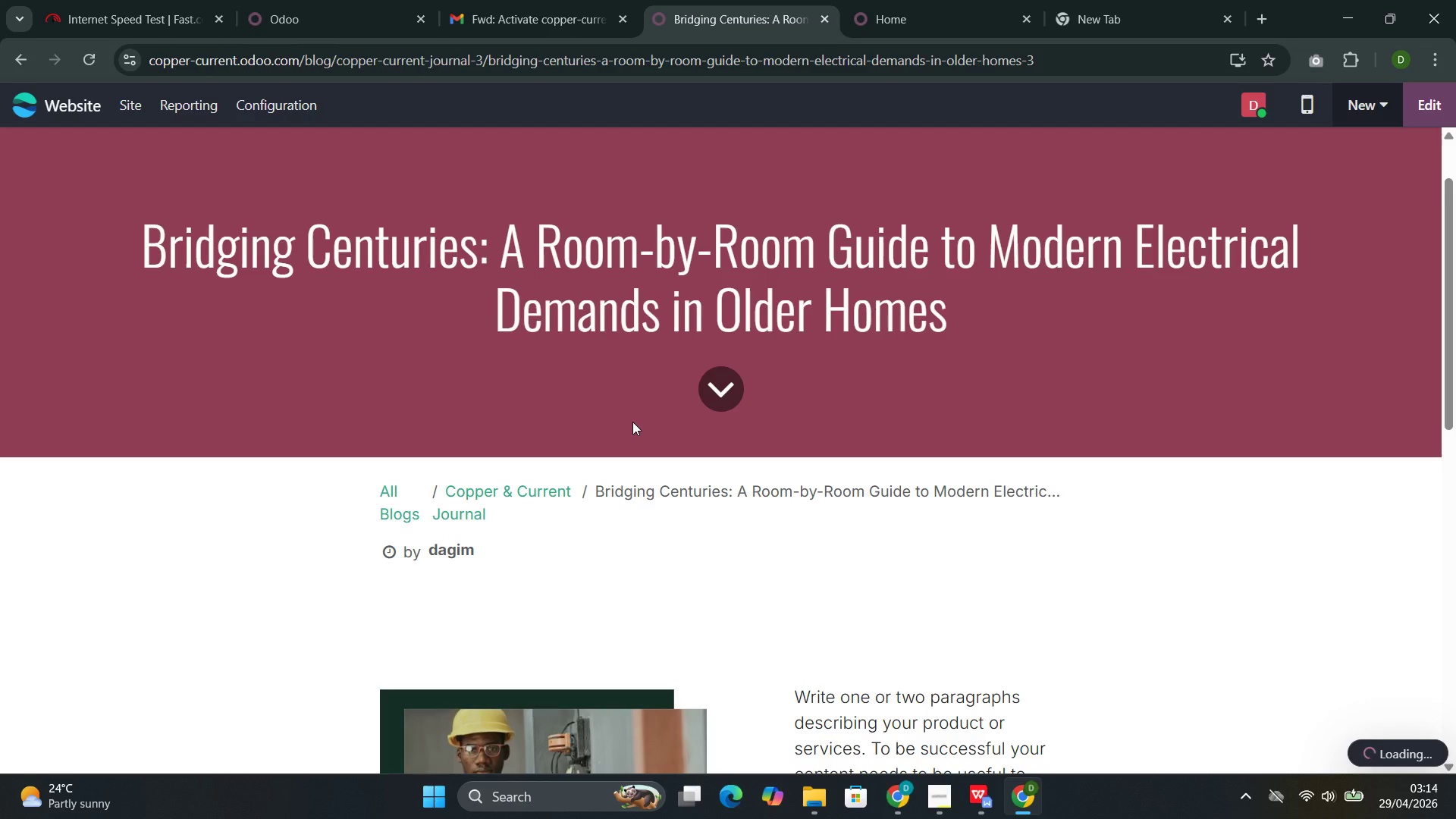 
scroll: coordinate [635, 417], scroll_direction: down, amount: 3.0
 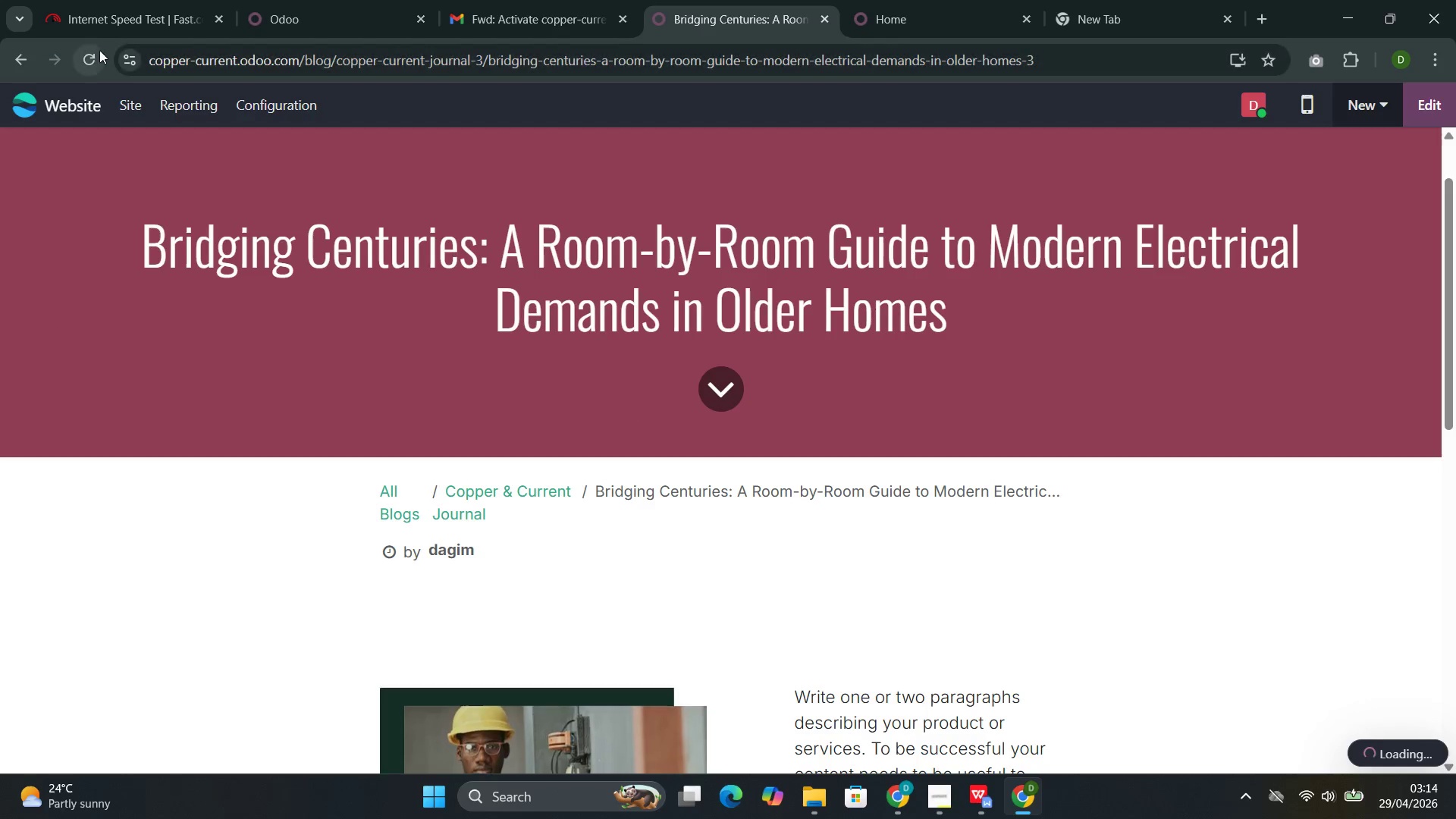 
left_click([92, 54])
 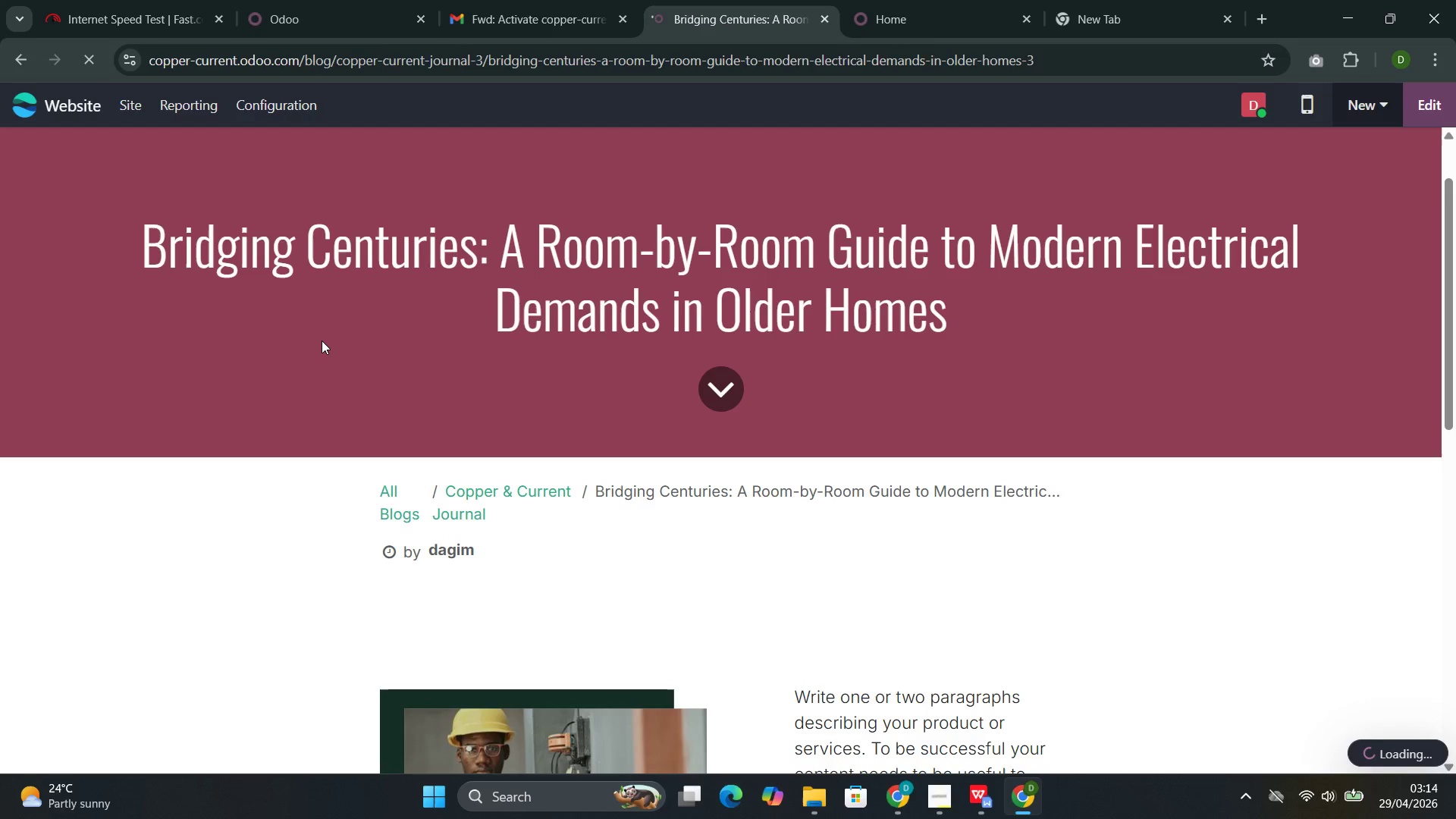 
wait(5.52)
 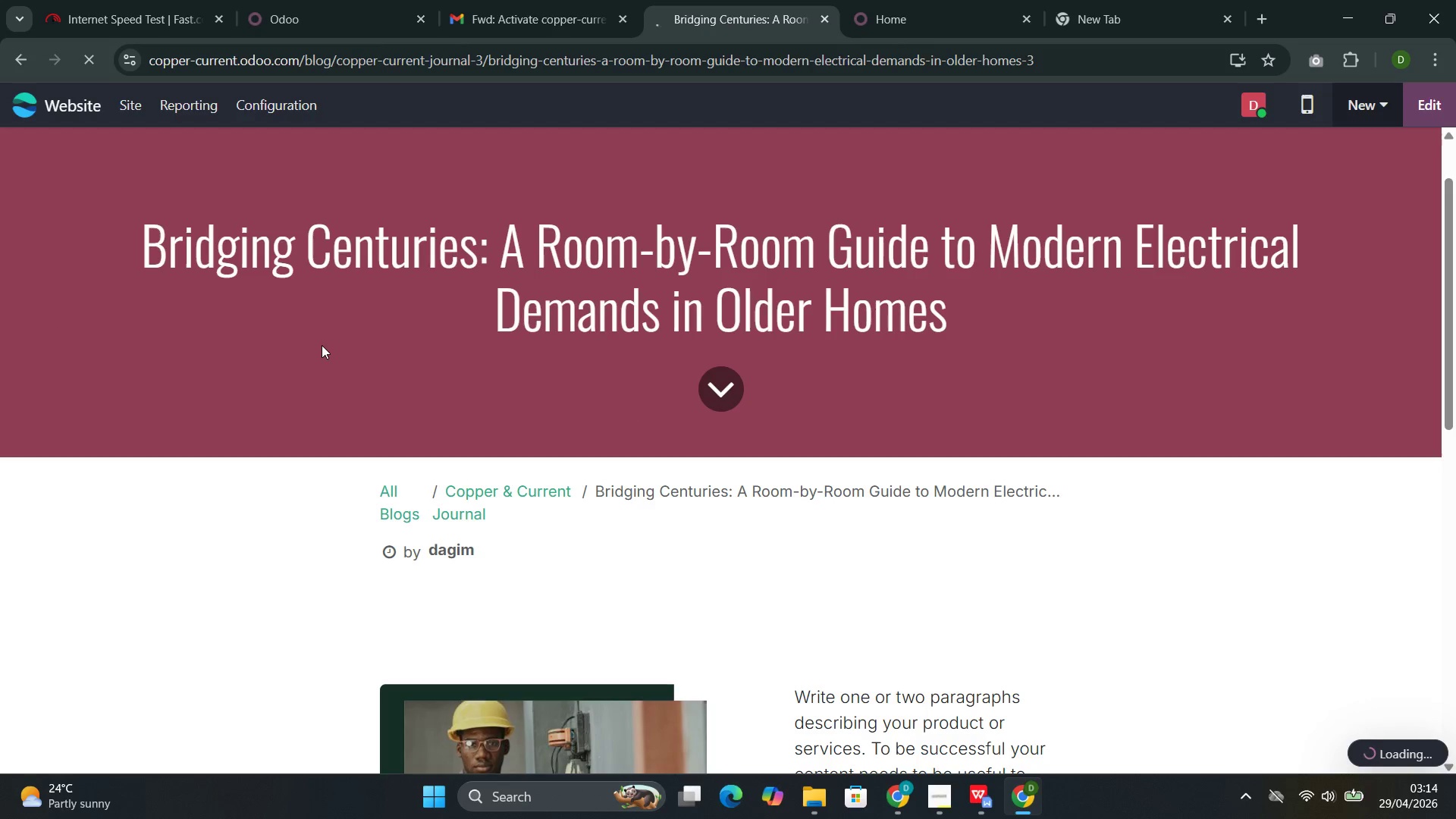 
mouse_move([281, 97])
 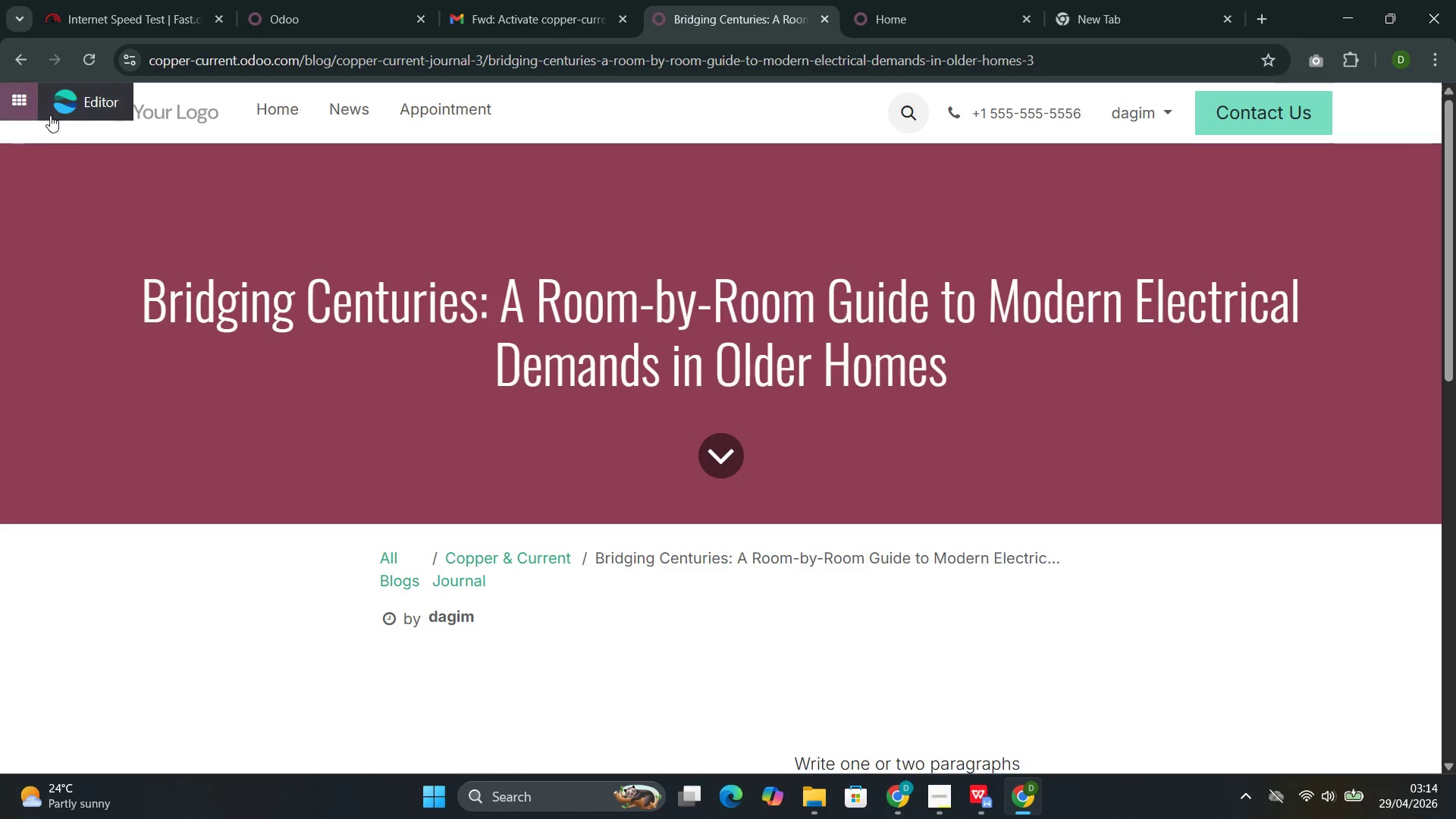 
left_click([67, 109])
 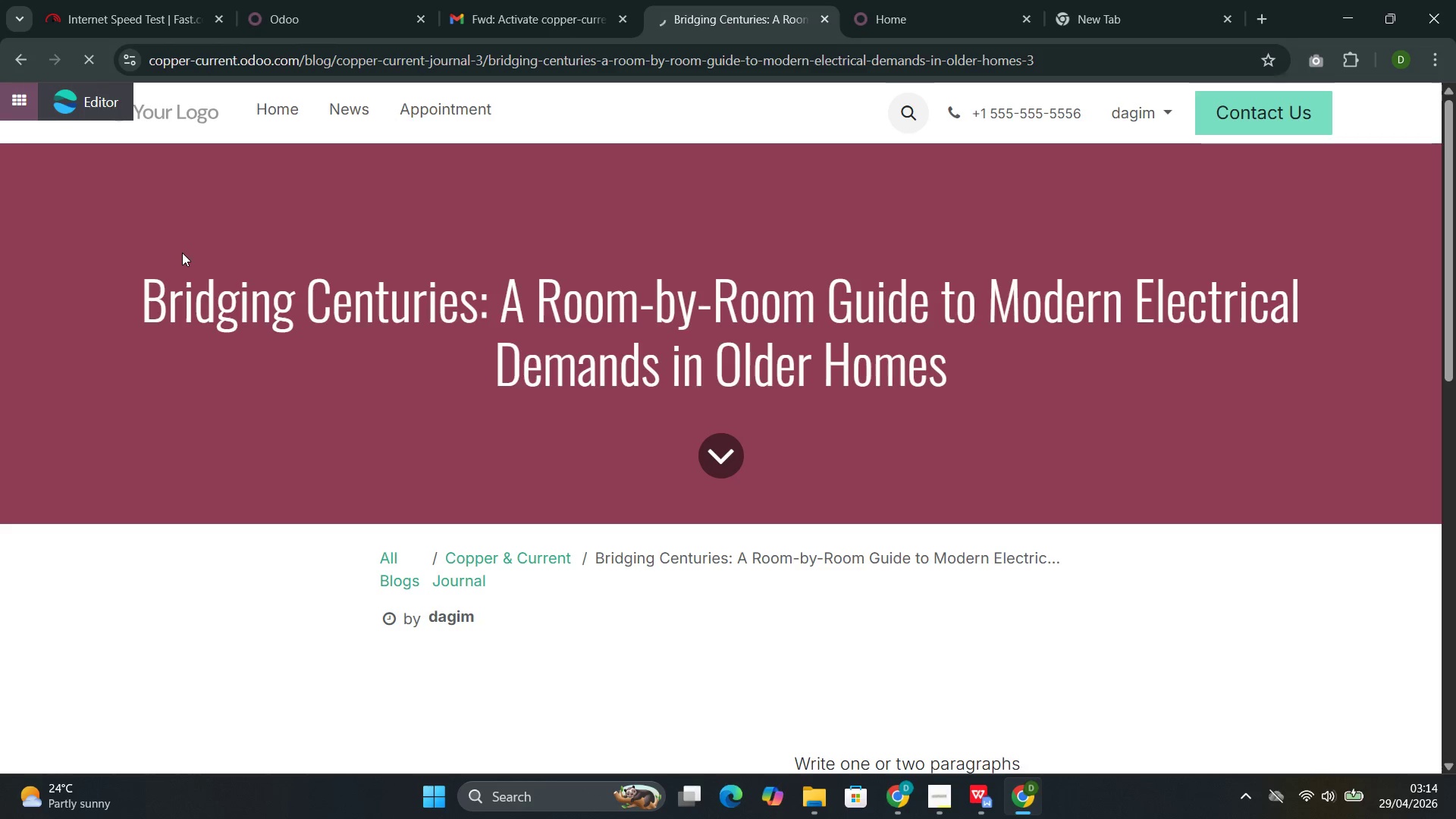 
left_click([297, 0])
 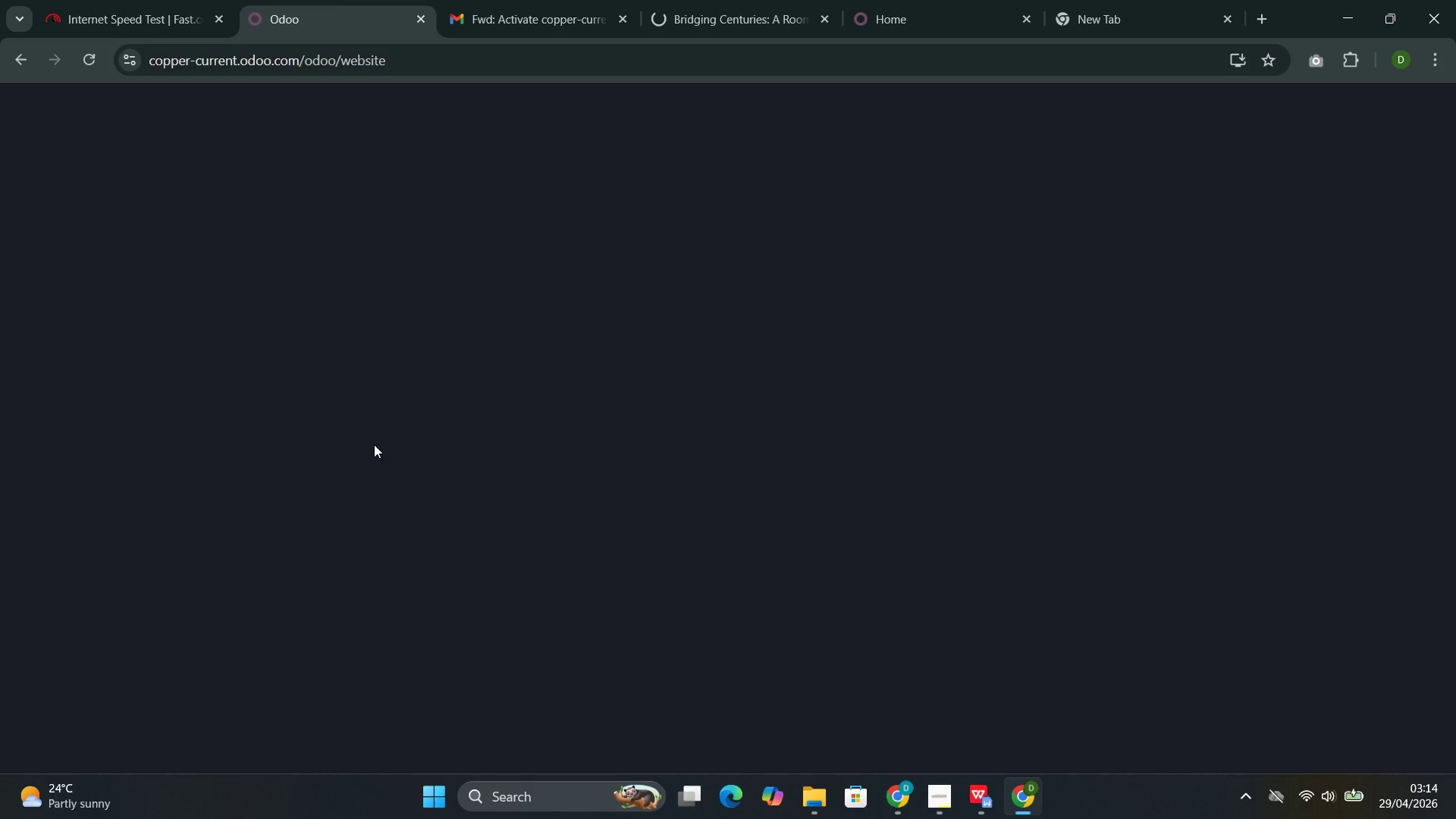 
scroll: coordinate [375, 444], scroll_direction: down, amount: 1.0
 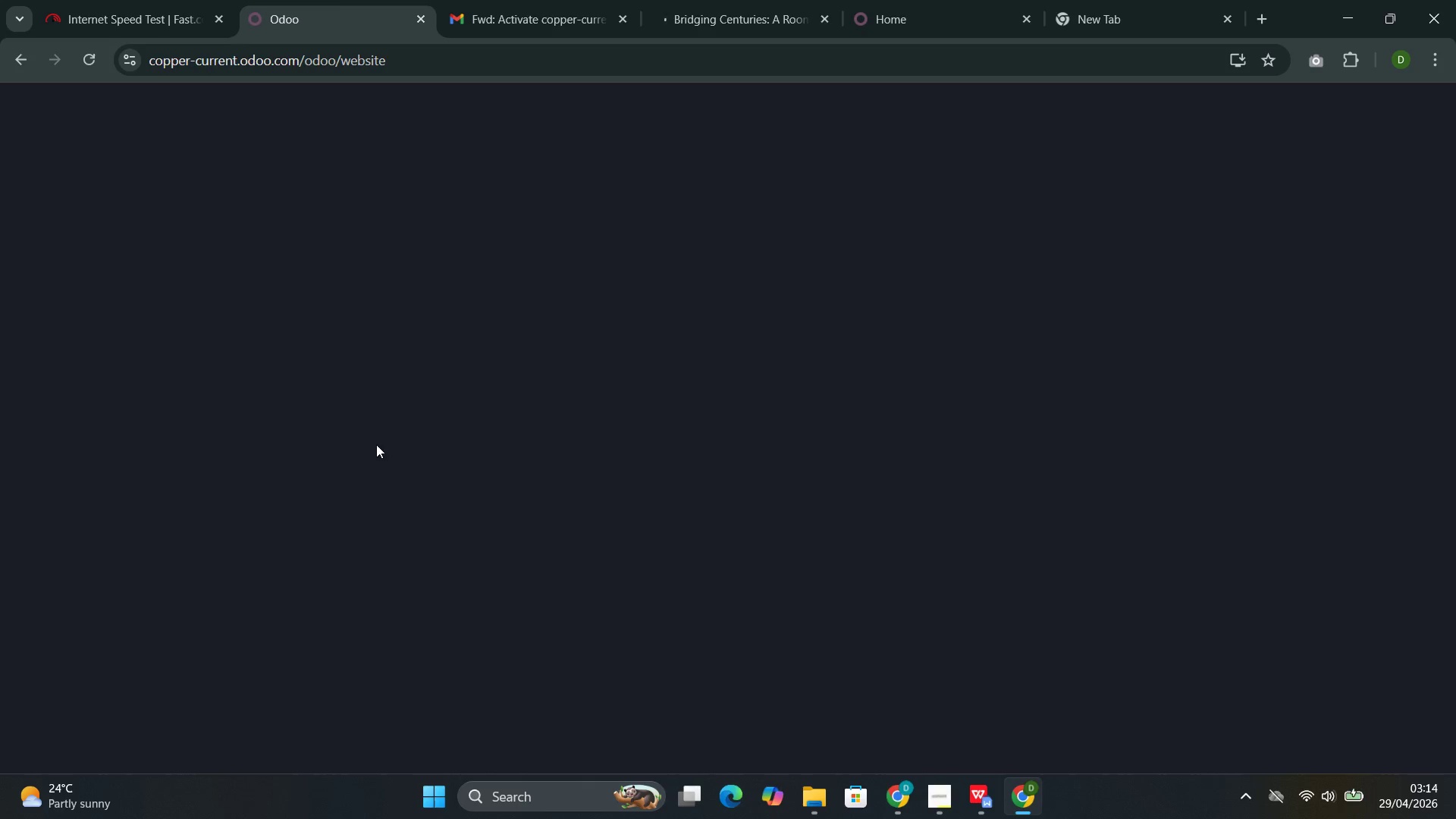 
scroll: coordinate [397, 352], scroll_direction: up, amount: 5.0
 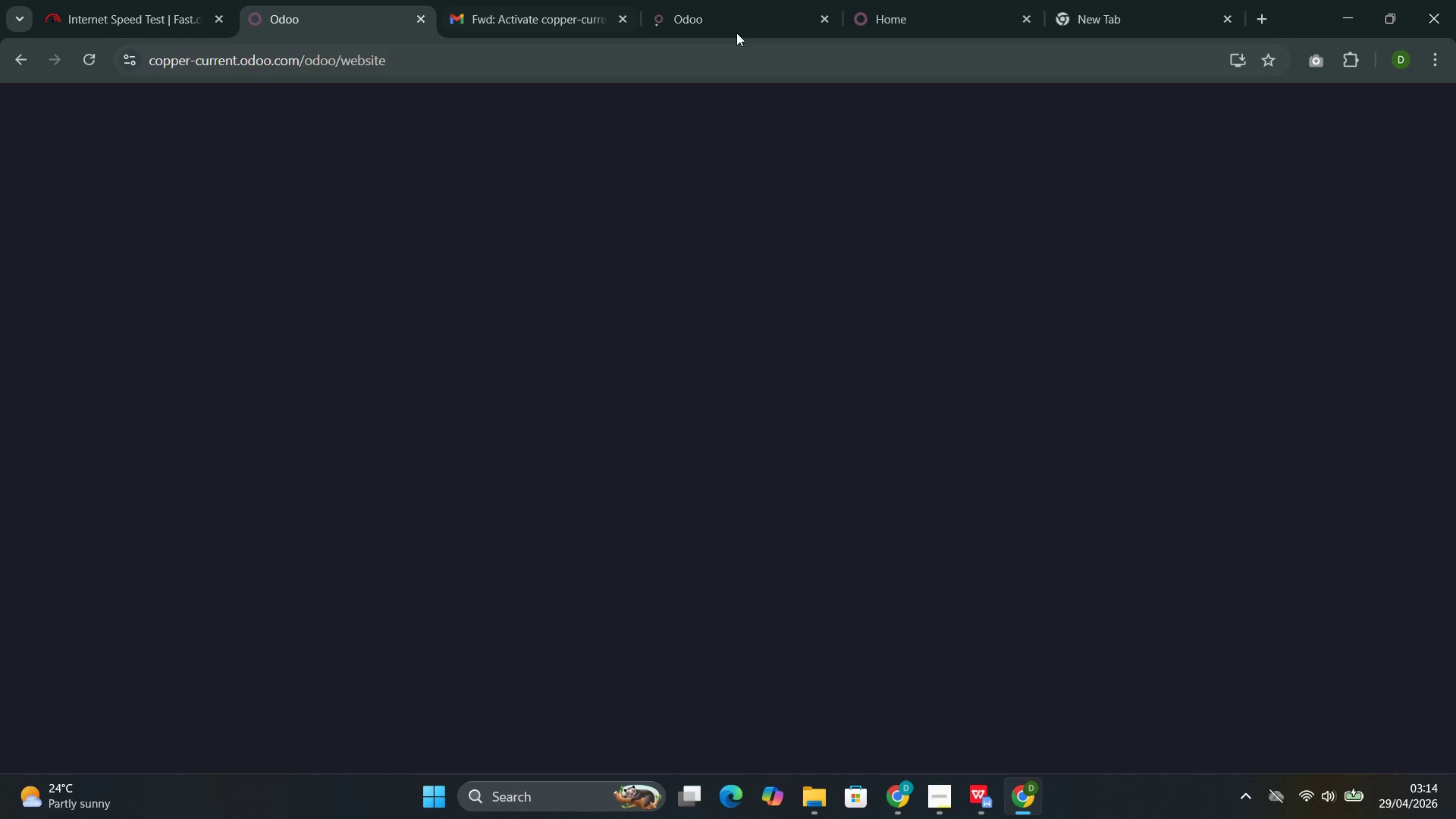 
left_click([893, 5])
 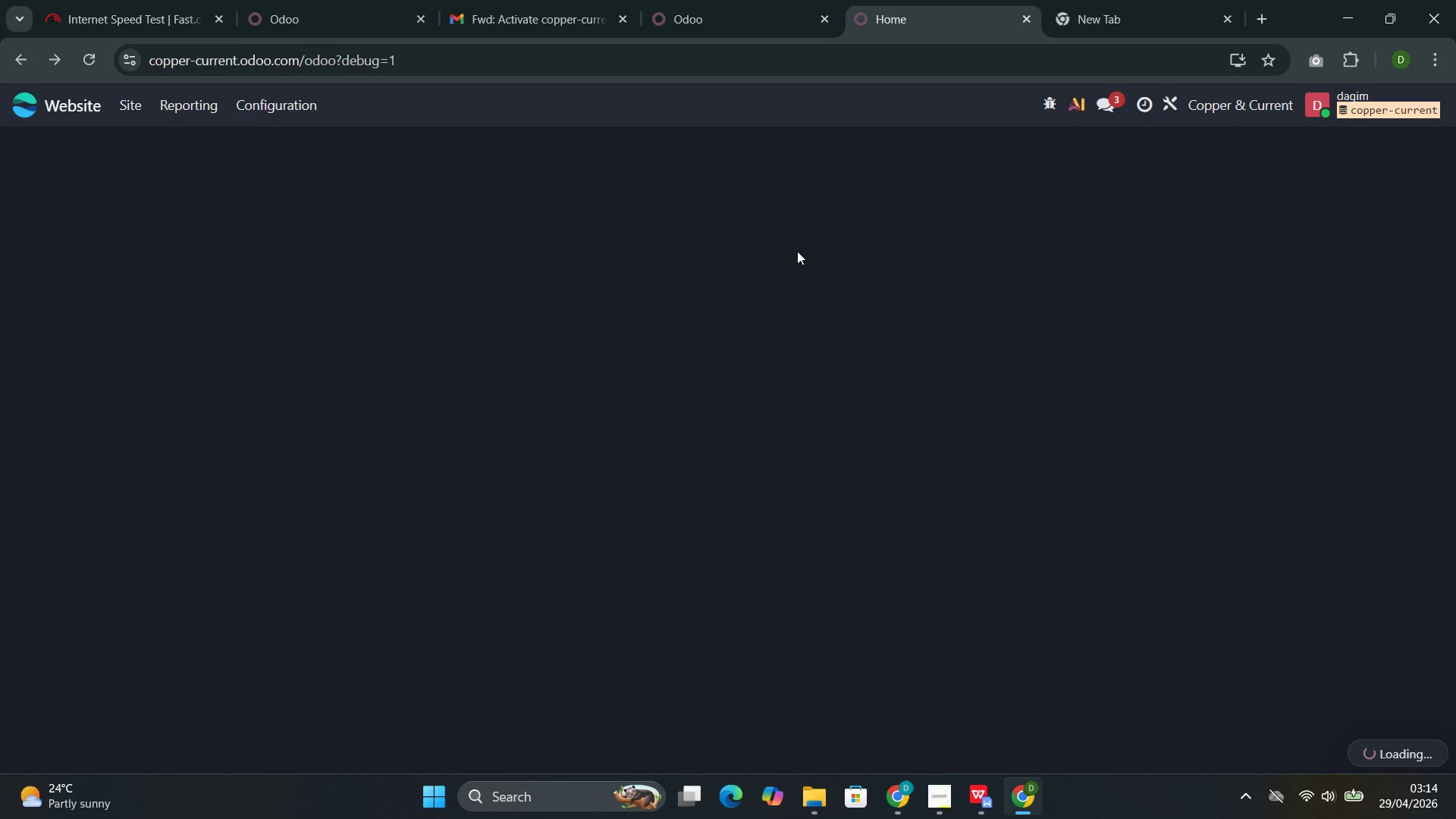 
wait(10.45)
 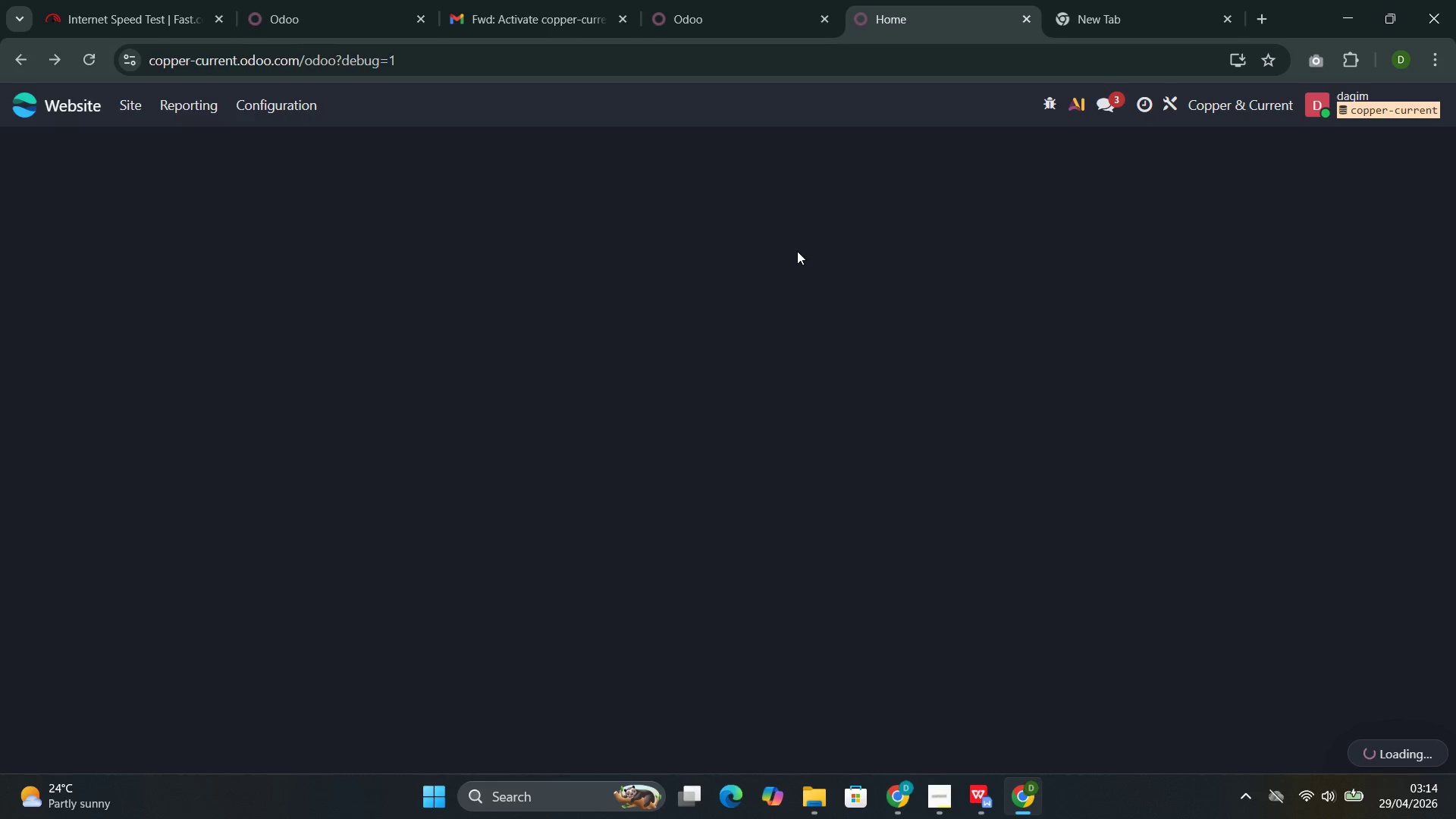 
left_click([701, 15])
 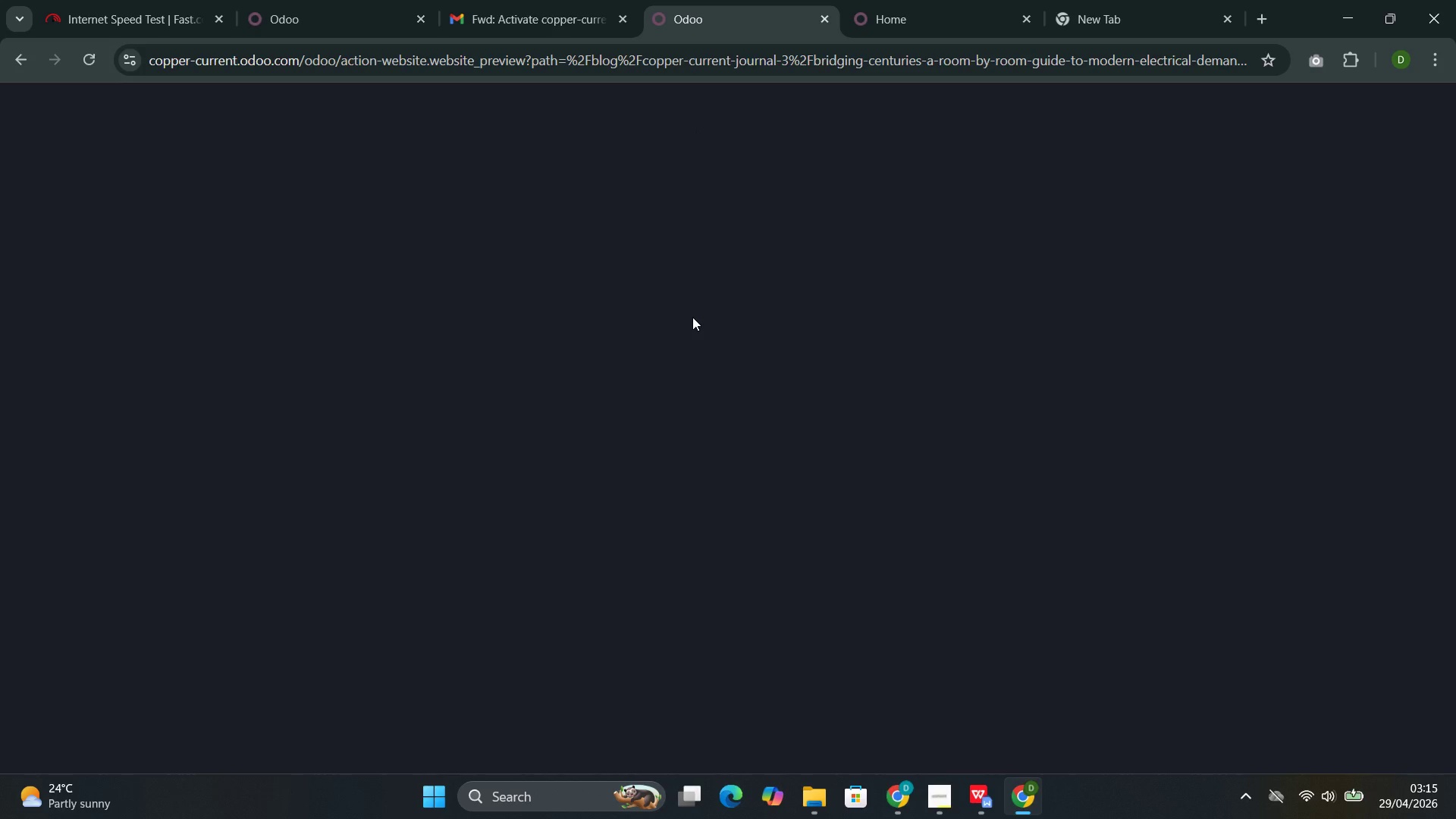 
scroll: coordinate [695, 314], scroll_direction: down, amount: 4.0
 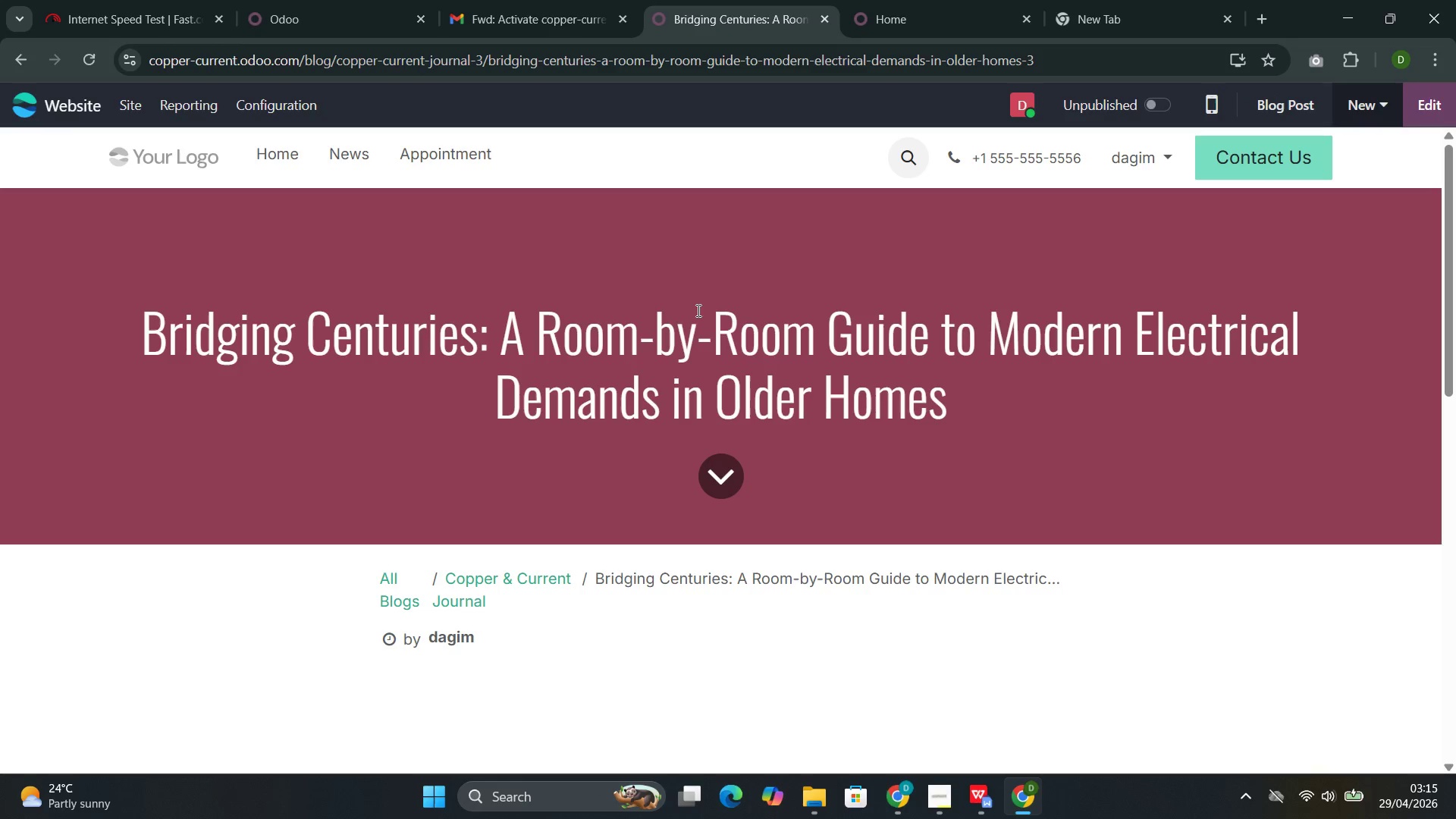 
wait(29.31)
 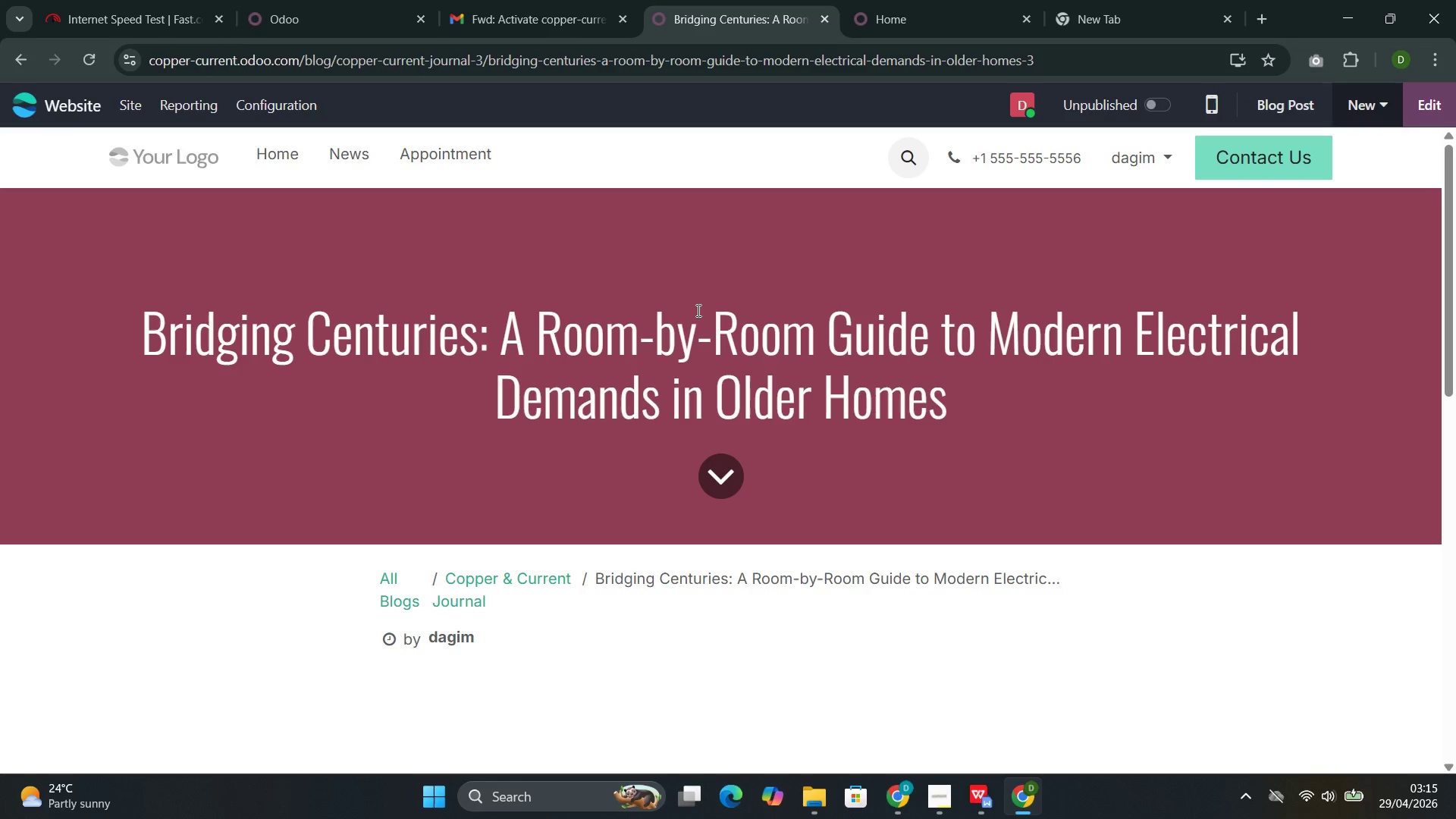 
left_click([1423, 114])
 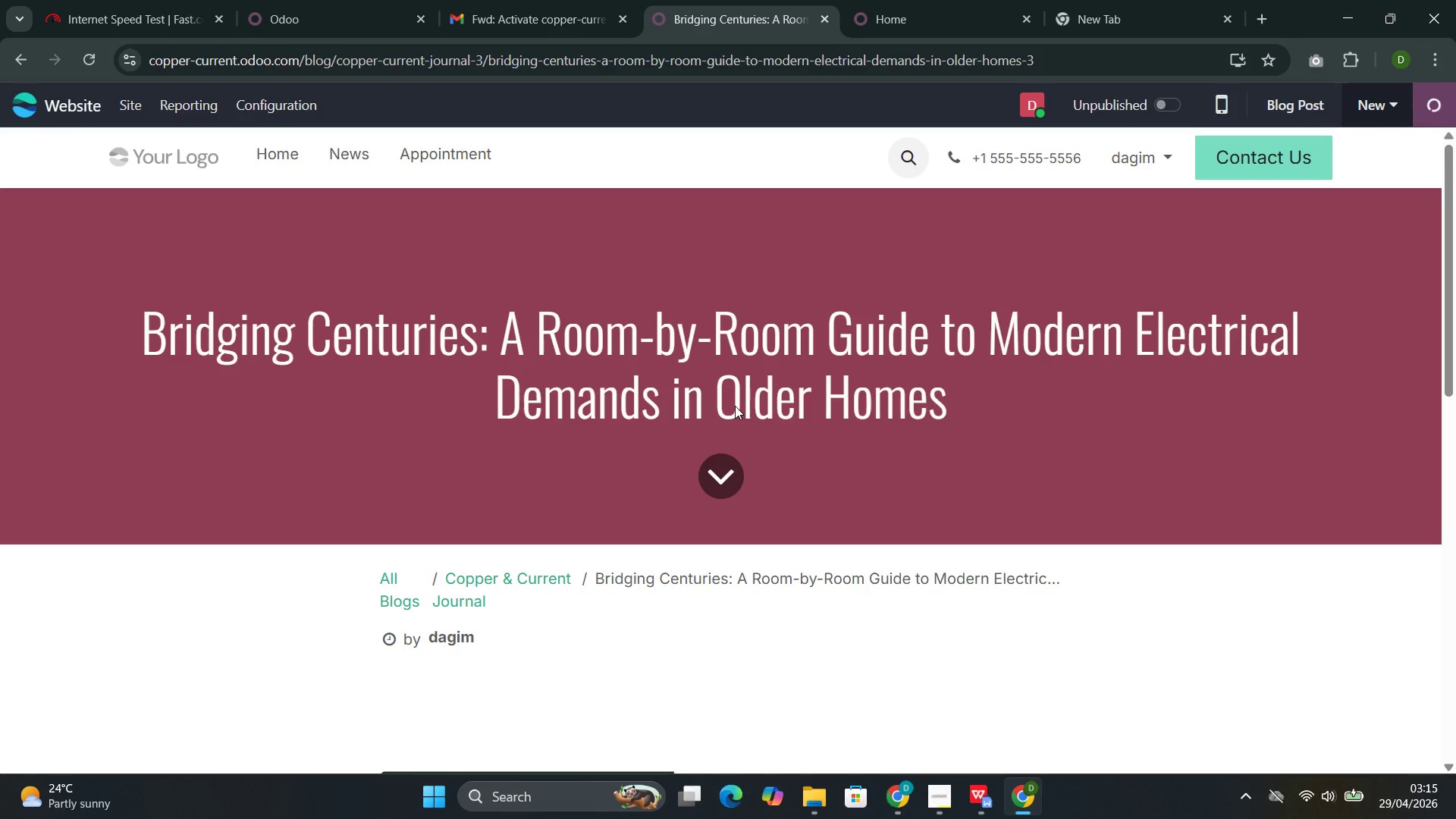 
scroll: coordinate [735, 399], scroll_direction: down, amount: 6.0
 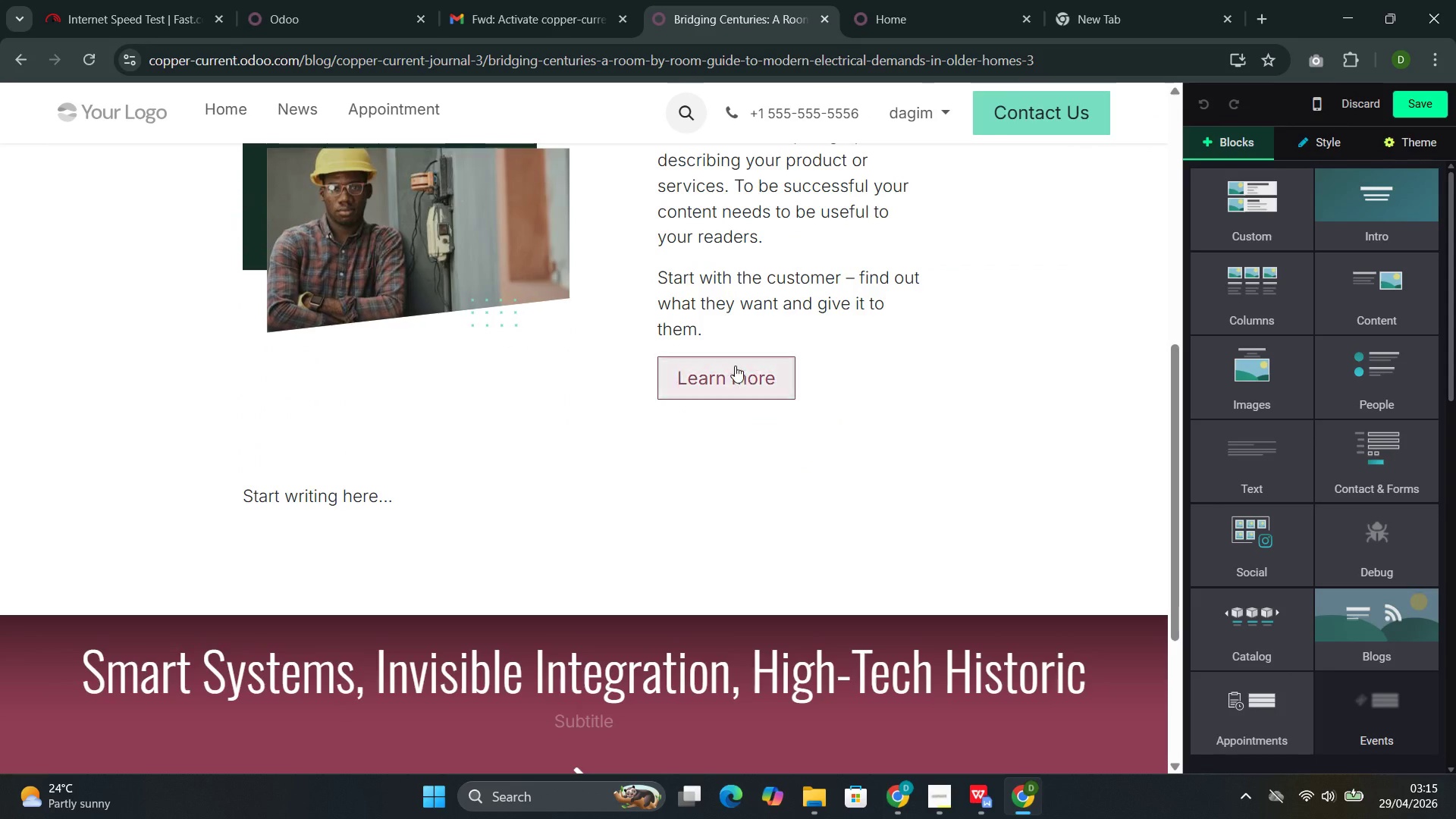 
left_click([736, 350])
 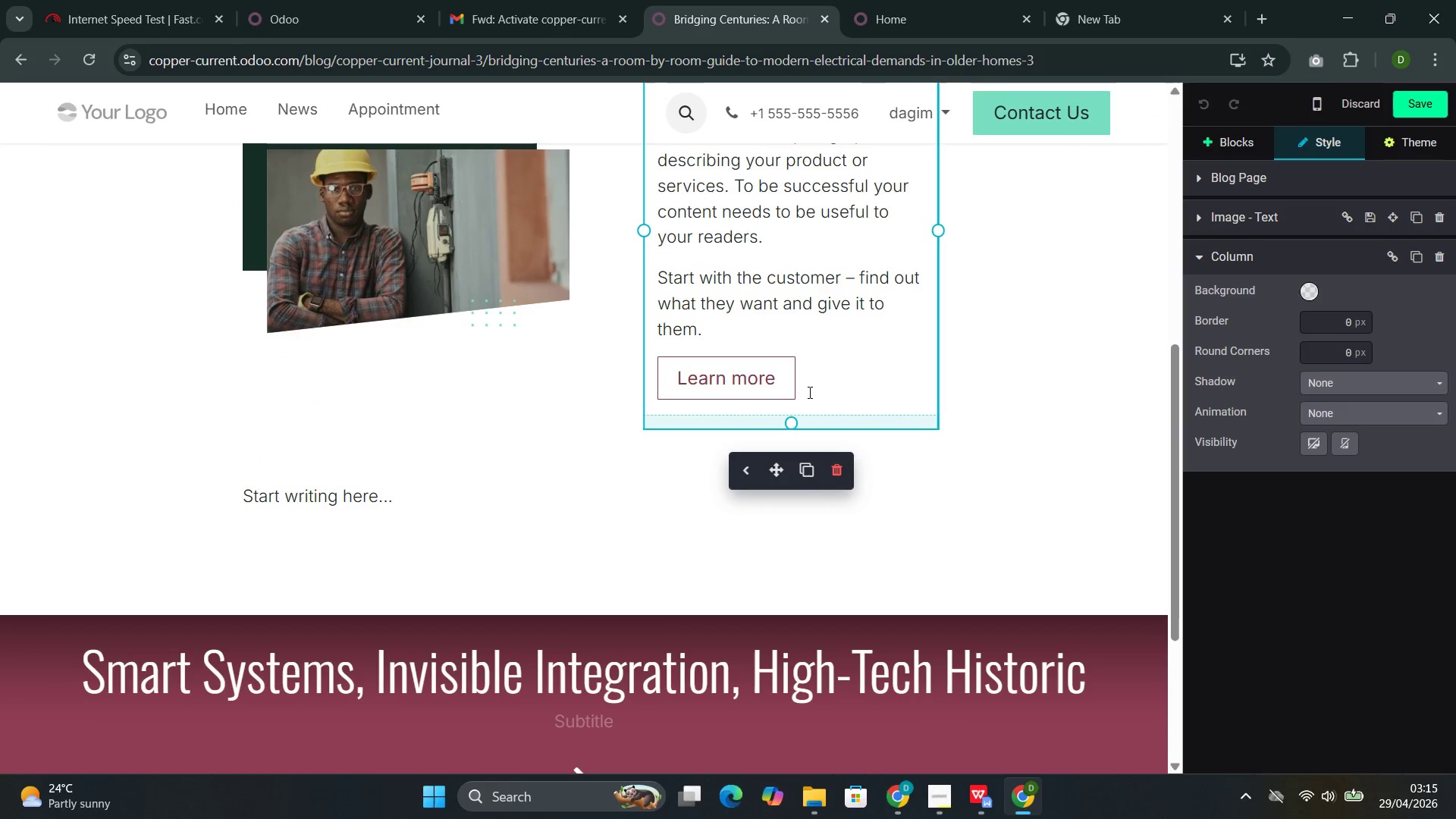 
scroll: coordinate [808, 391], scroll_direction: up, amount: 1.0
 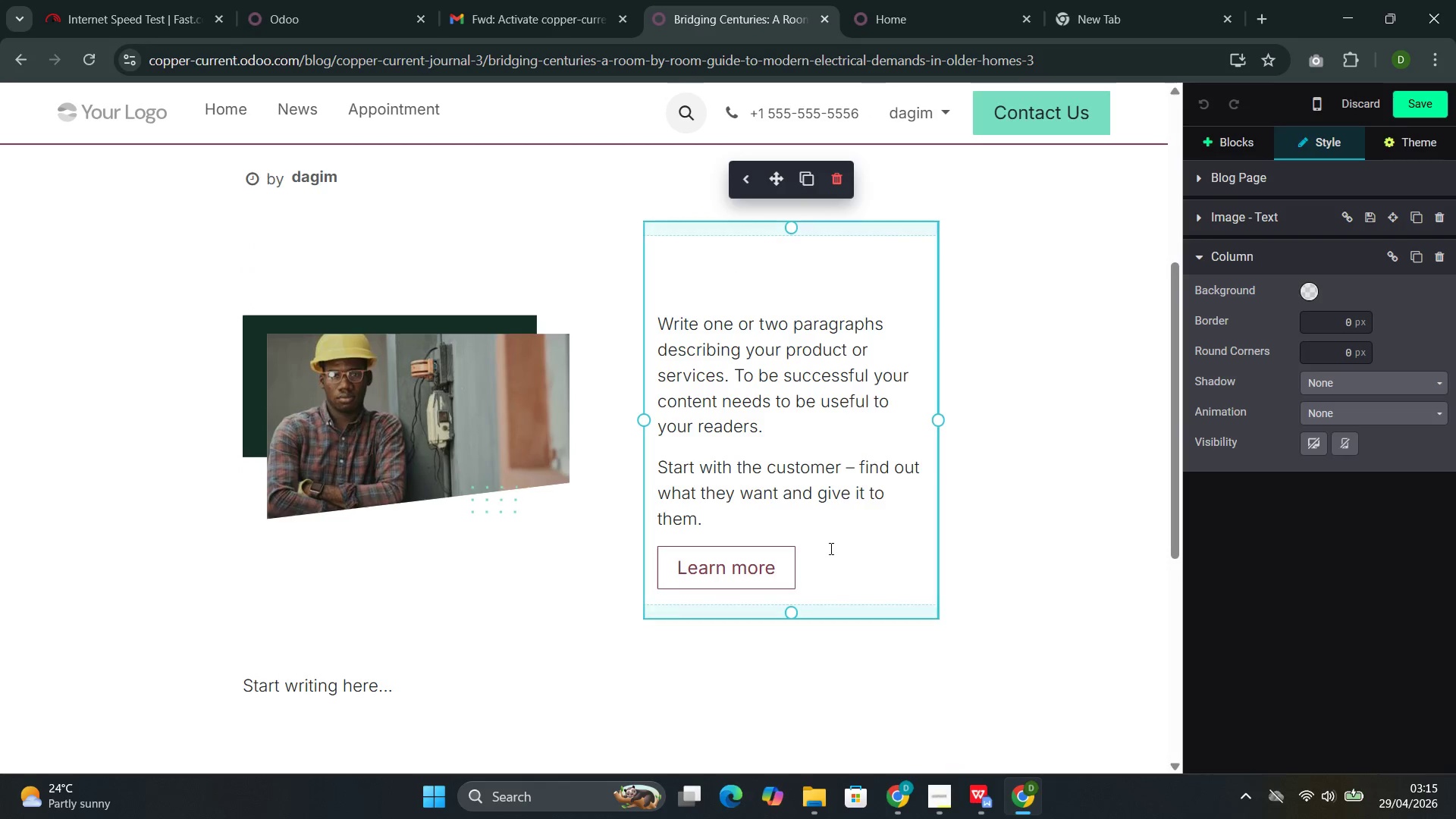 
left_click_drag(start_coordinate=[814, 568], to_coordinate=[661, 328])
 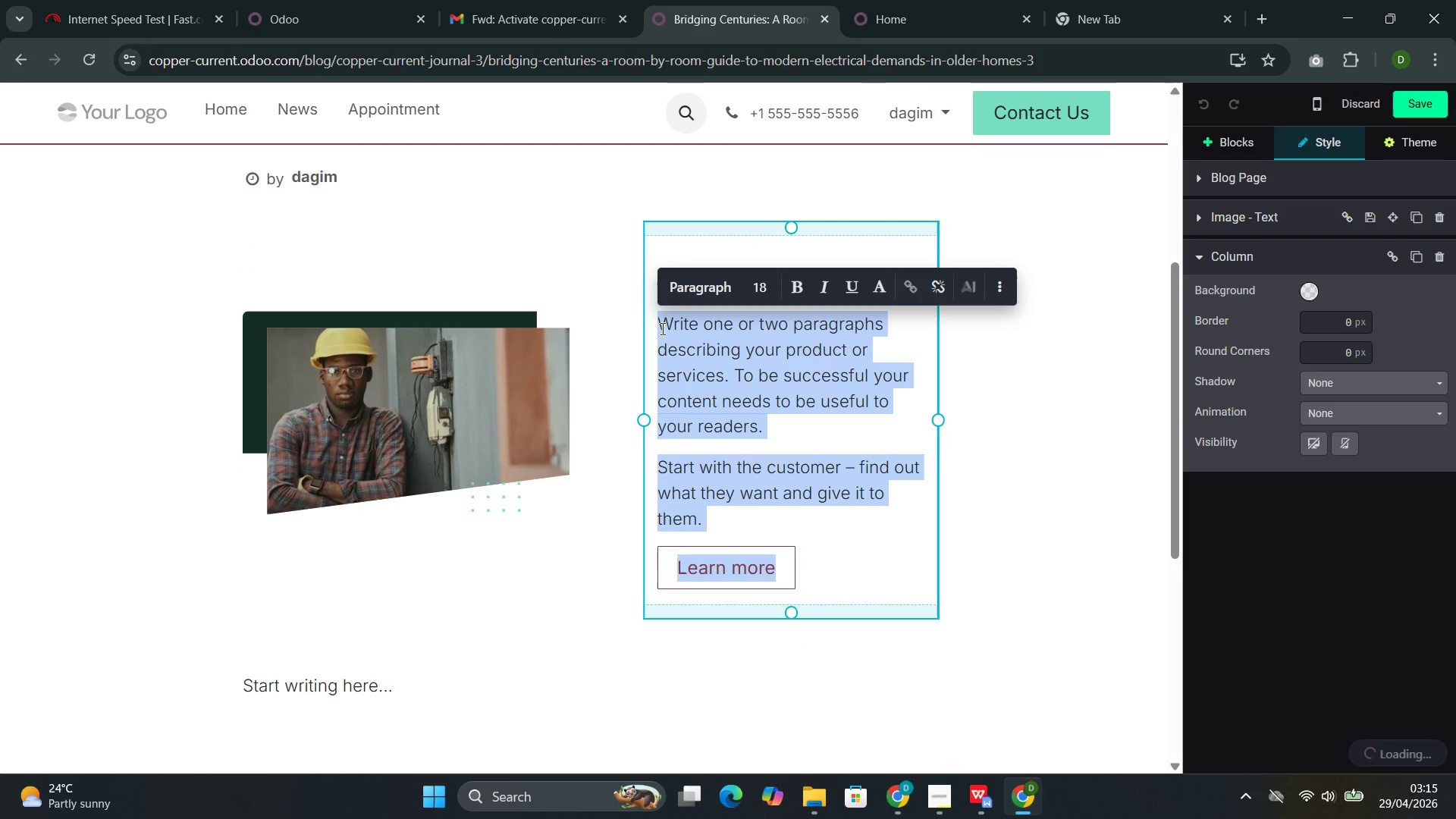 
key(Control+V)
 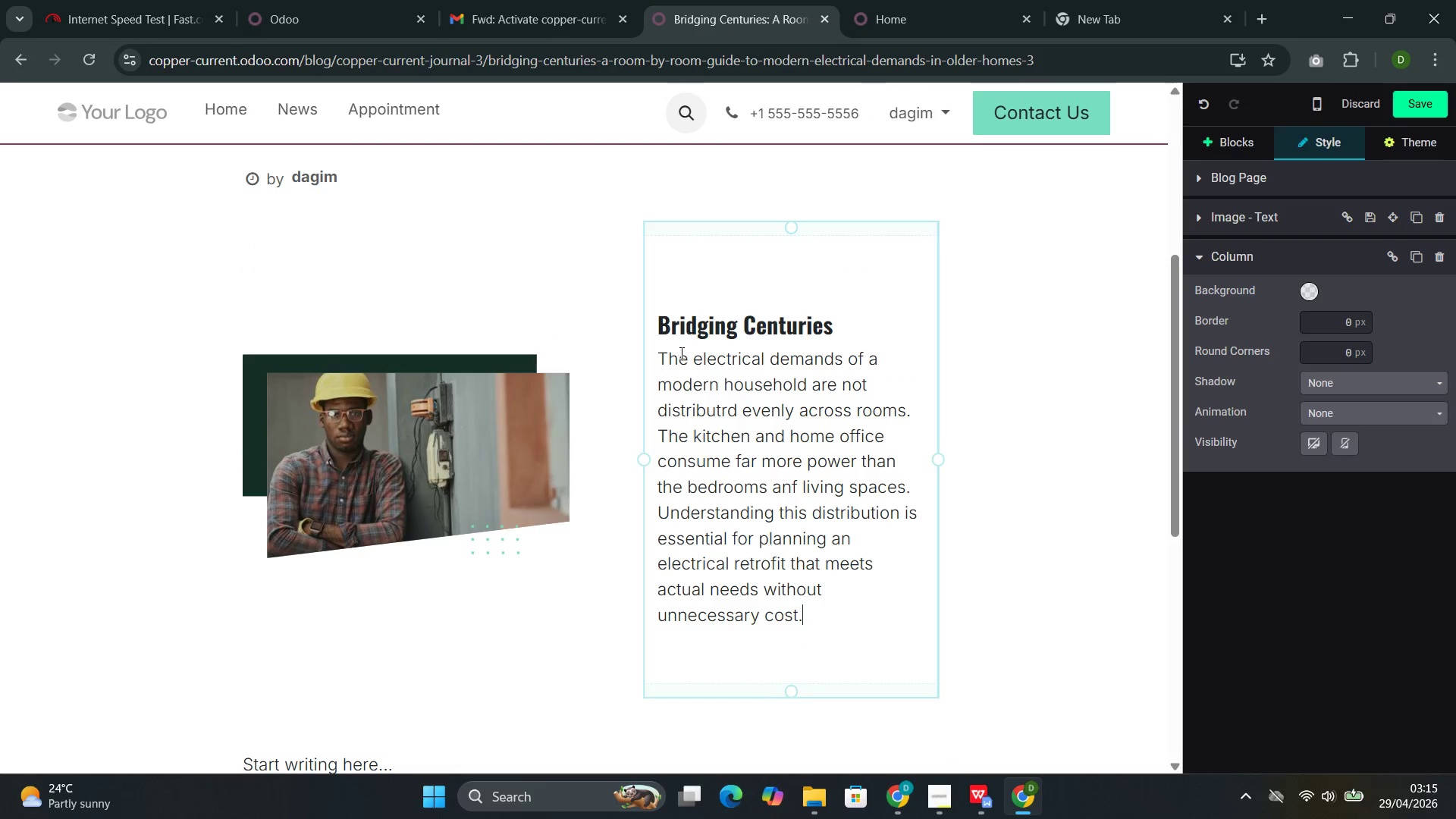 
scroll: coordinate [681, 356], scroll_direction: up, amount: 2.0
 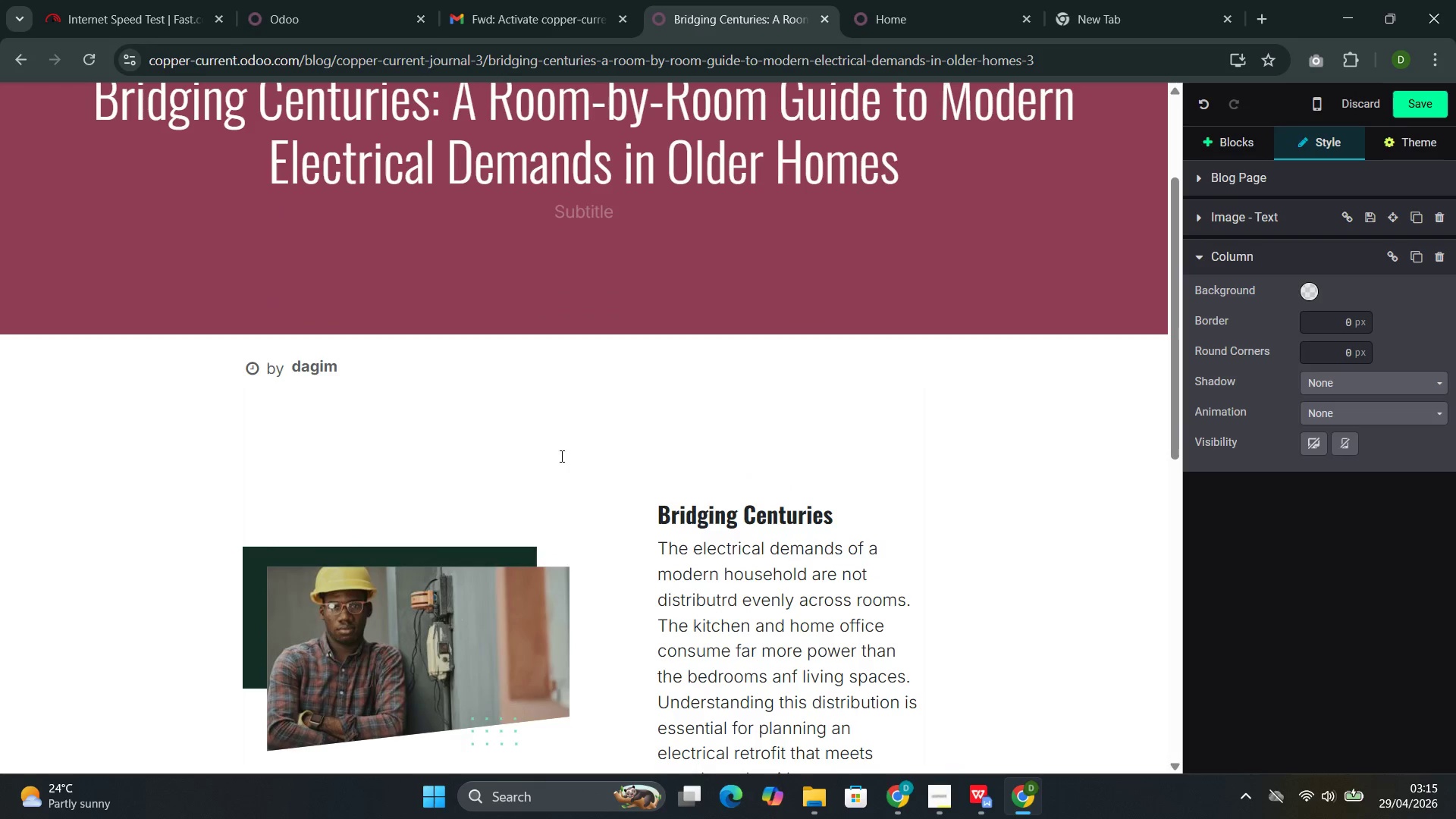 
left_click([554, 492])
 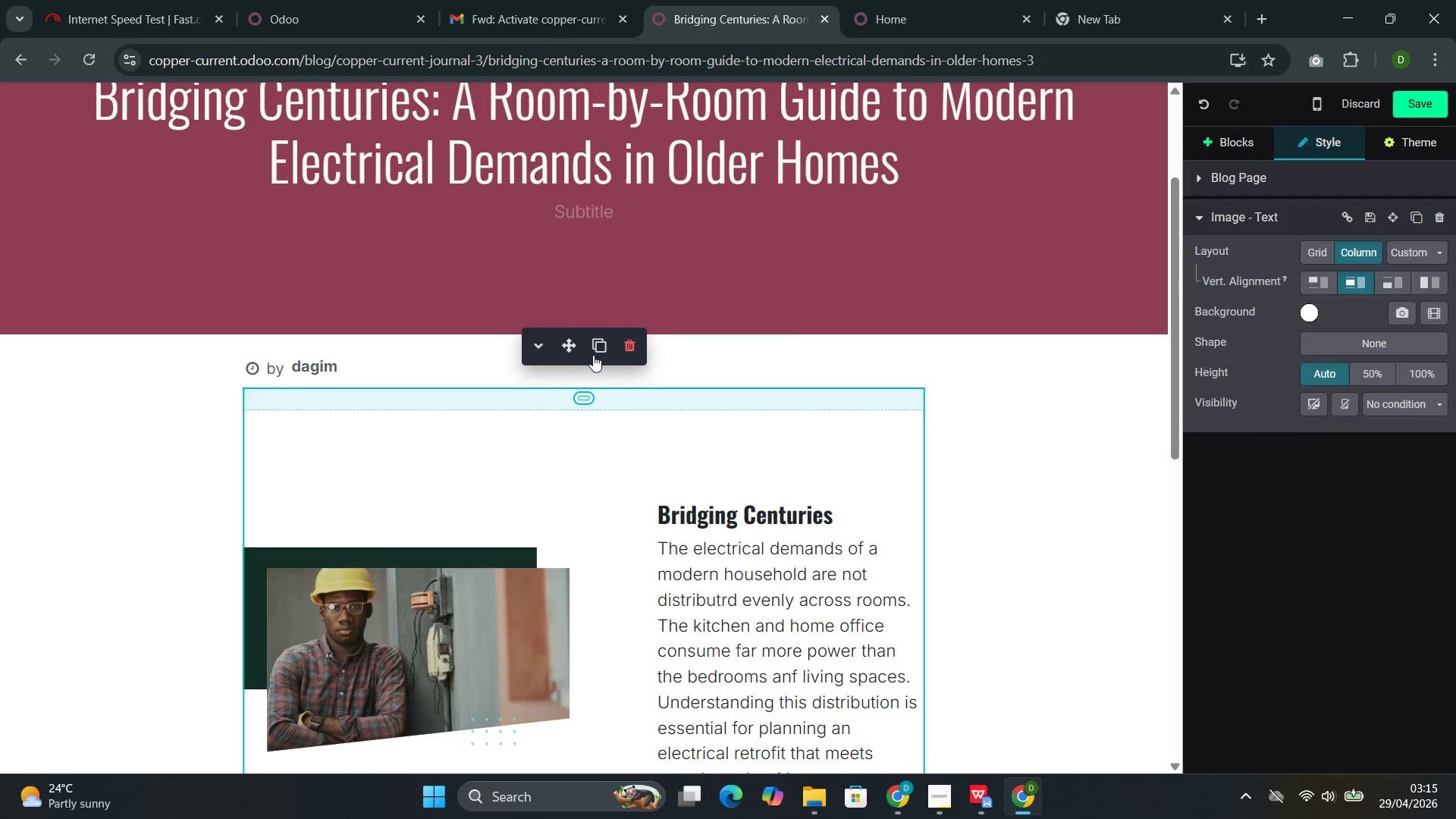 
left_click([601, 349])
 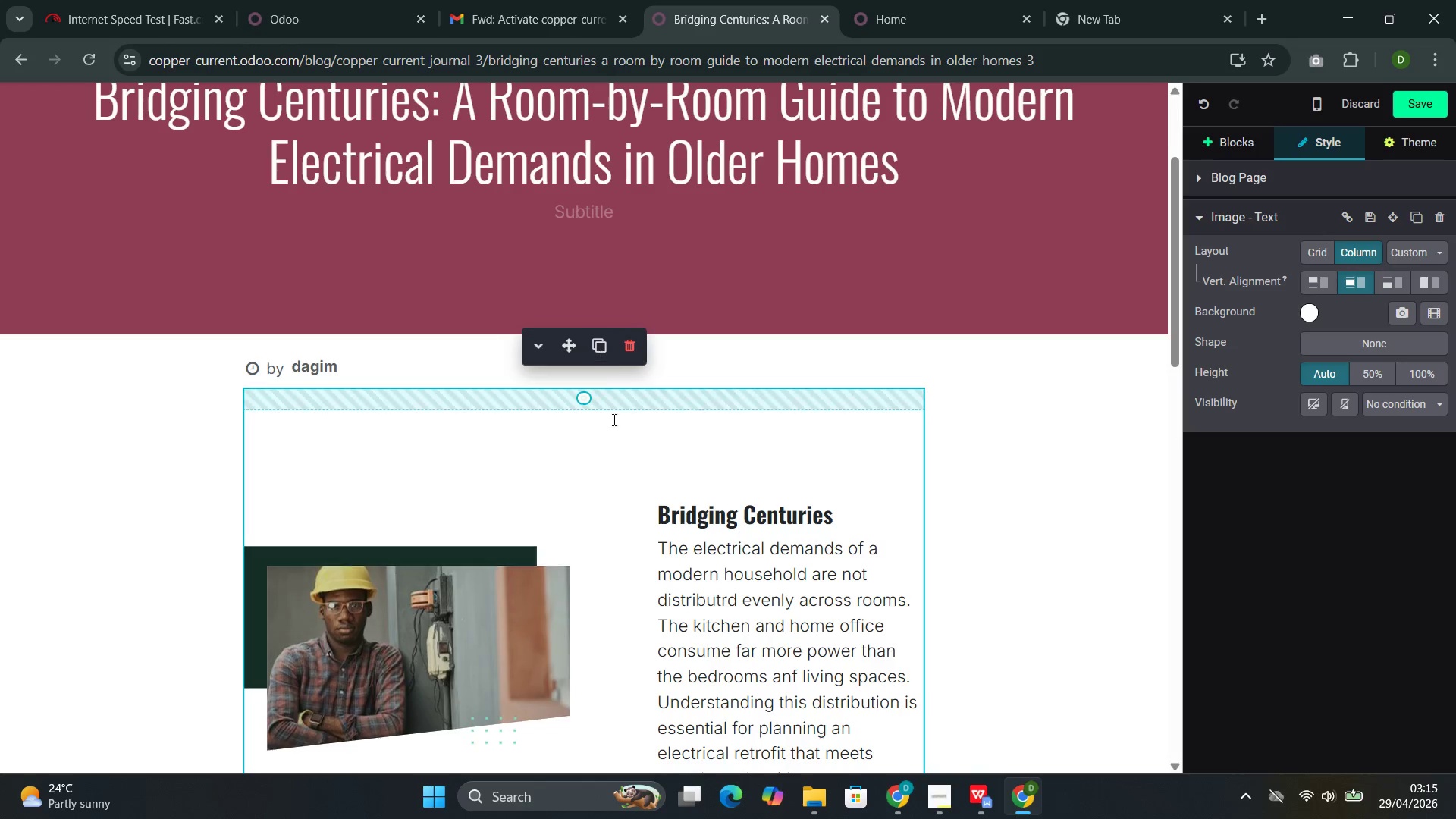 
scroll: coordinate [622, 450], scroll_direction: down, amount: 4.0
 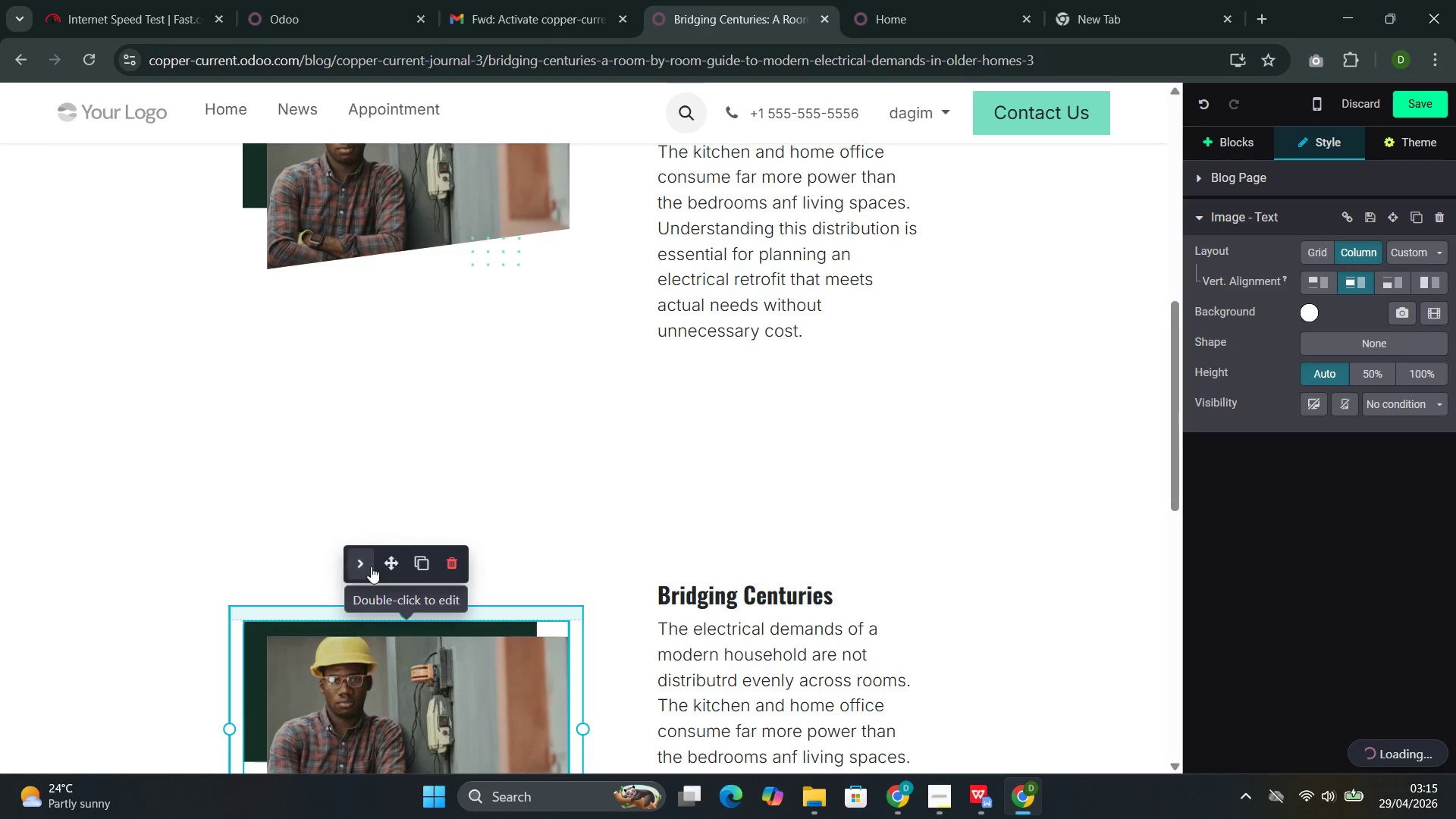 
left_click([369, 566])
 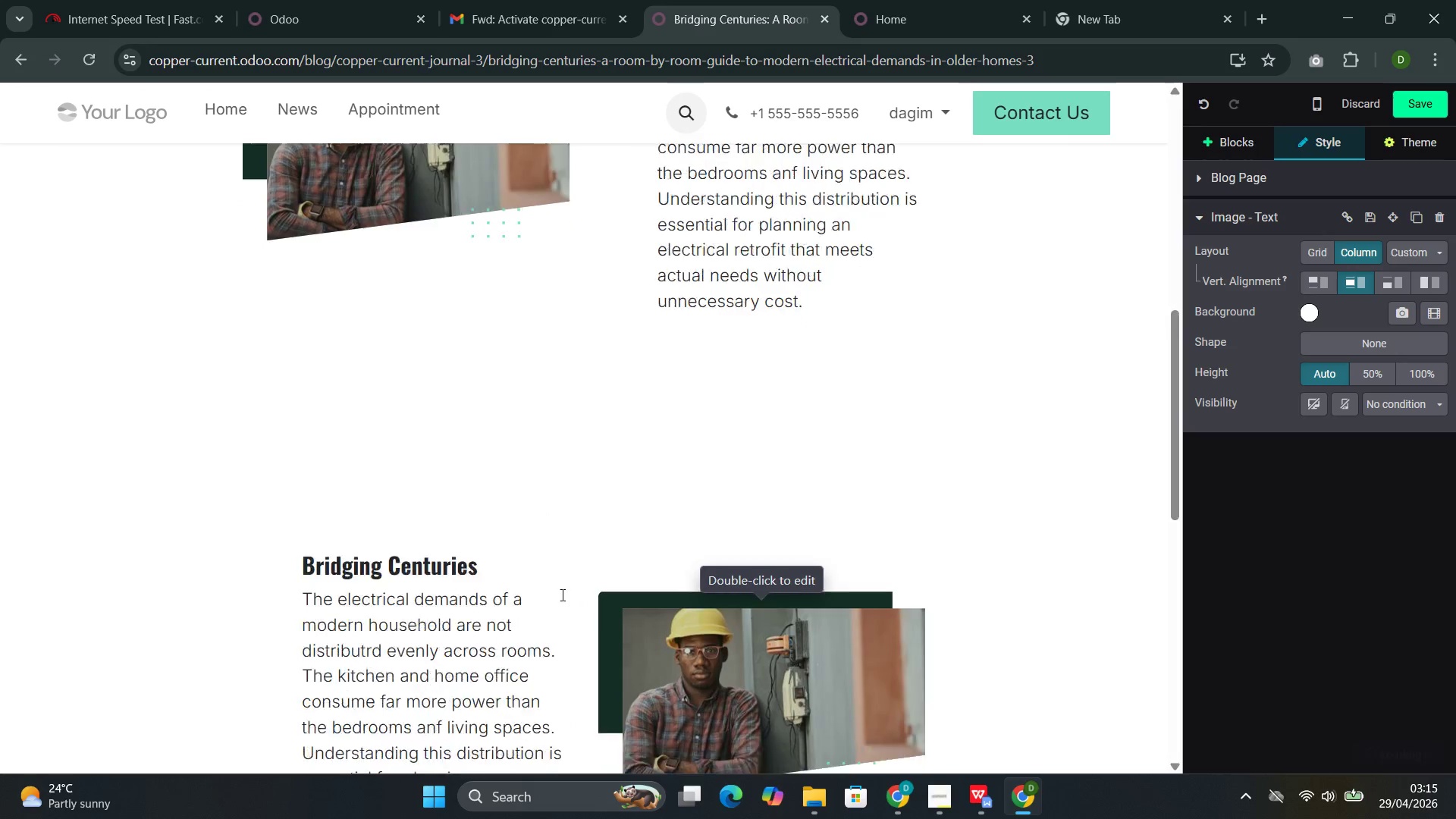 
scroll: coordinate [563, 596], scroll_direction: down, amount: 2.0
 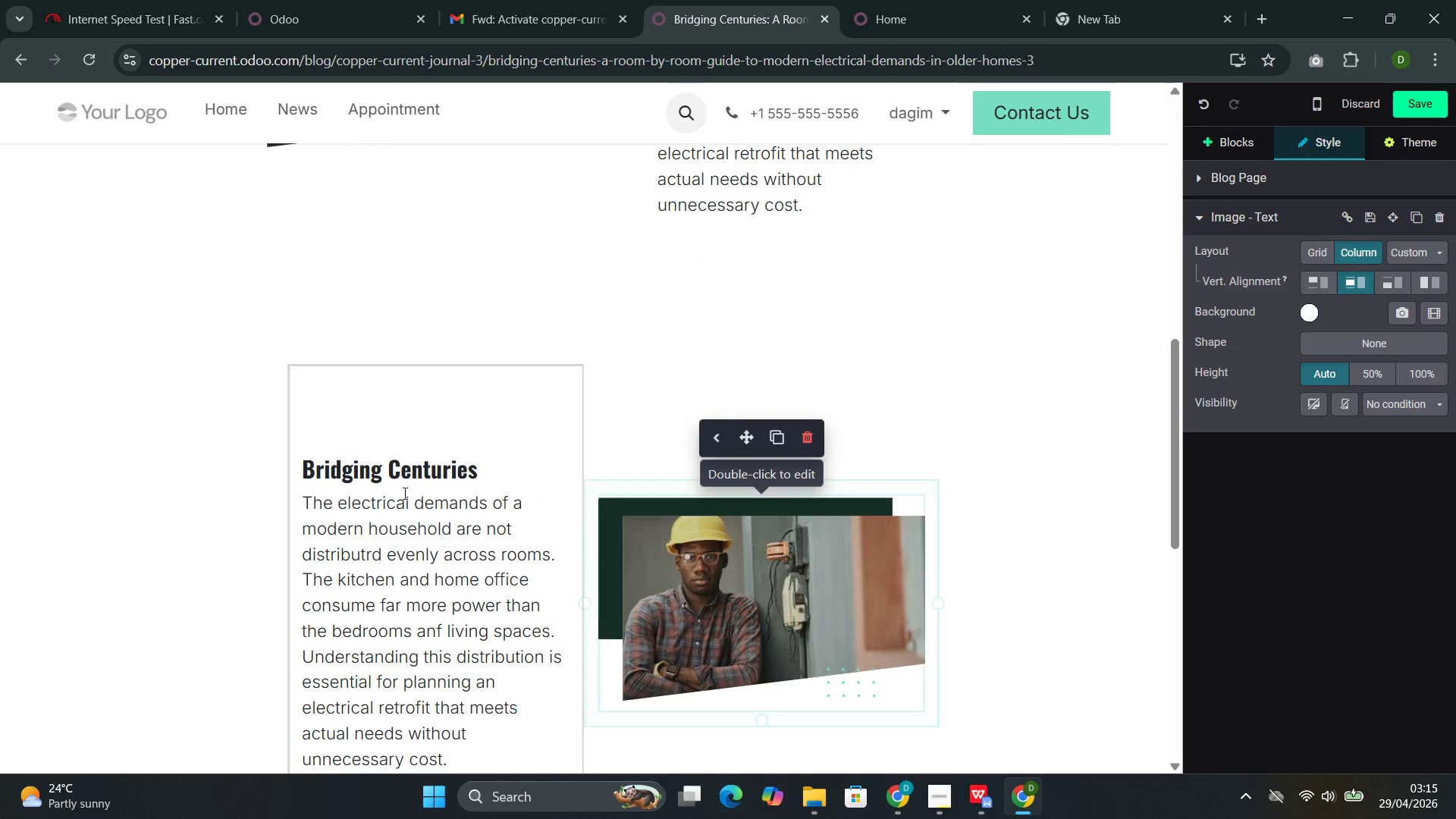 
left_click([395, 520])
 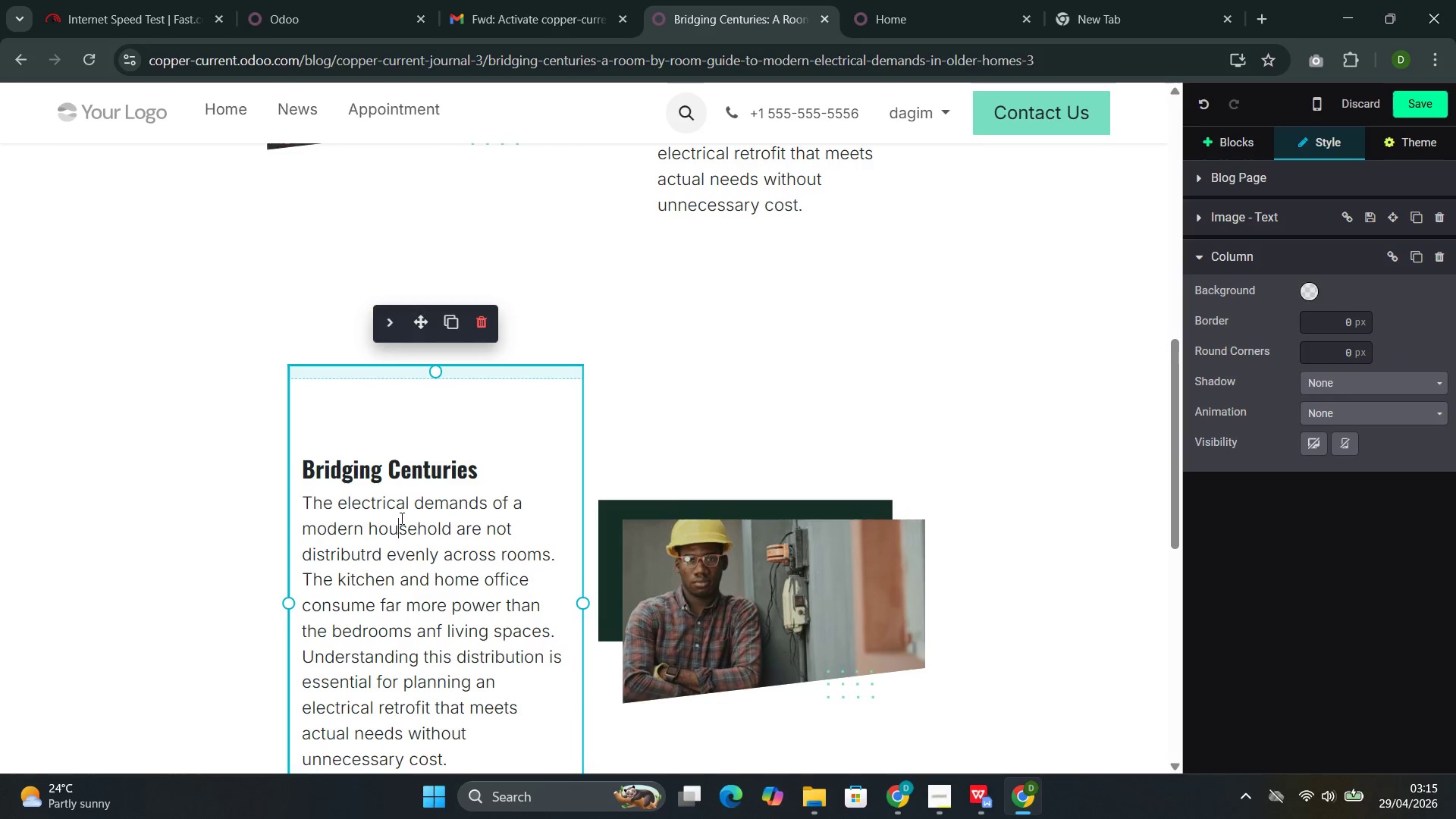 
scroll: coordinate [431, 563], scroll_direction: down, amount: 3.0
 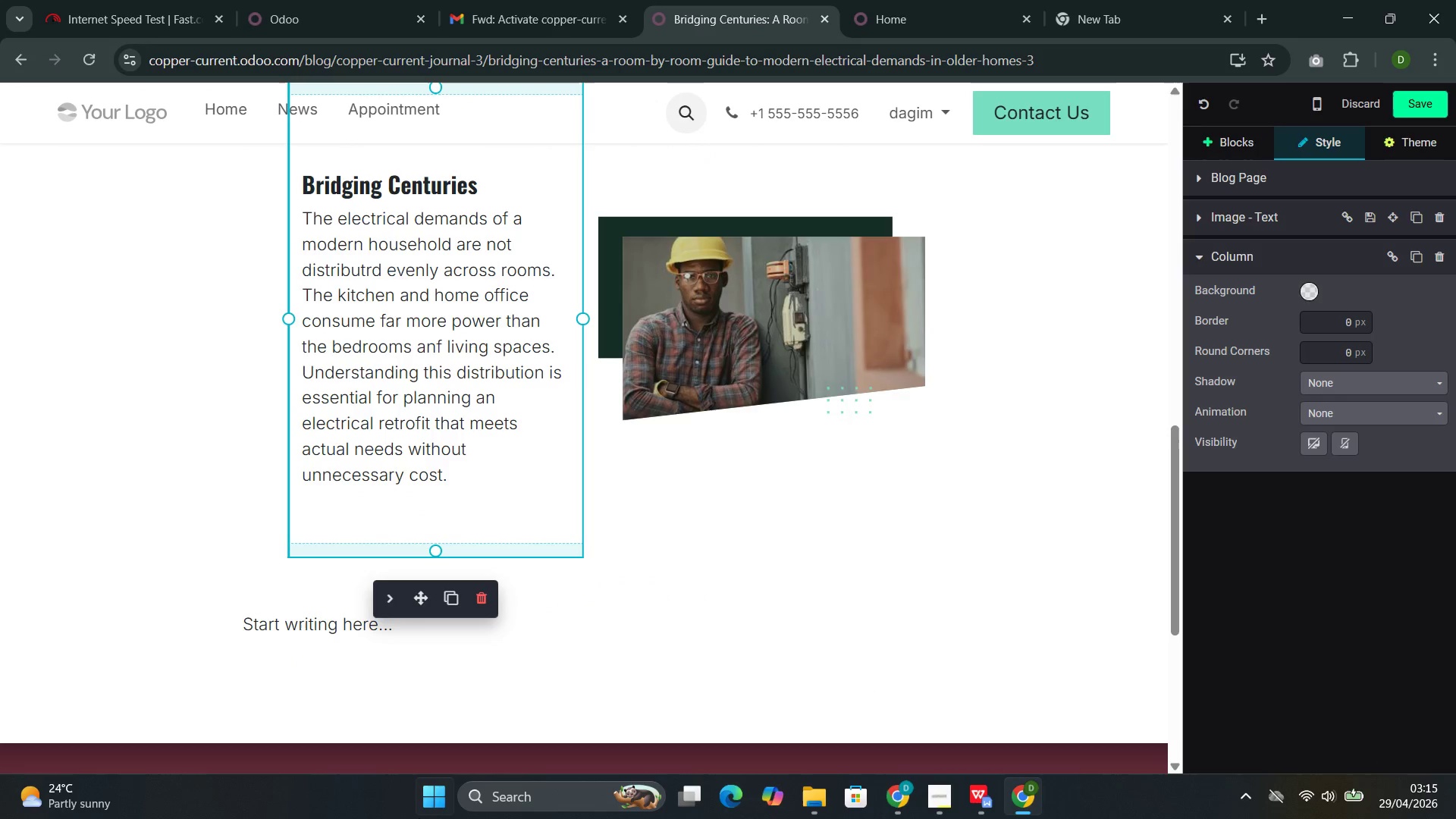 
left_click([426, 692])
 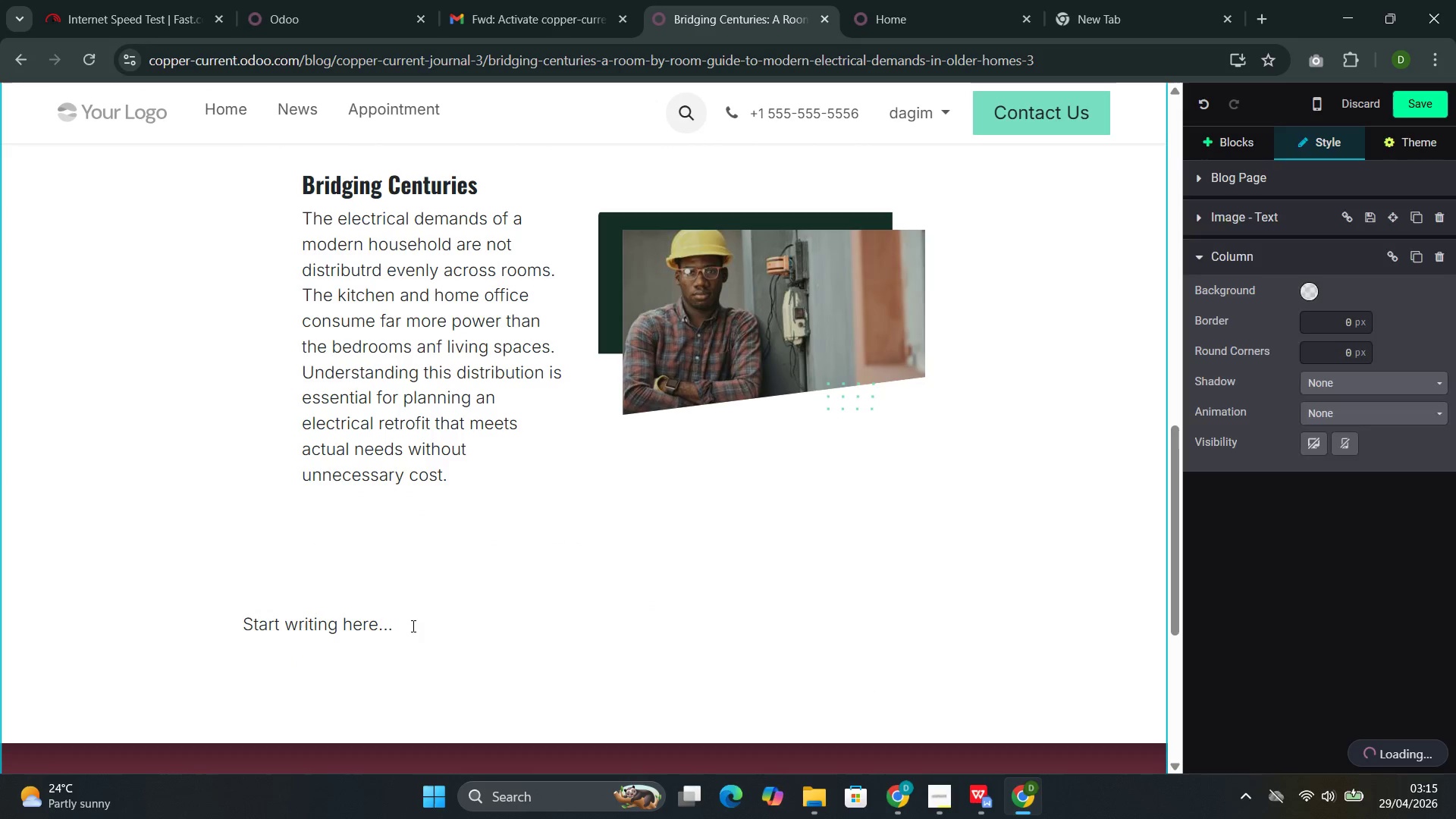 
left_click_drag(start_coordinate=[411, 629], to_coordinate=[166, 631])
 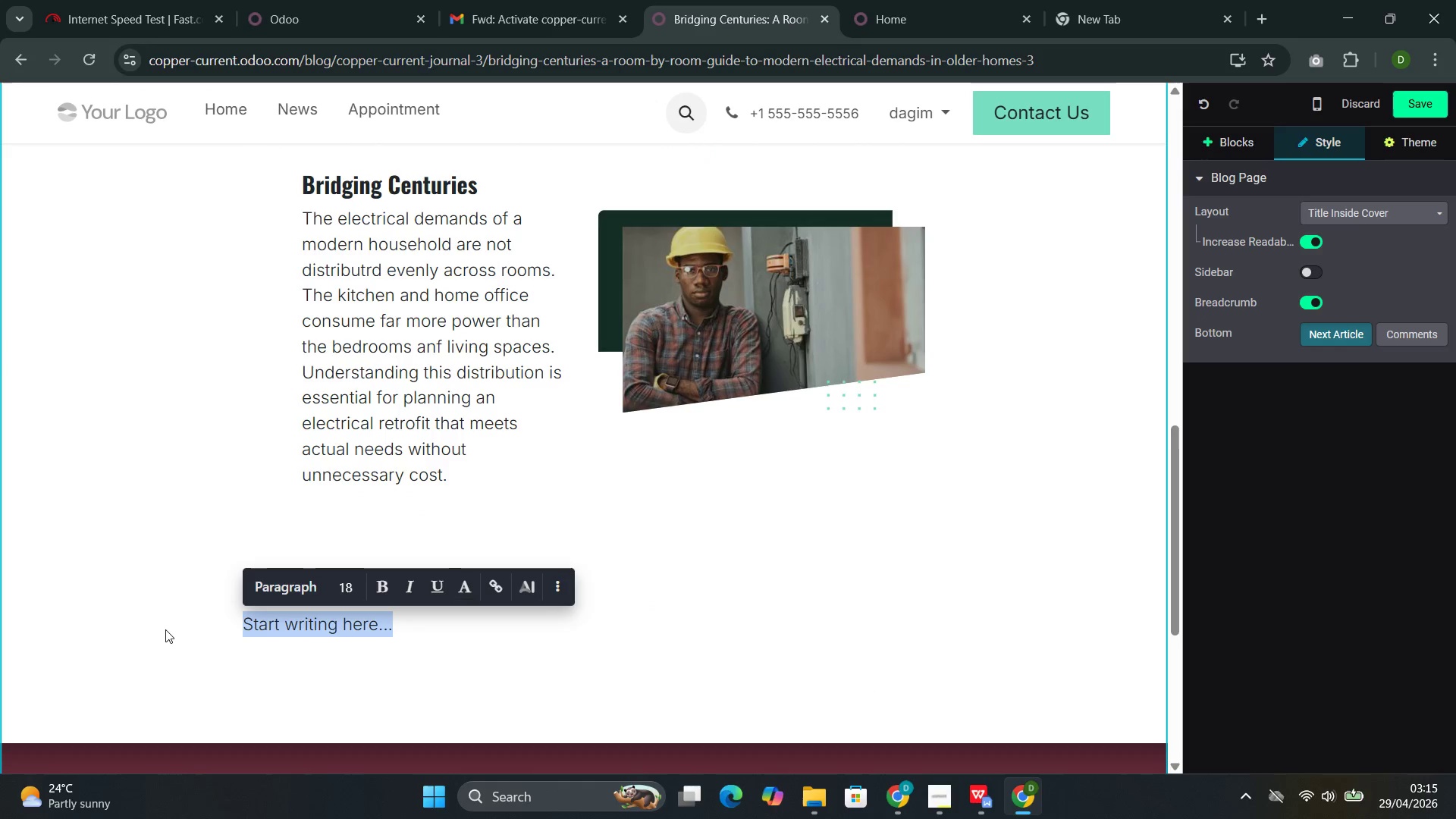 
key(Backspace)
 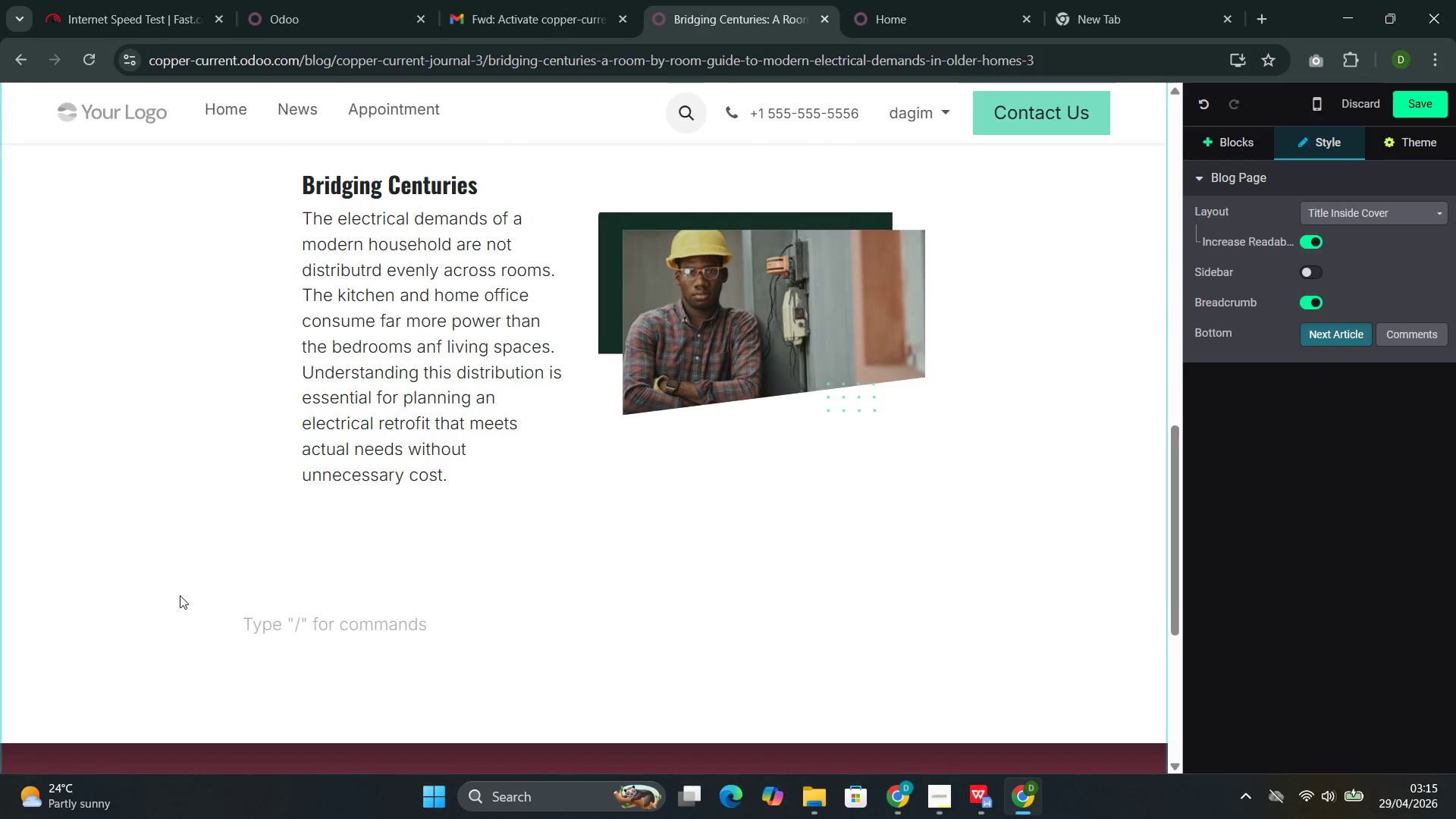 
scroll: coordinate [327, 416], scroll_direction: up, amount: 1.0
 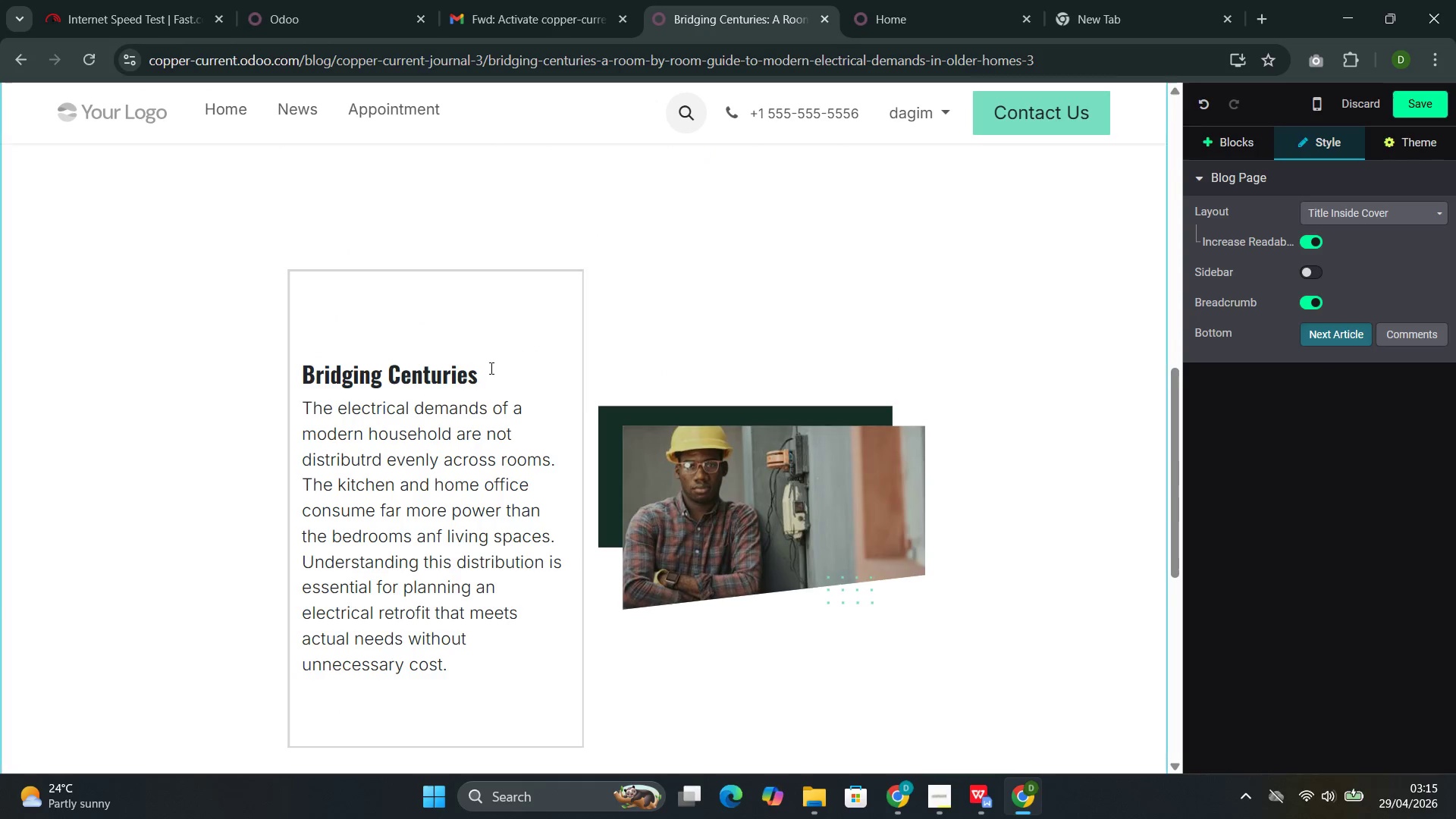 
left_click_drag(start_coordinate=[491, 389], to_coordinate=[458, 372])
 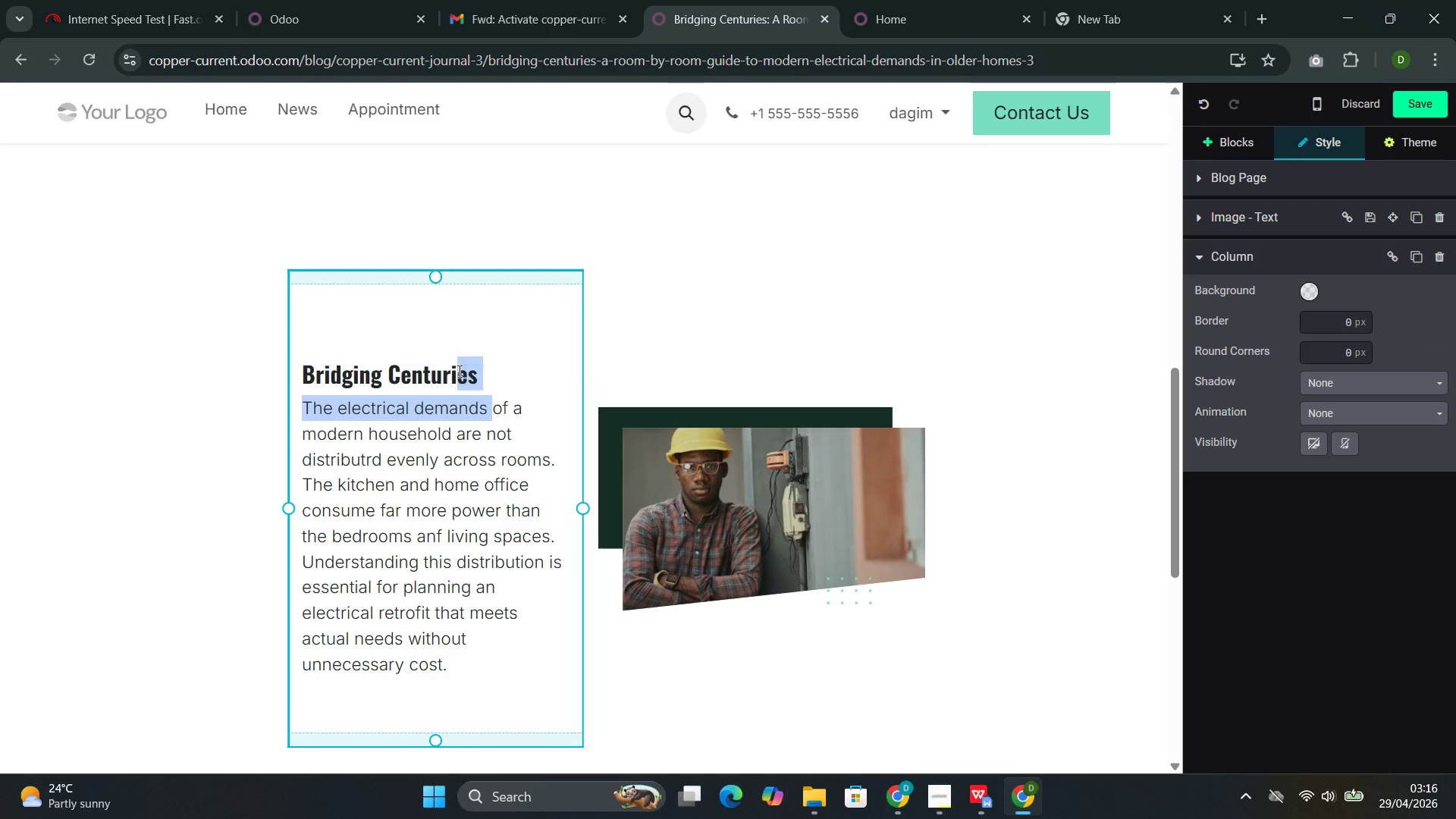 
double_click([458, 371])
 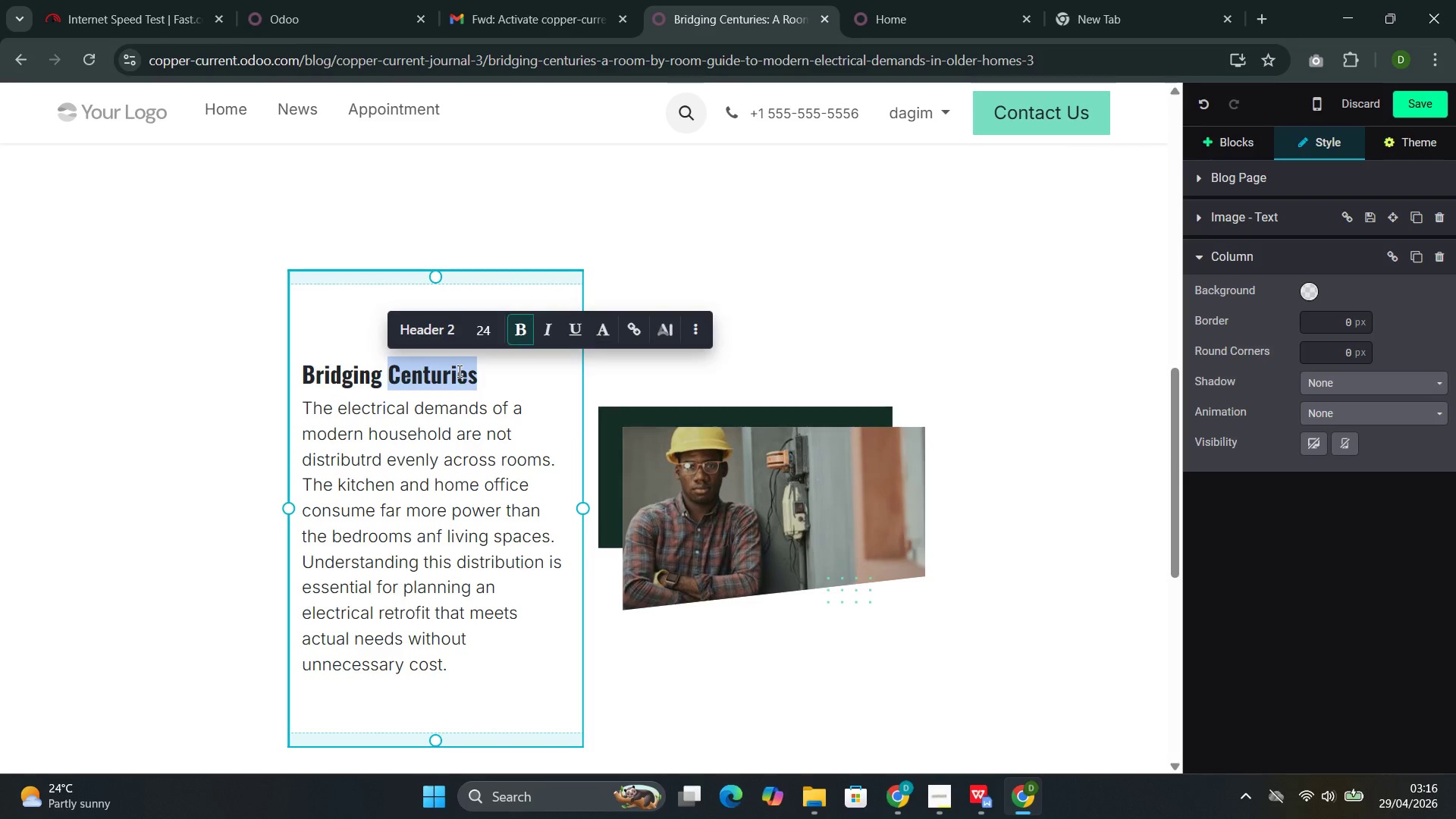 
triple_click([458, 371])
 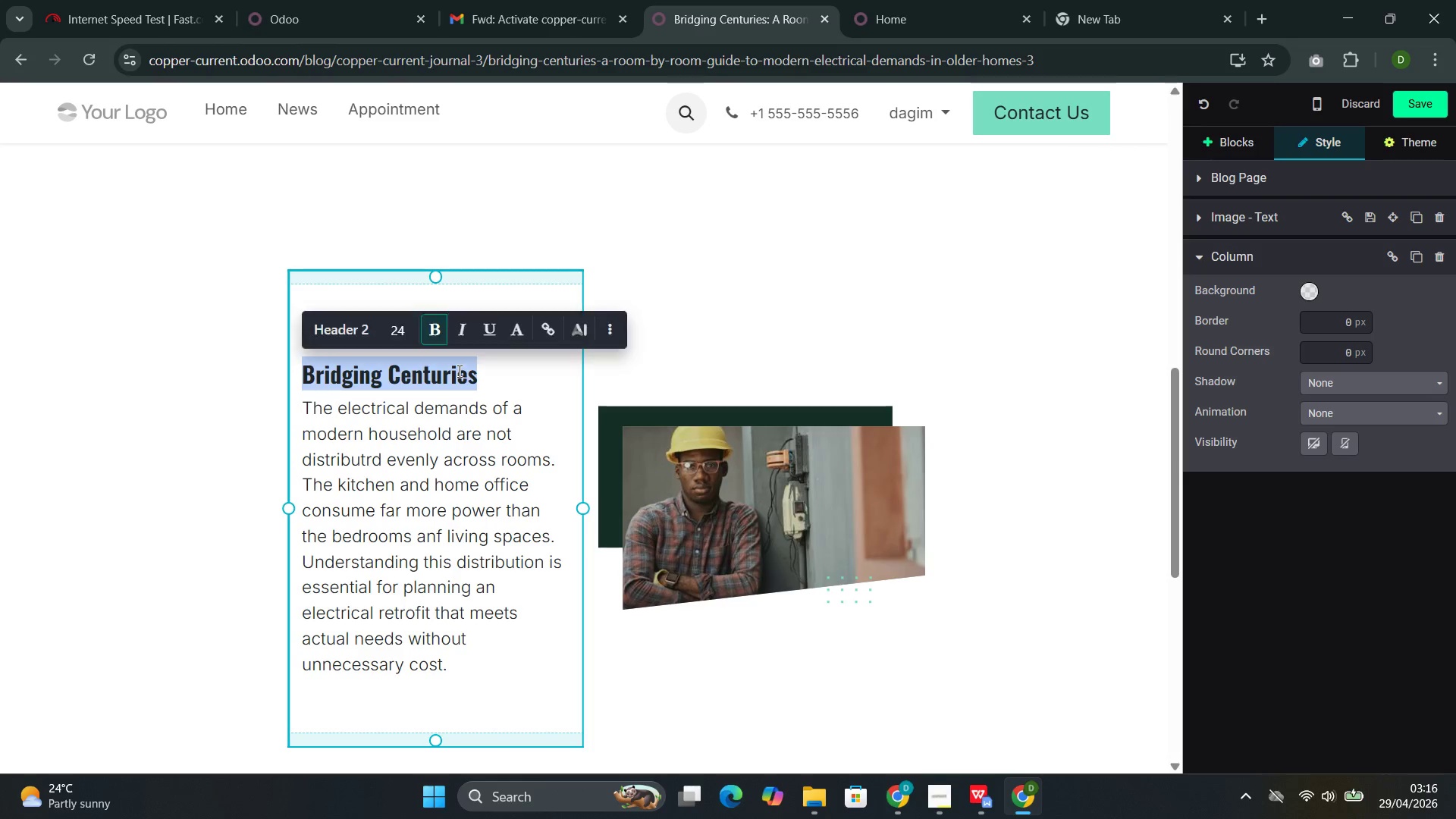 
triple_click([458, 371])
 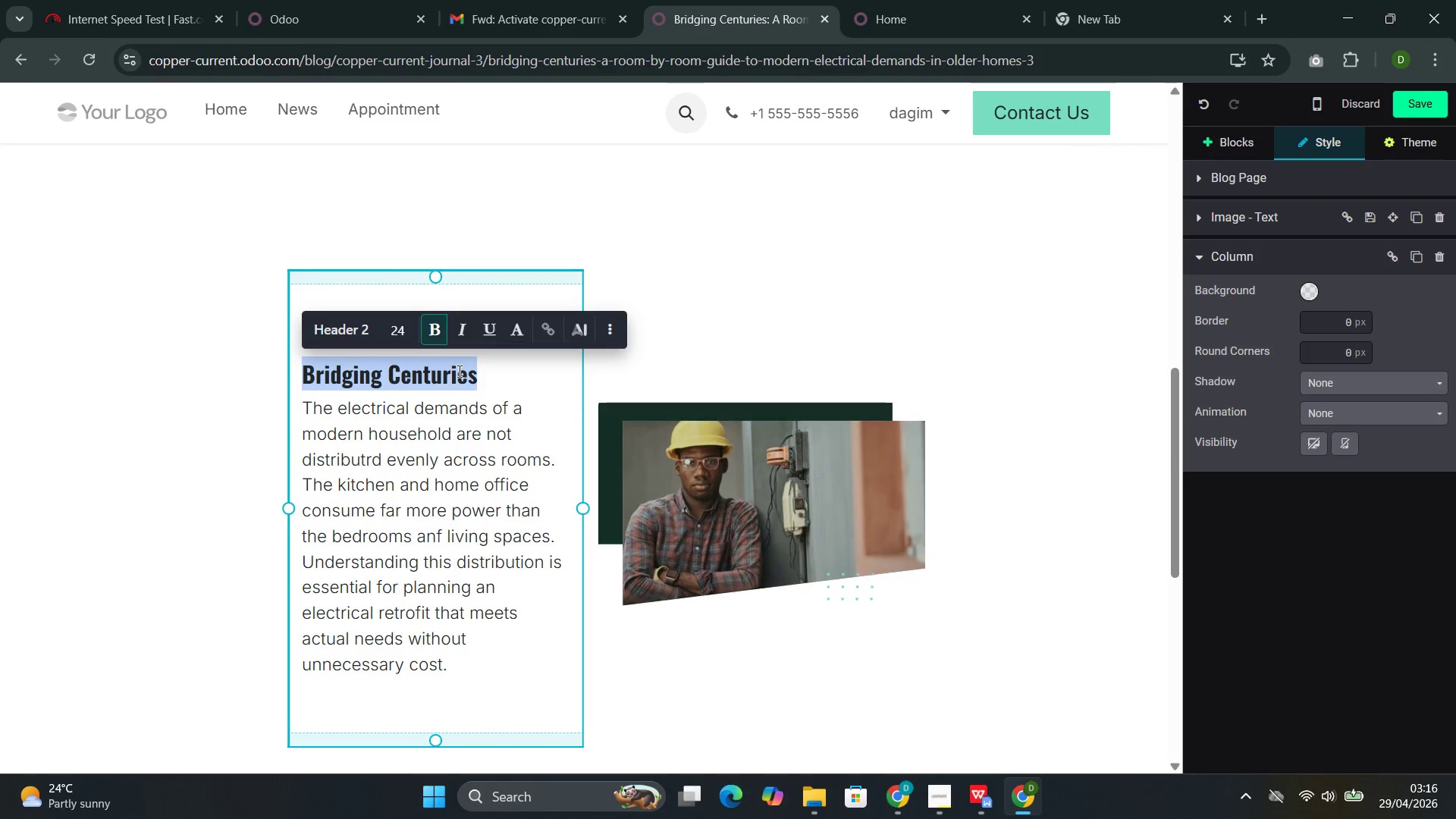 
key(Backspace)
 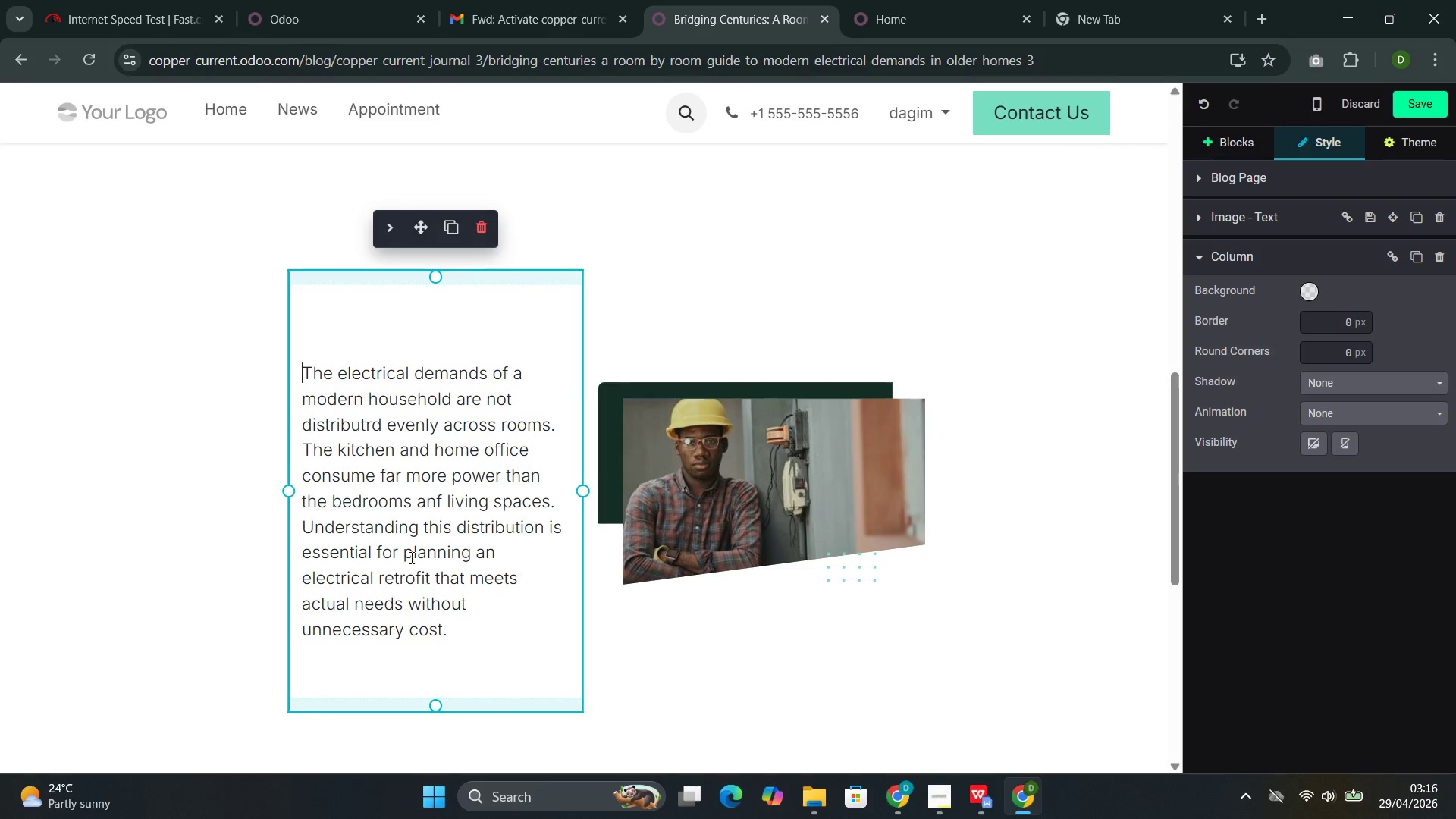 
double_click([410, 548])
 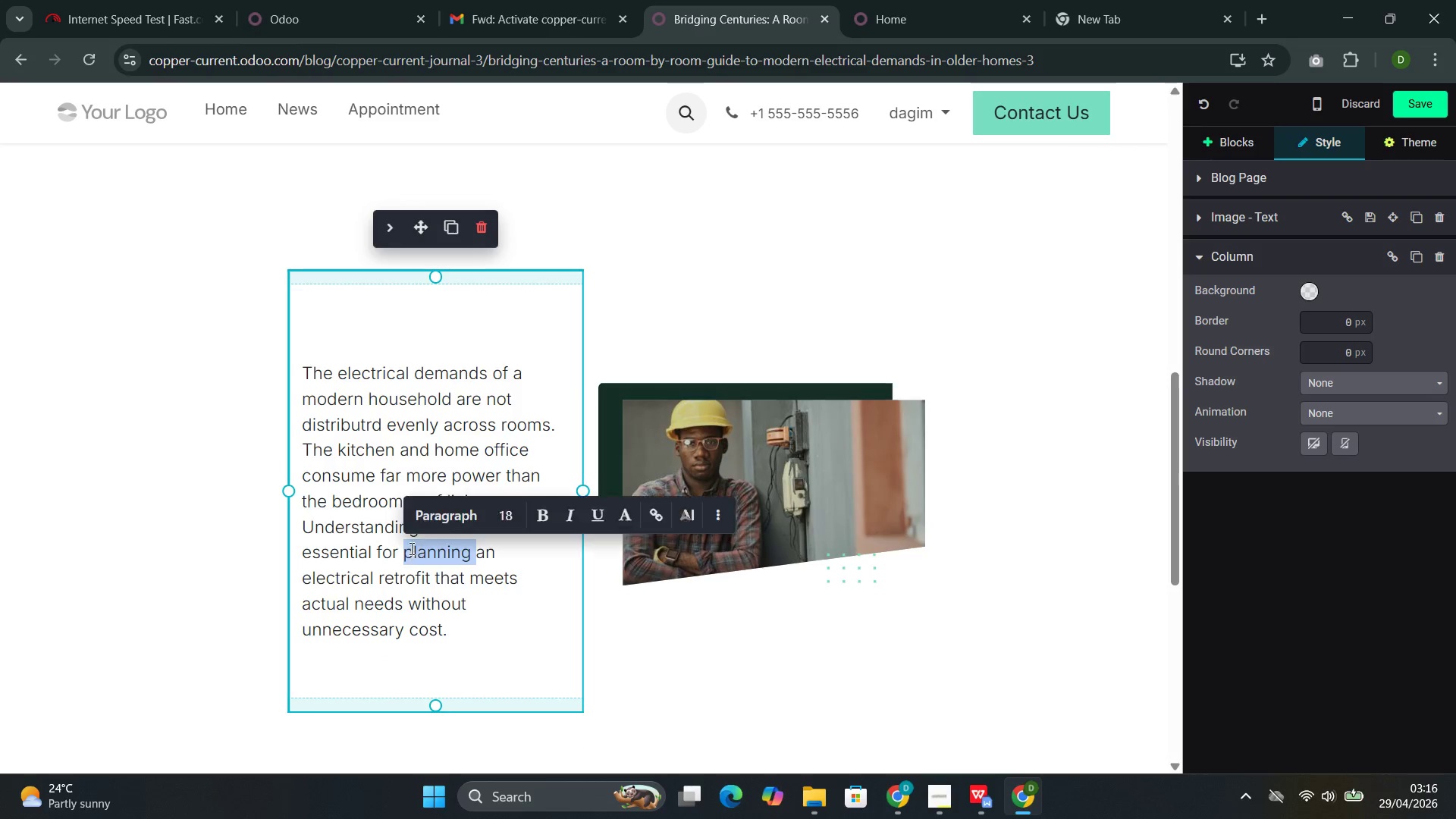 
triple_click([410, 548])
 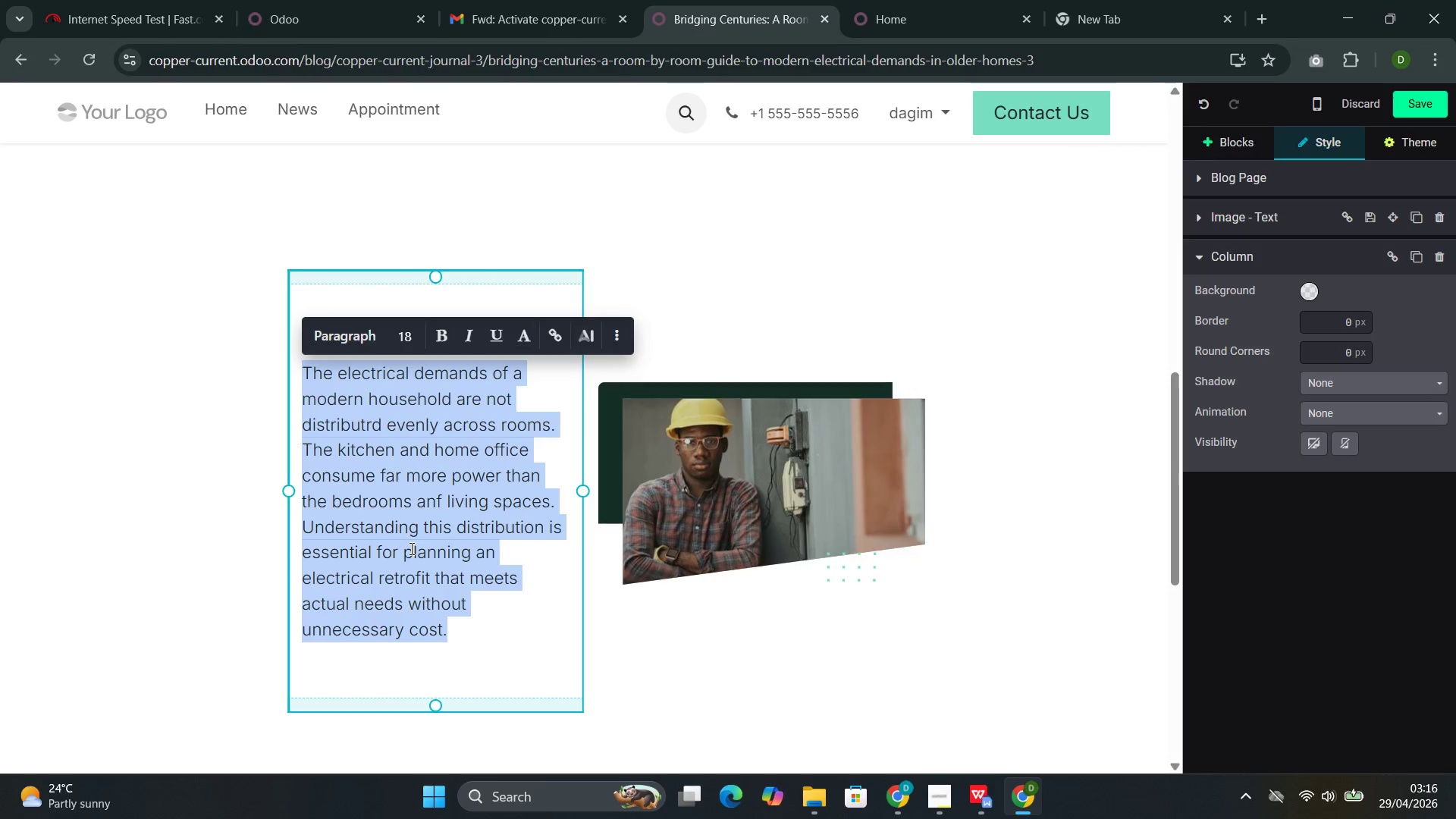 
wait(10.05)
 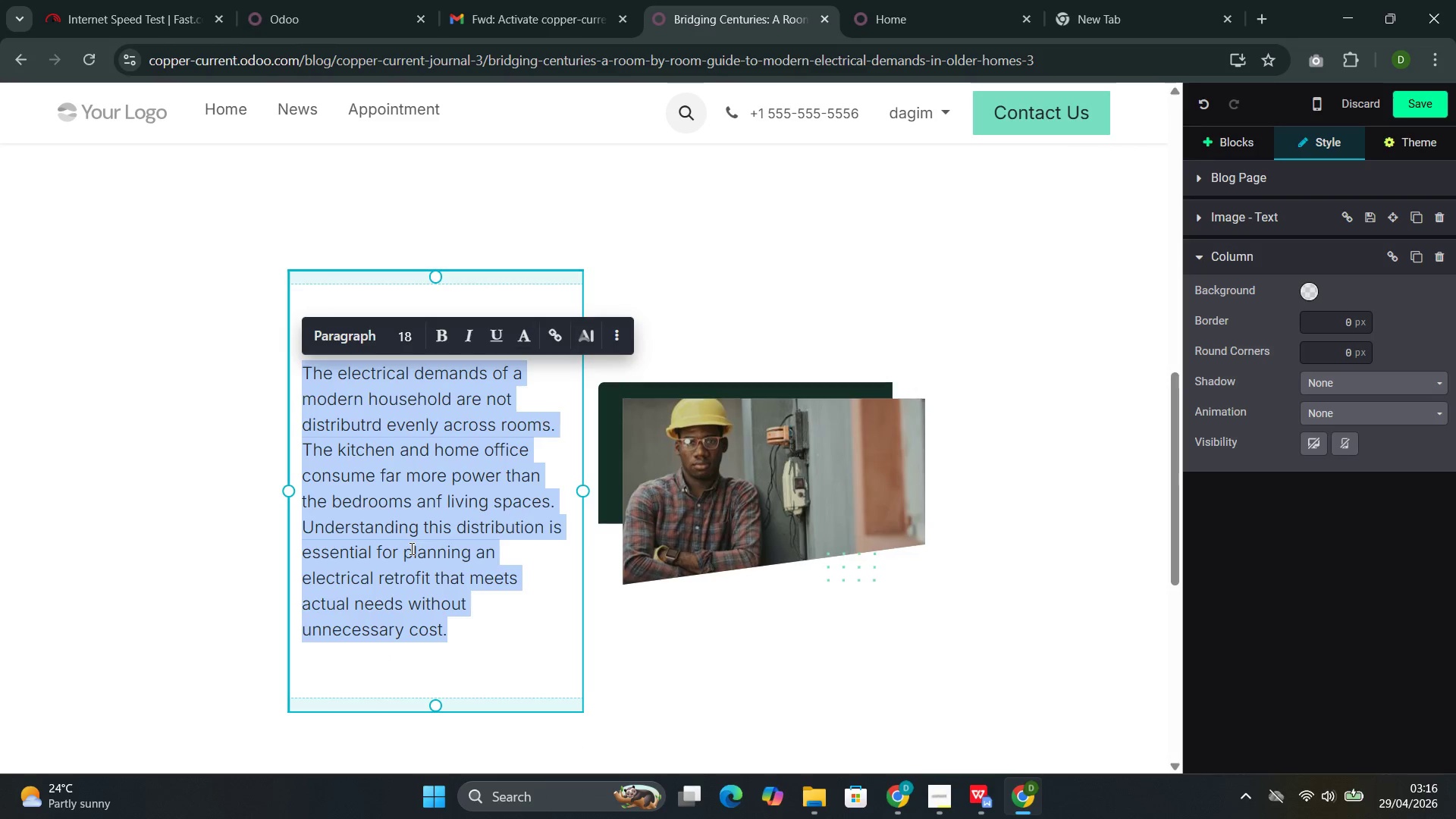 
type(A room-by-R)
key(Backspace)
type(room approach to electriac)
key(Backspace)
key(Backspace)
type(cal modernization starts with functiona)
key(Backspace)
type( )
key(Backspace)
type(--what actually )
 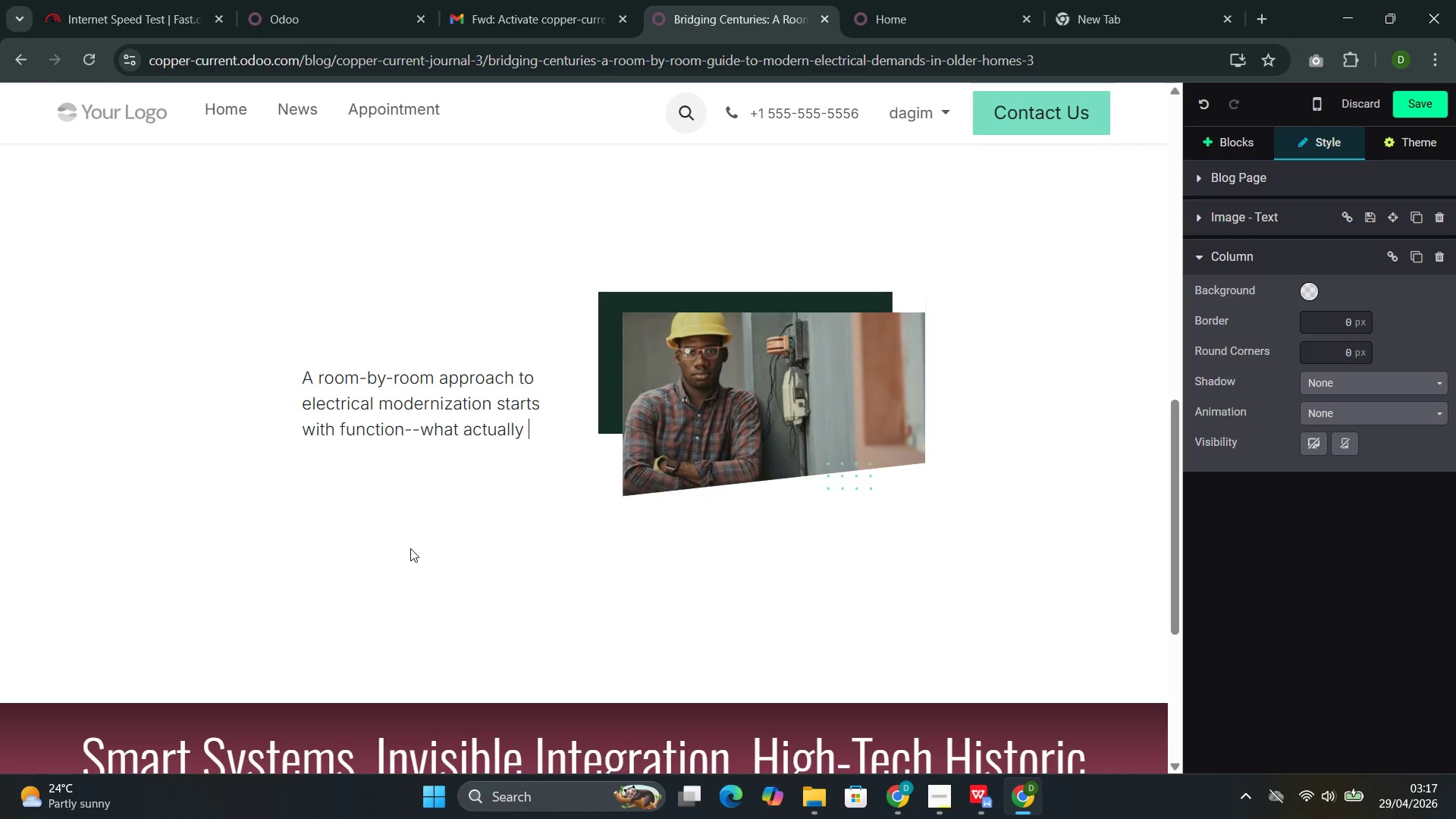 
type(happens in each space )
key(Backspace)
type(--and works backward to der)
 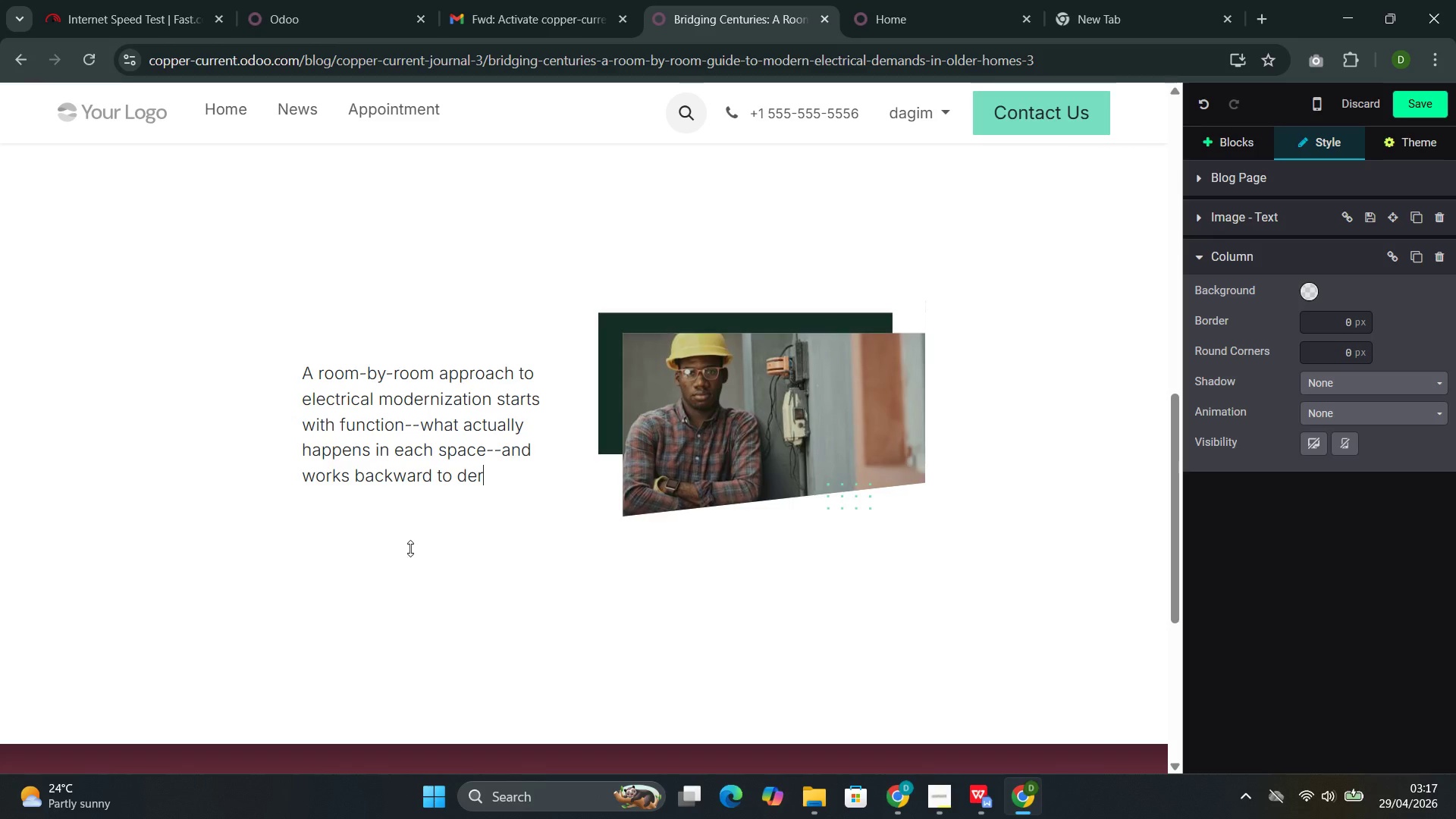 
key(Backspace)
type(te)
 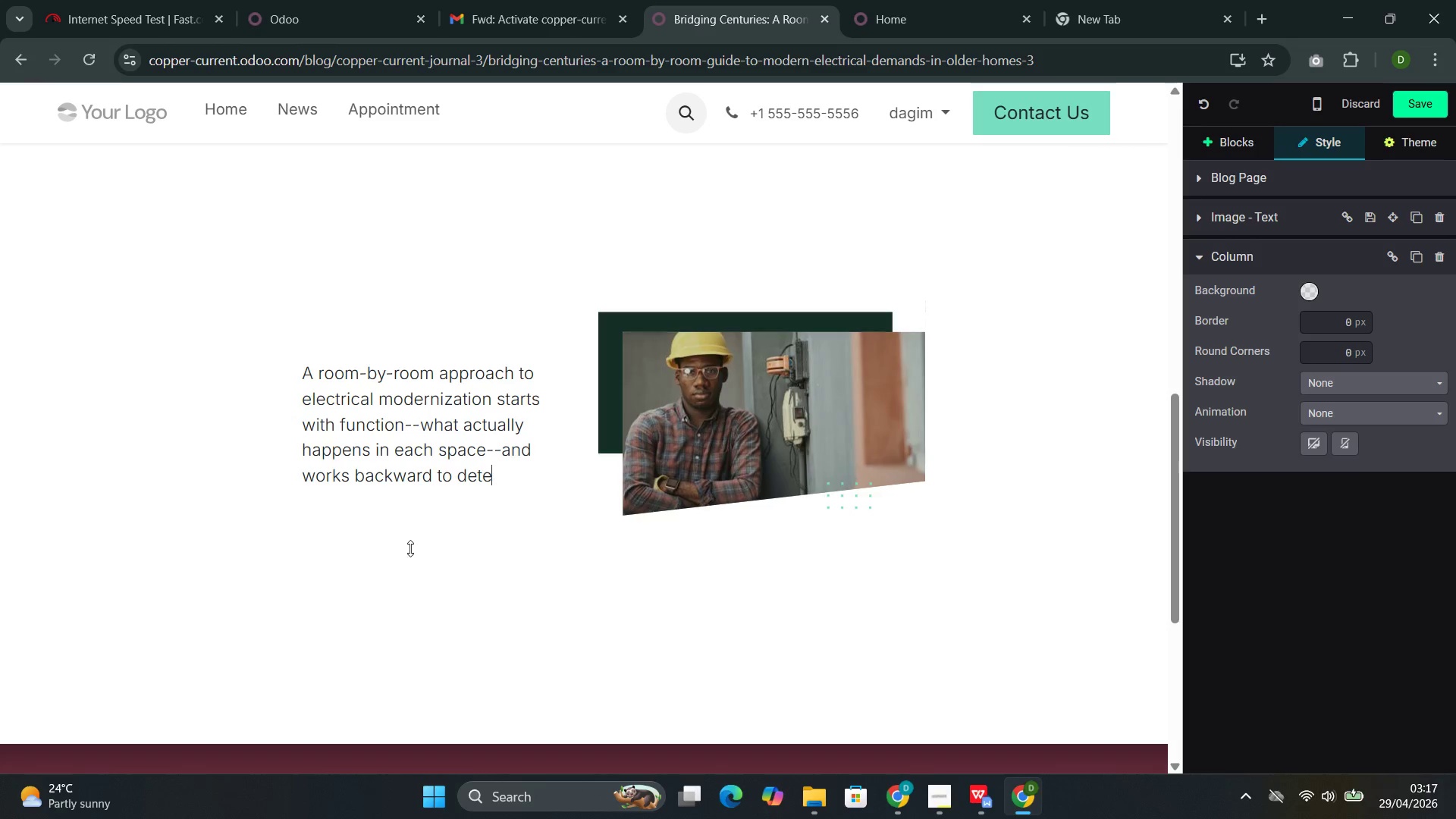 
wait(9.31)
 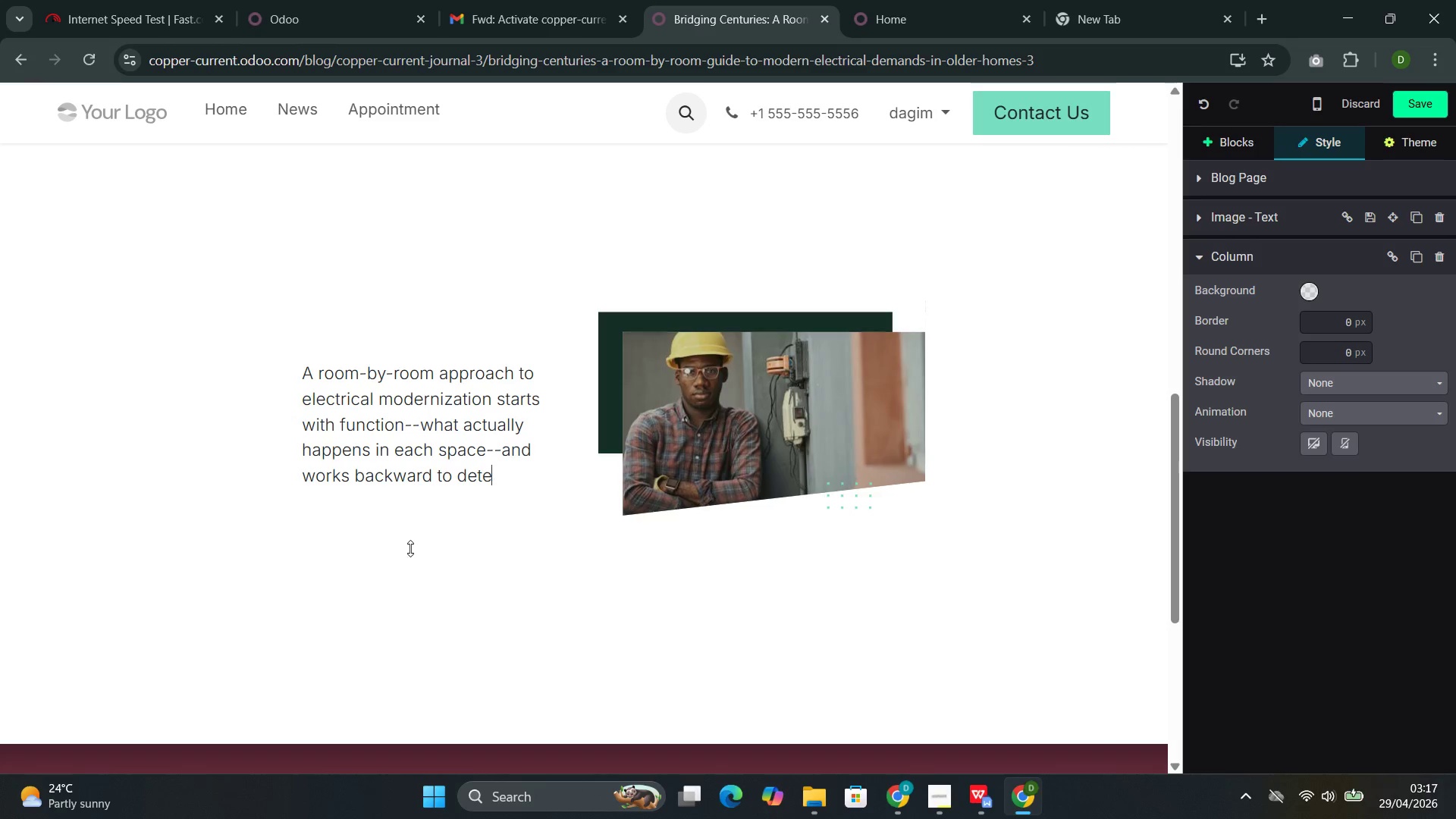 
type(rmine theb)
key(Backspace)
type( circuit)
 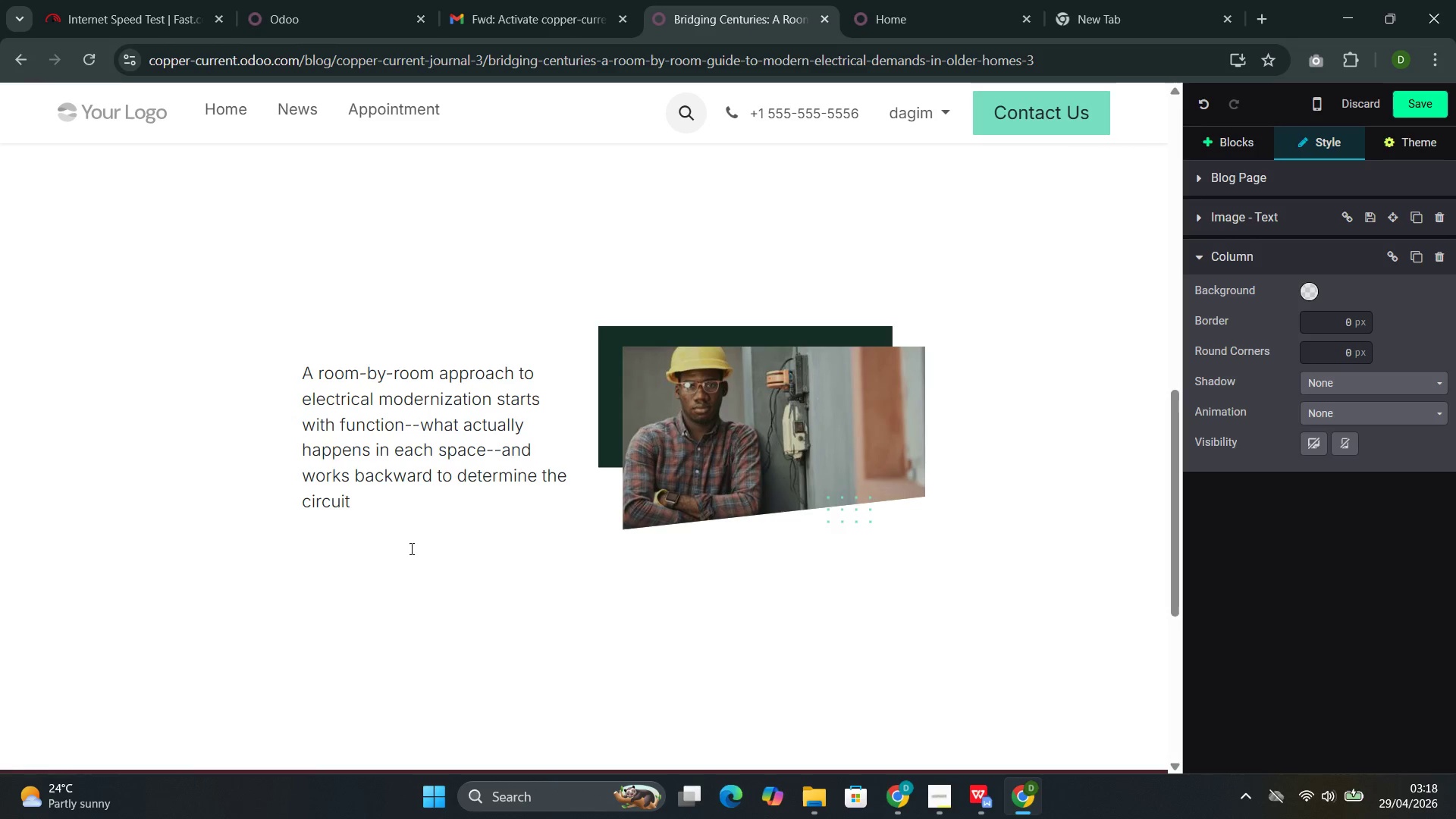 
type(s, outk)
key(Backspace)
type(lets, and capacity requires. This approach avoids both the danger of an undersized system and the expense of an unnecessarily oversized one.)
 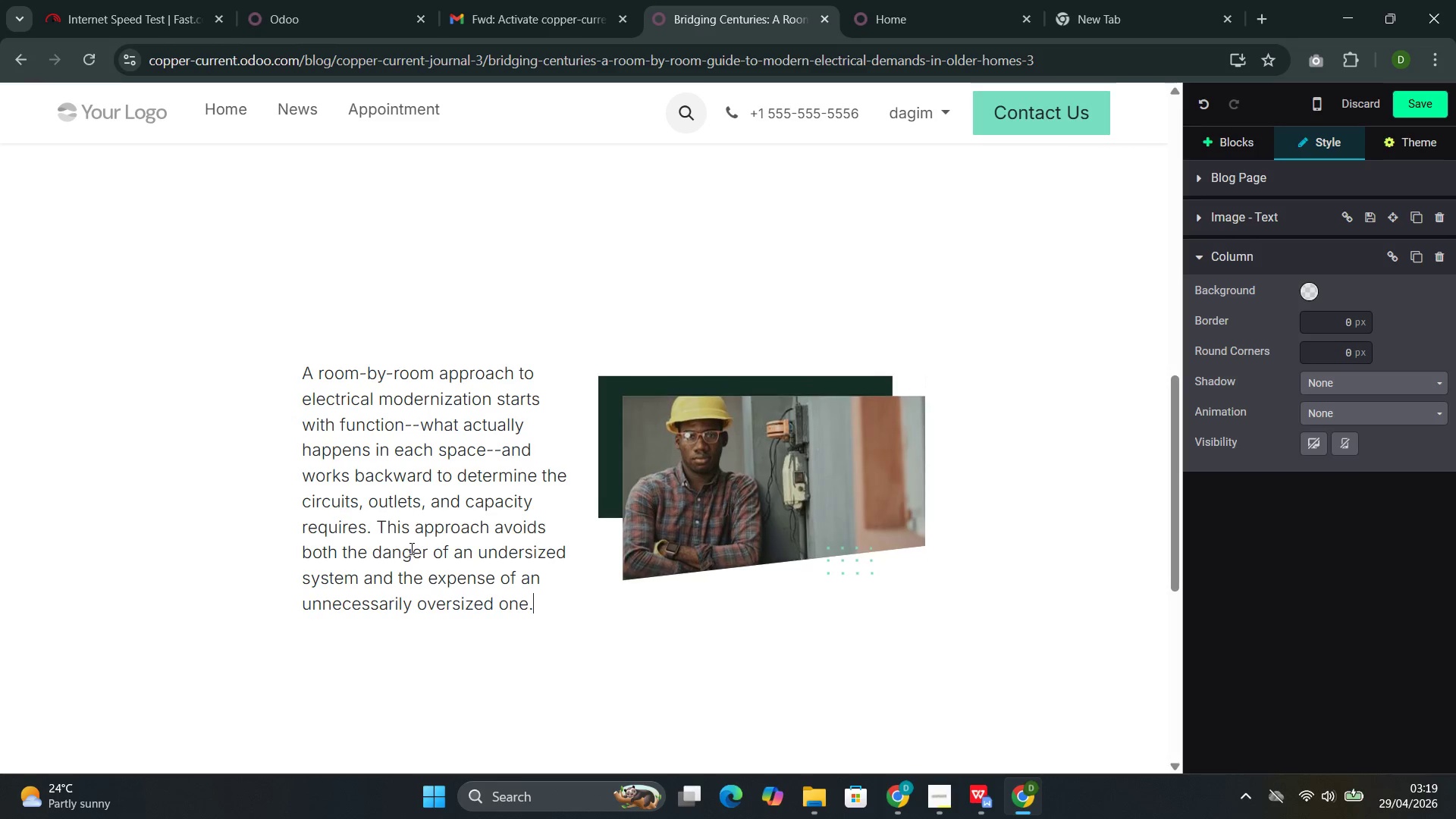 
left_click([1200, 144])
 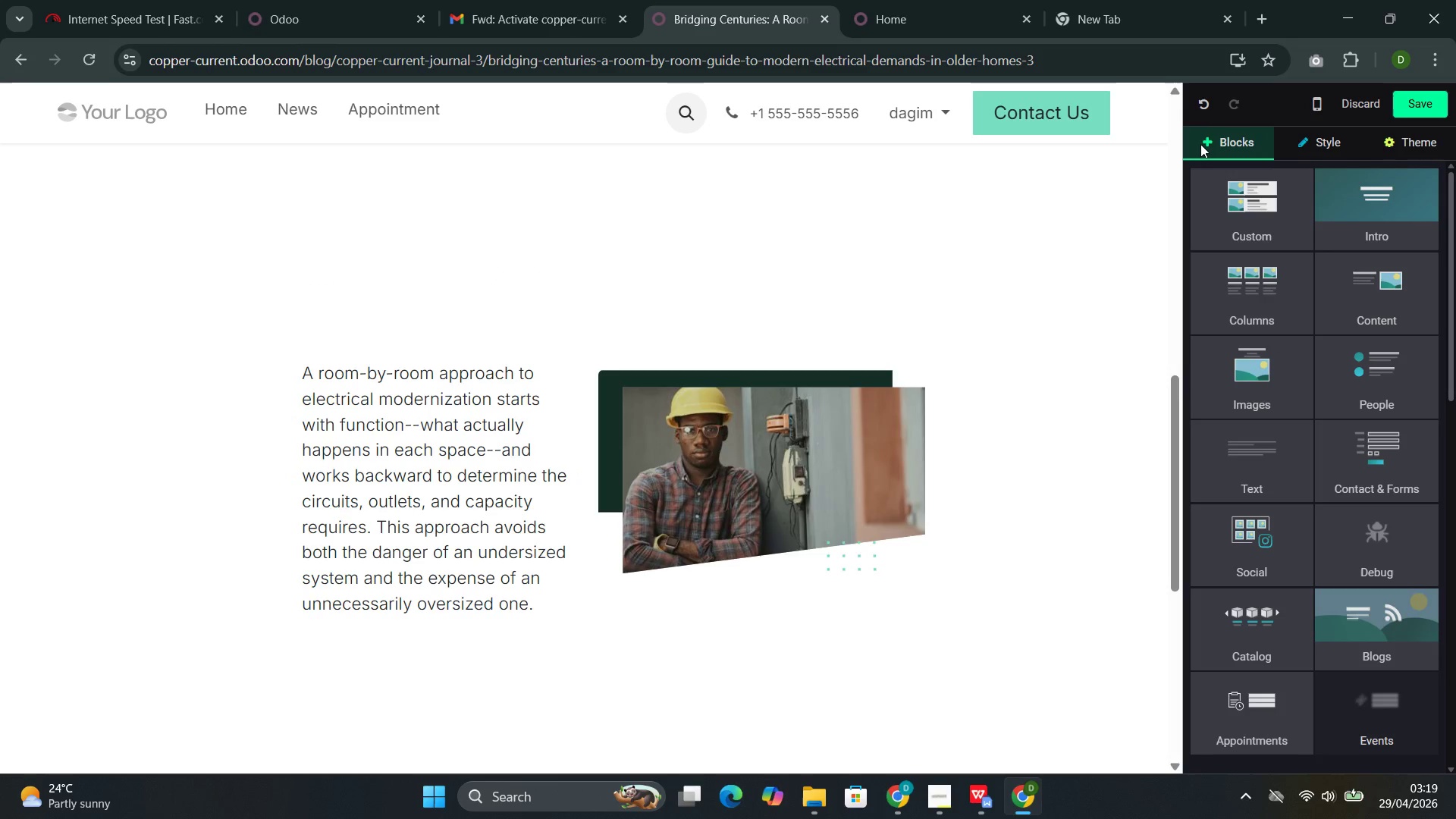 
left_click([1230, 312])
 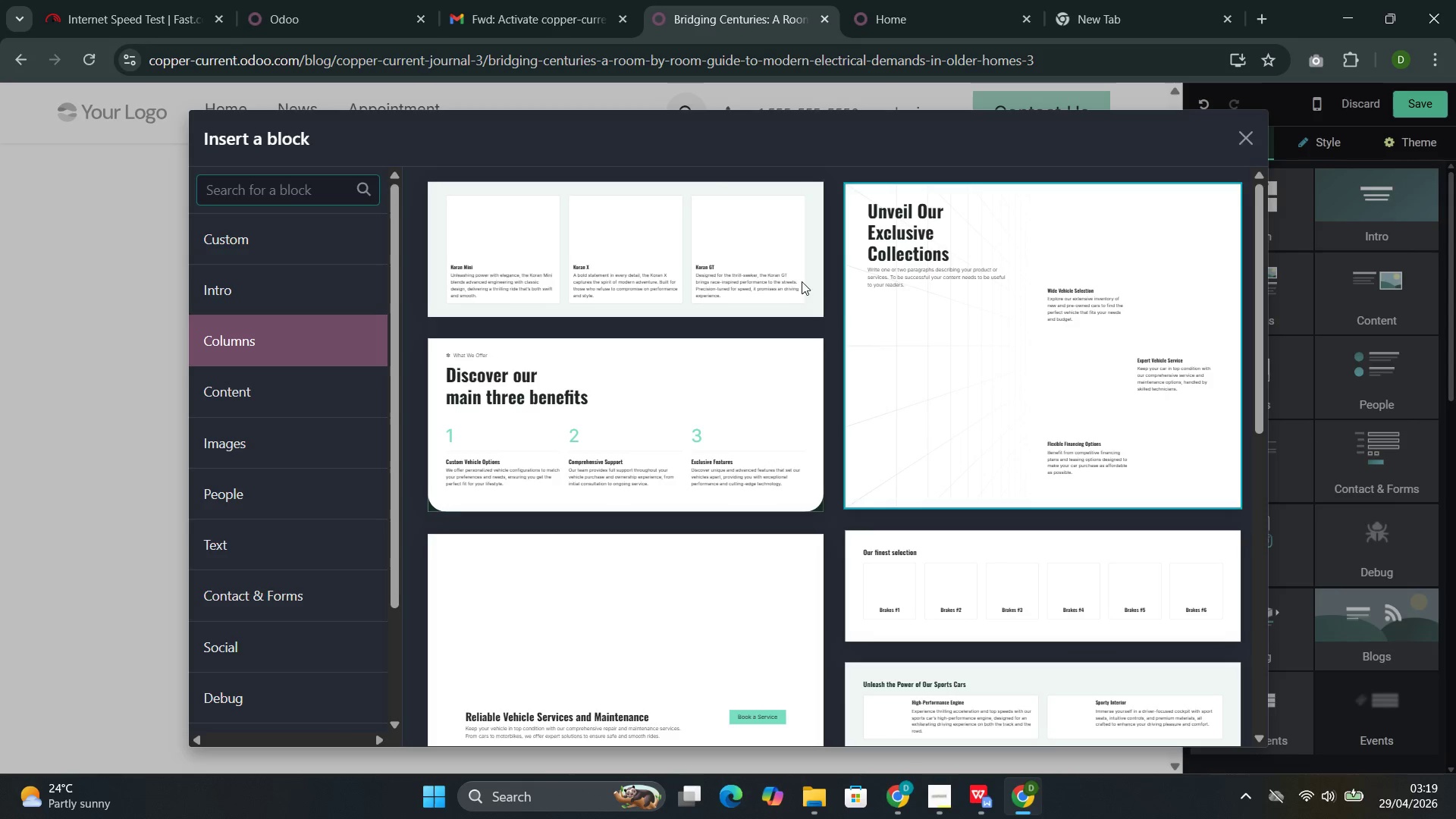 
left_click([281, 378])
 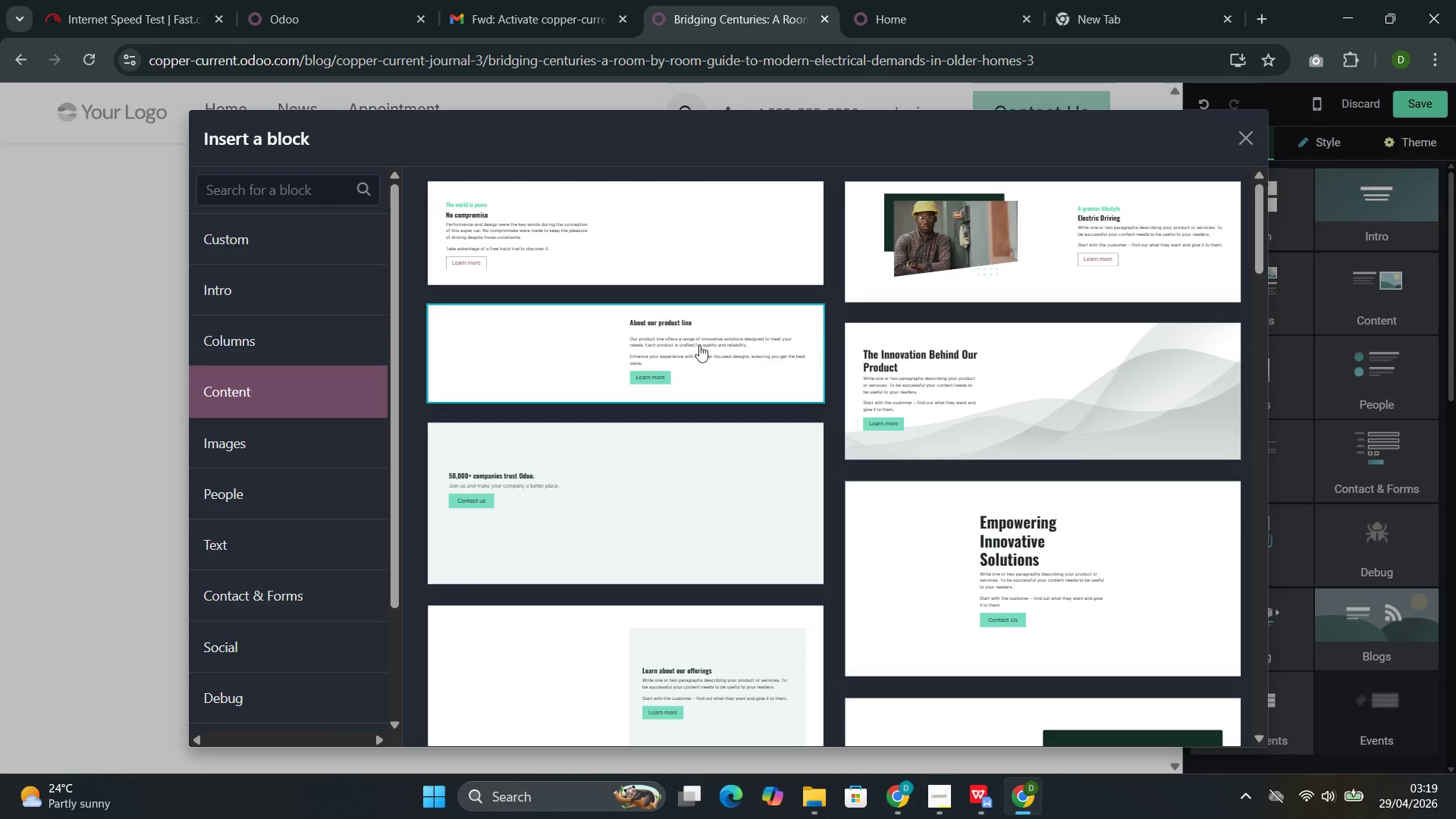 
left_click([594, 356])
 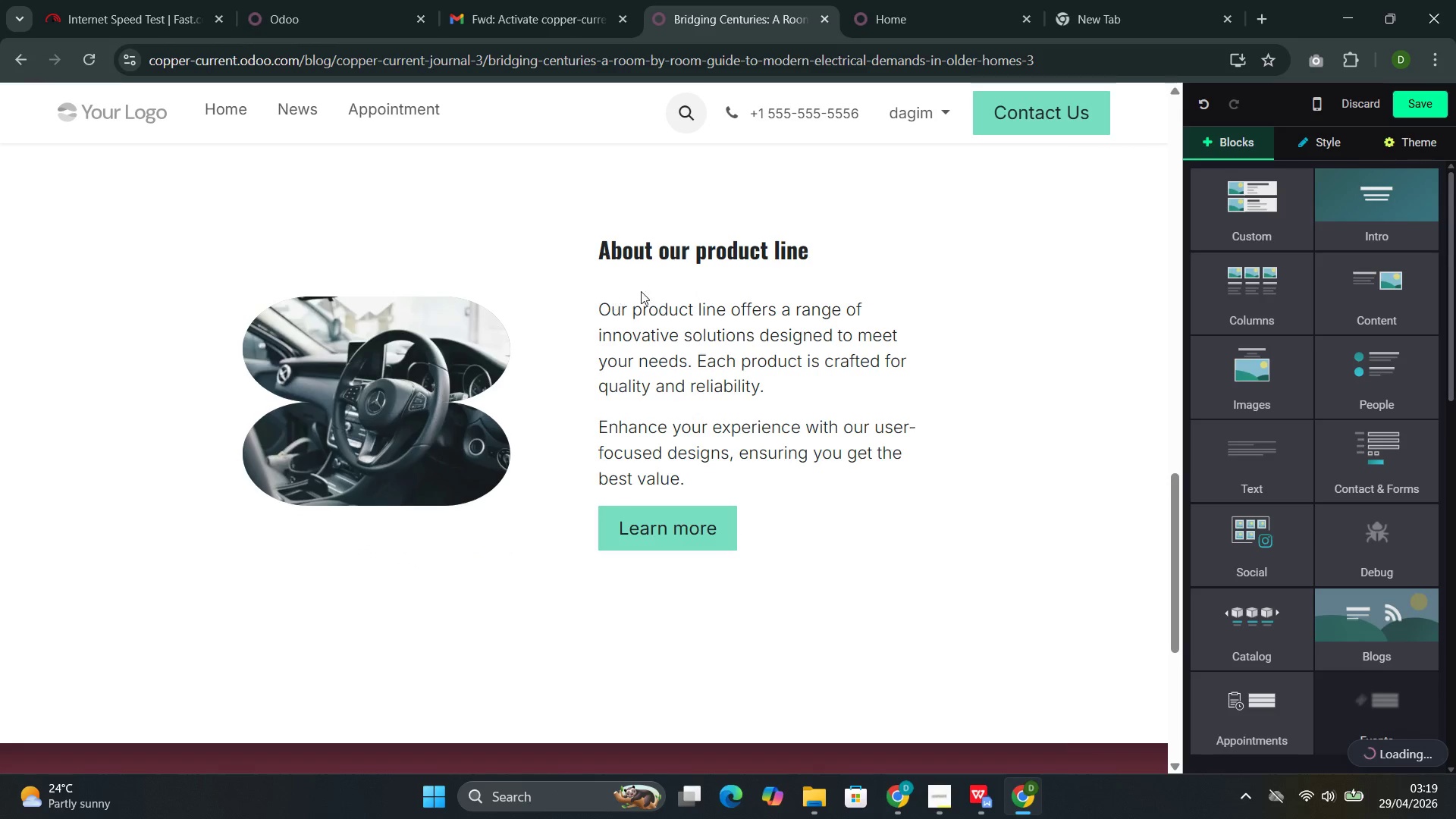 
left_click([698, 256])
 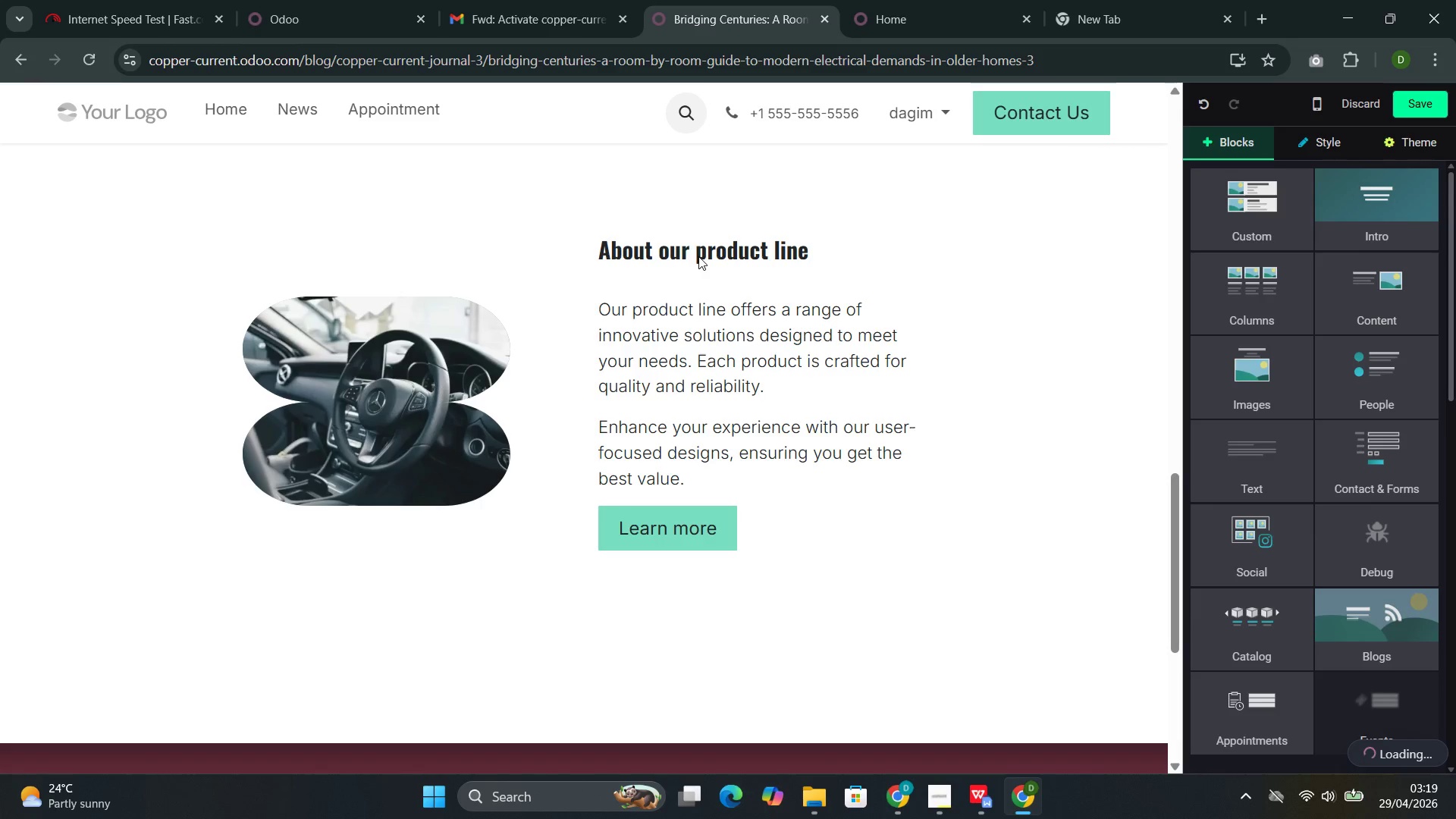 
wait(11.59)
 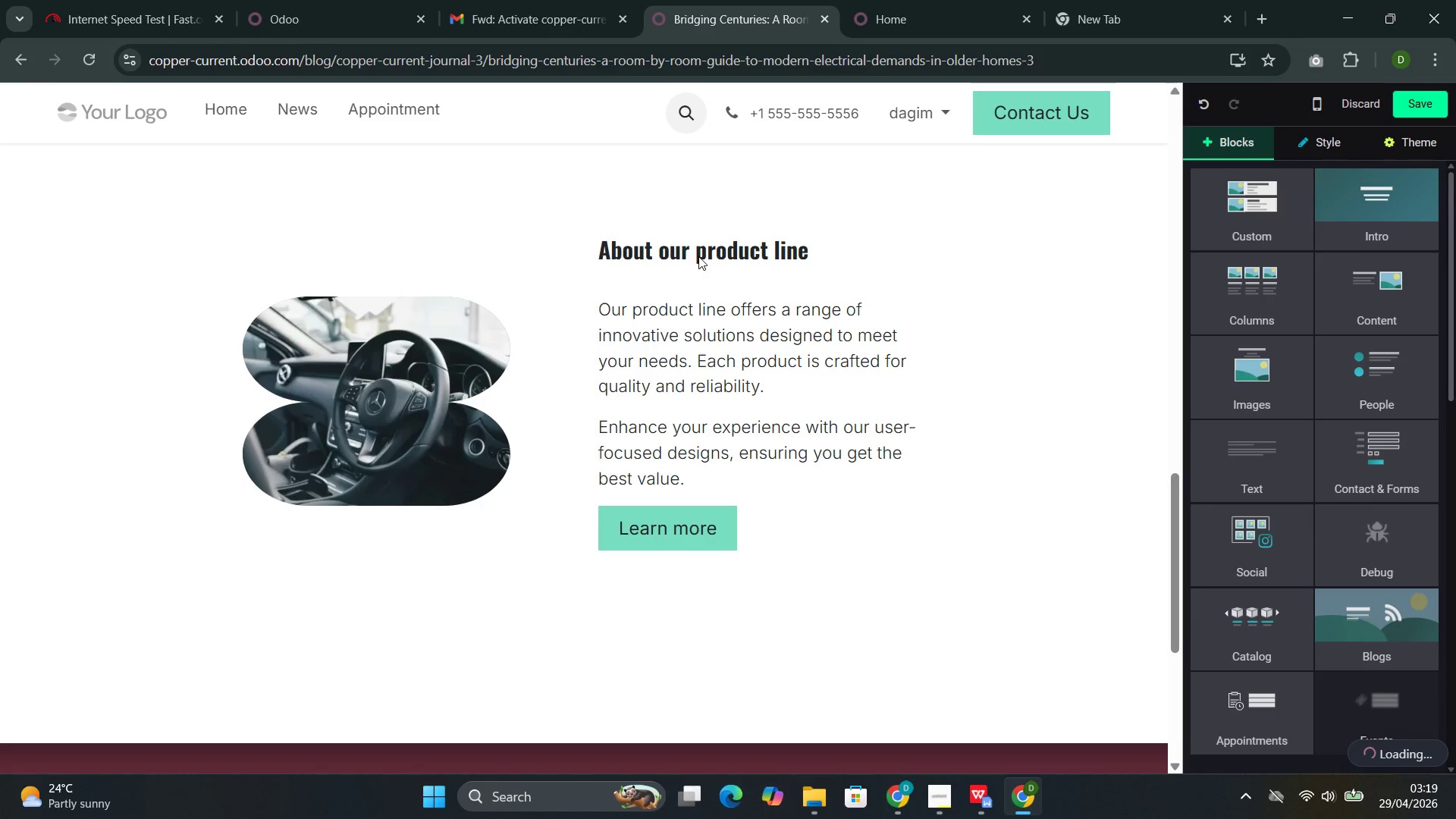 
left_click([800, 246])
 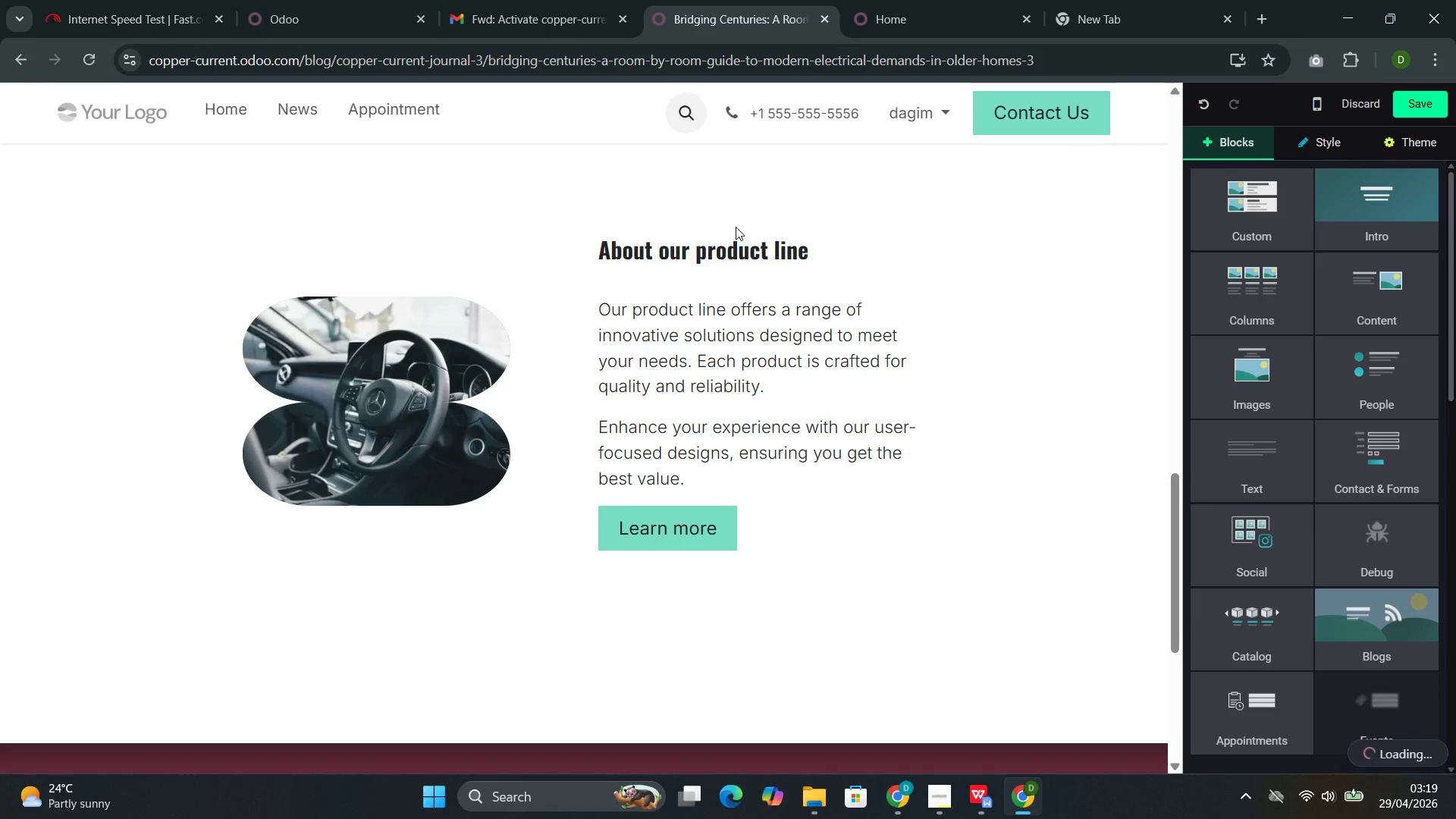 
double_click([724, 246])
 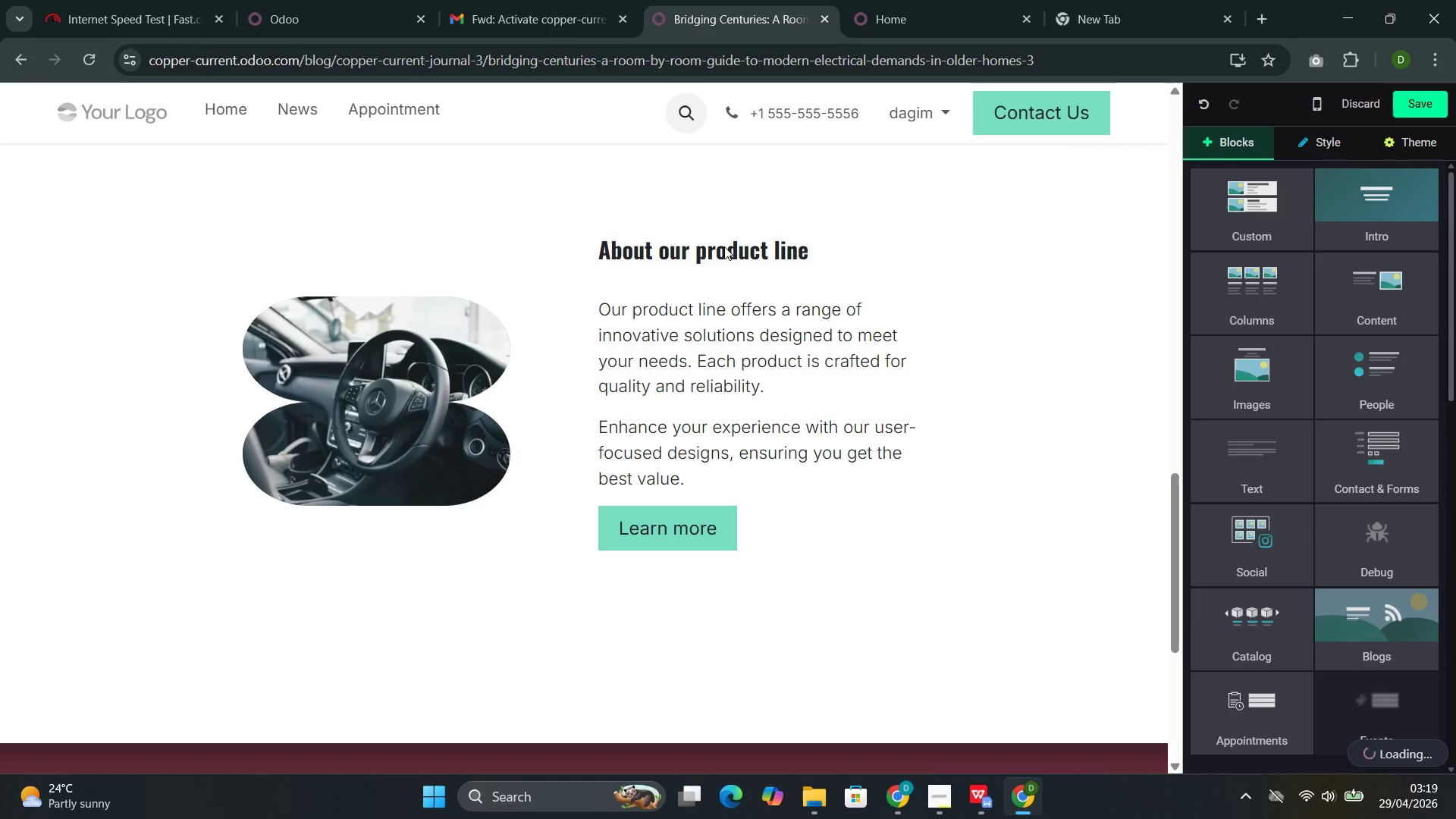 
triple_click([724, 246])
 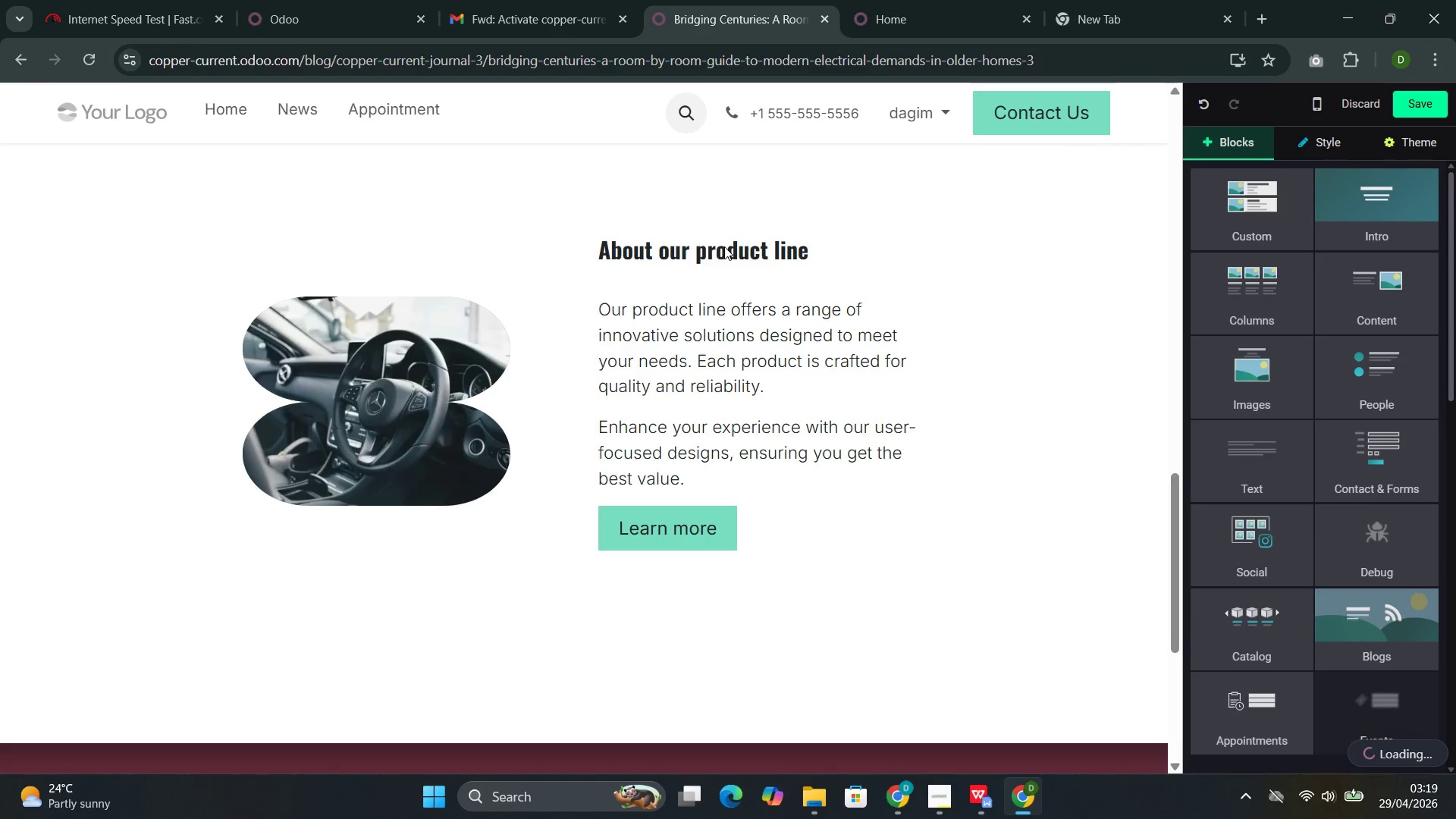 
triple_click([724, 246])
 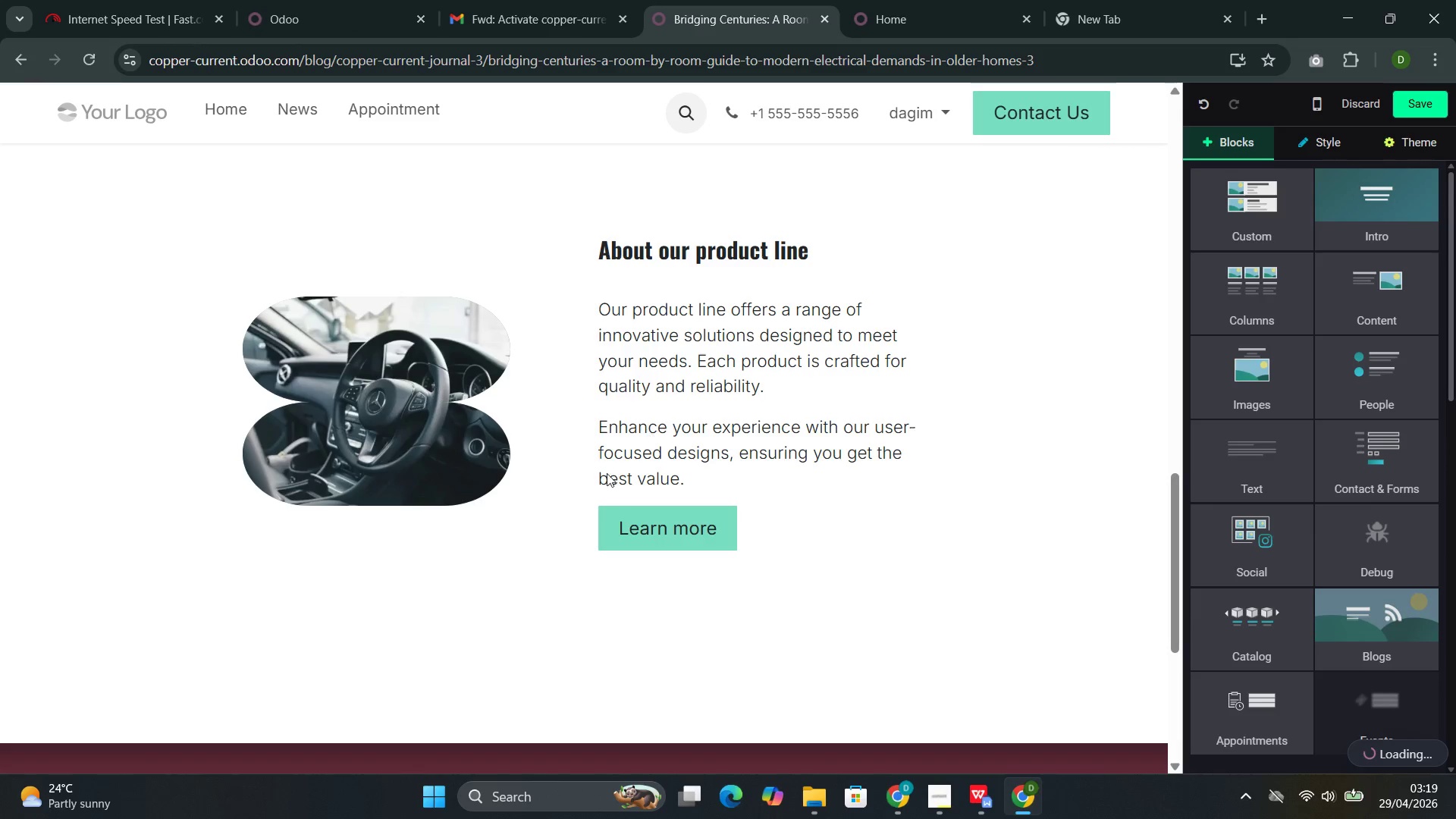 
scroll: coordinate [545, 423], scroll_direction: up, amount: 6.0
 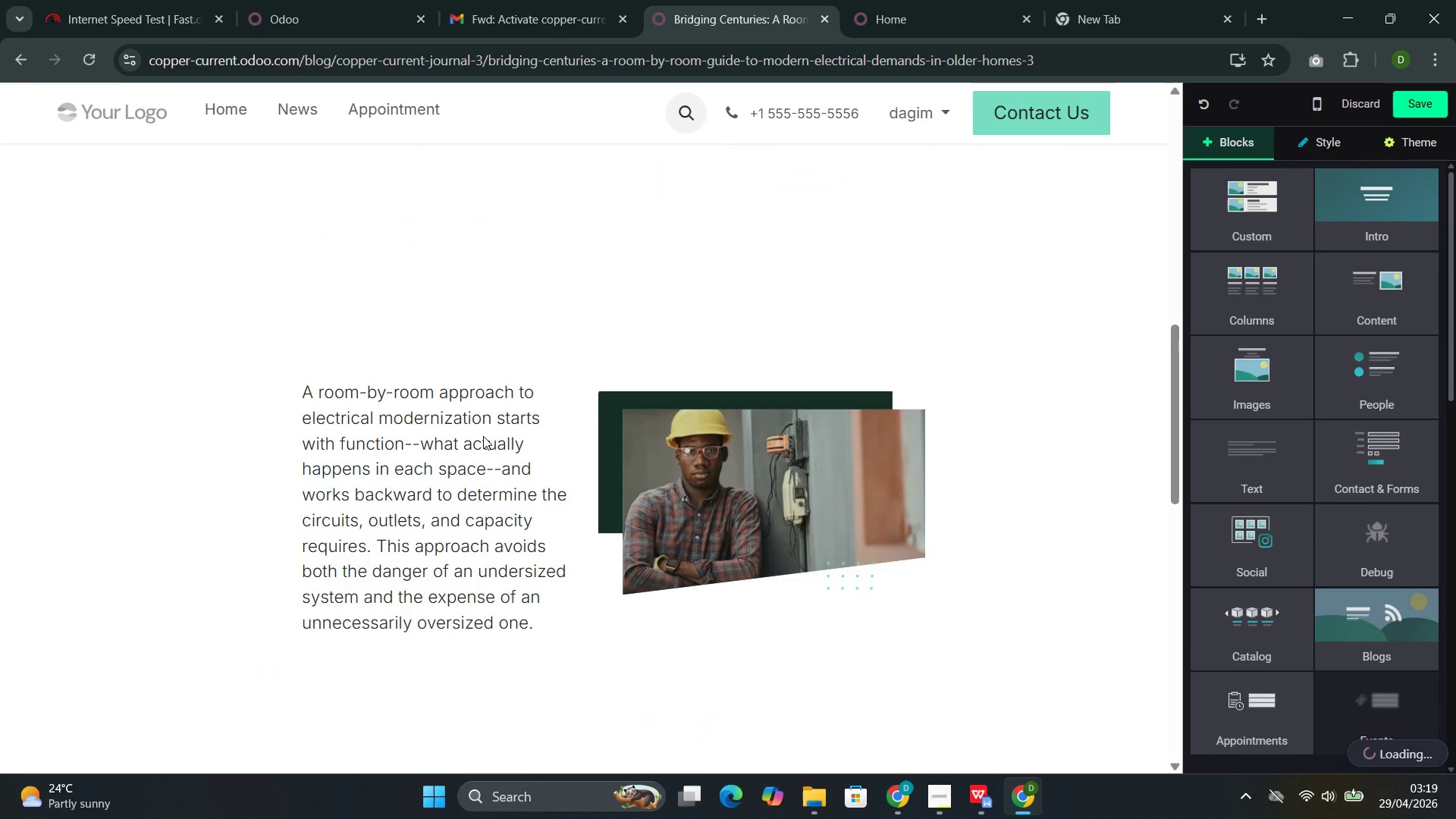 
left_click([450, 433])
 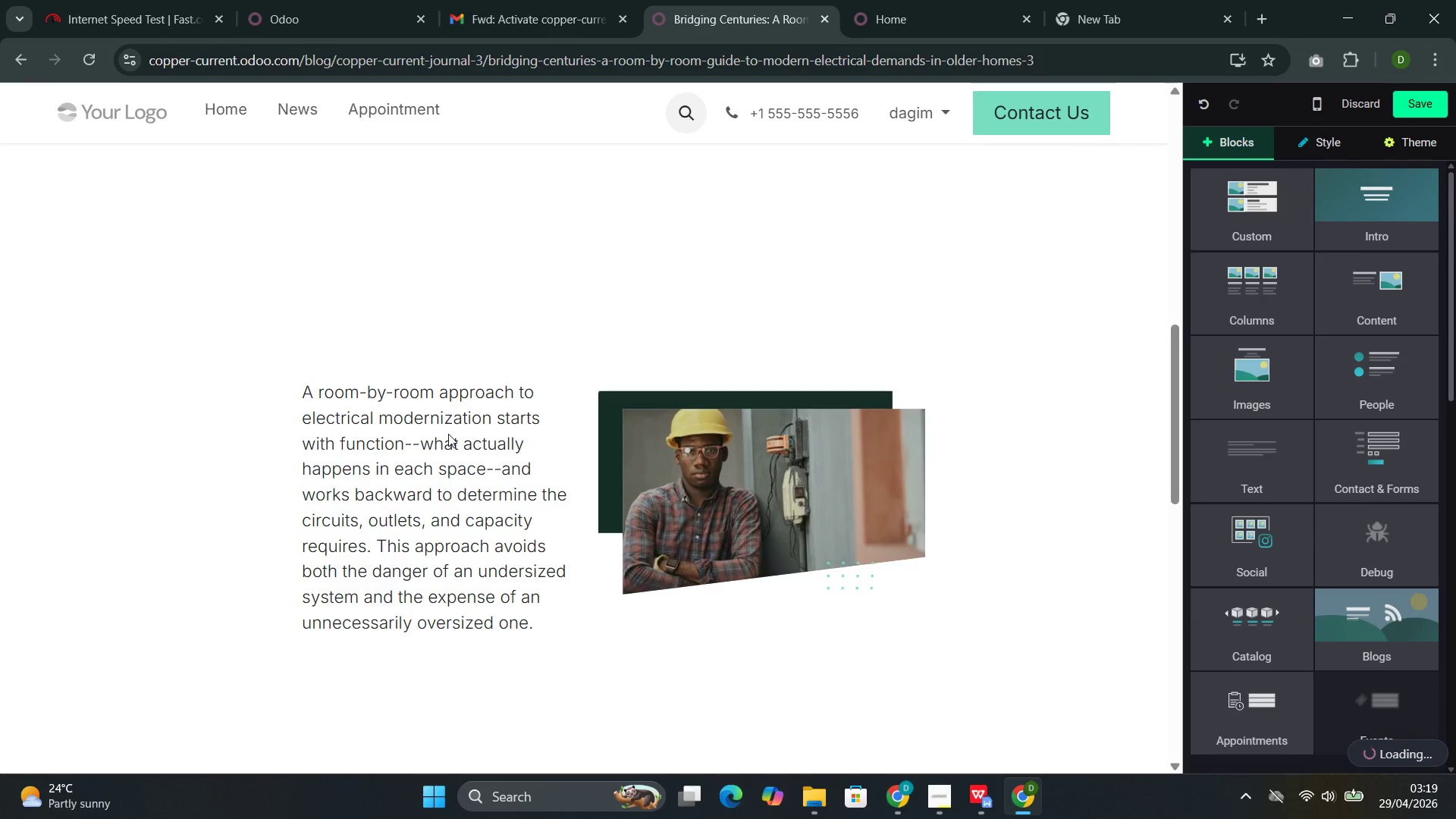 
wait(10.94)
 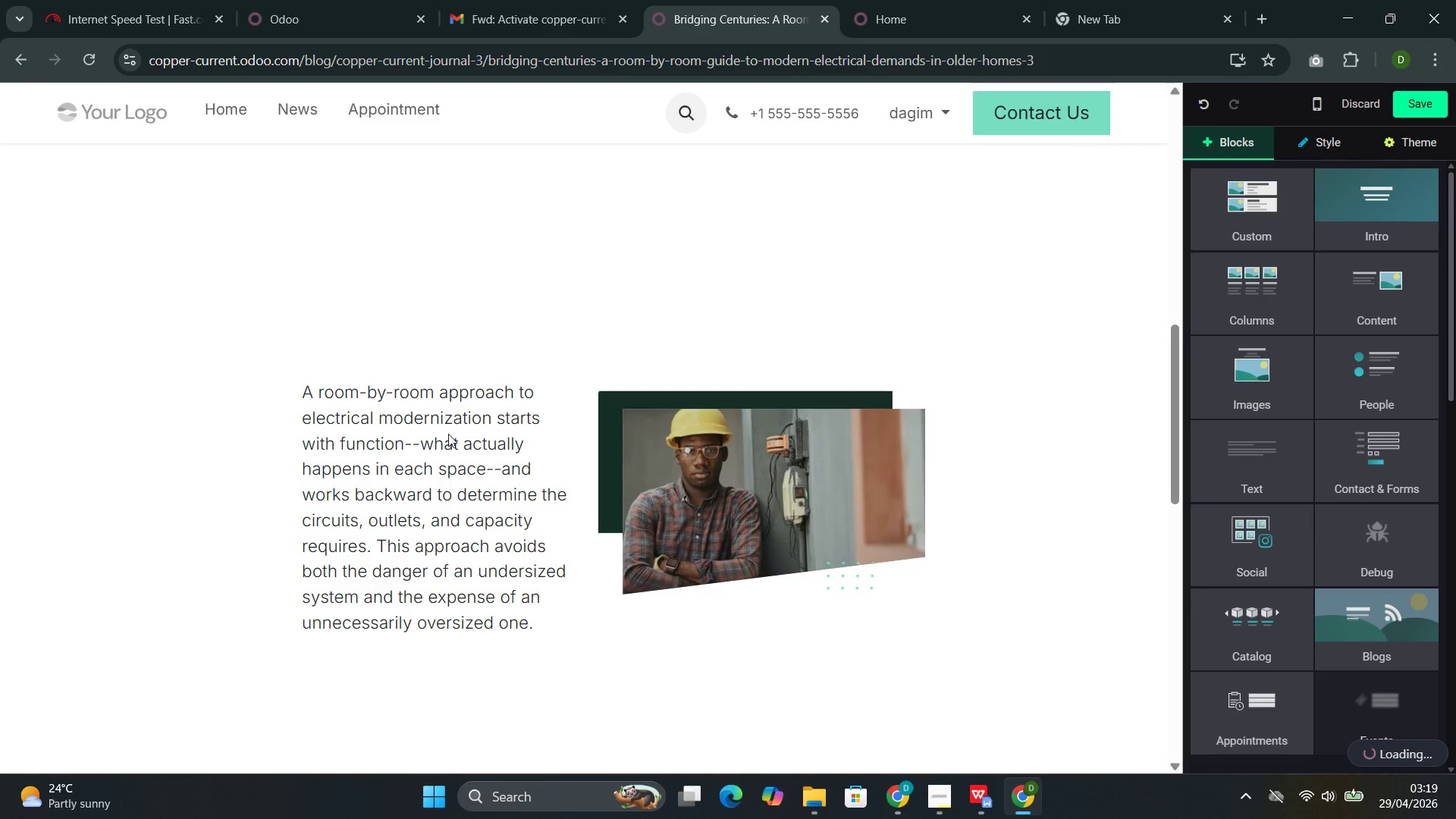 
left_click([405, 475])
 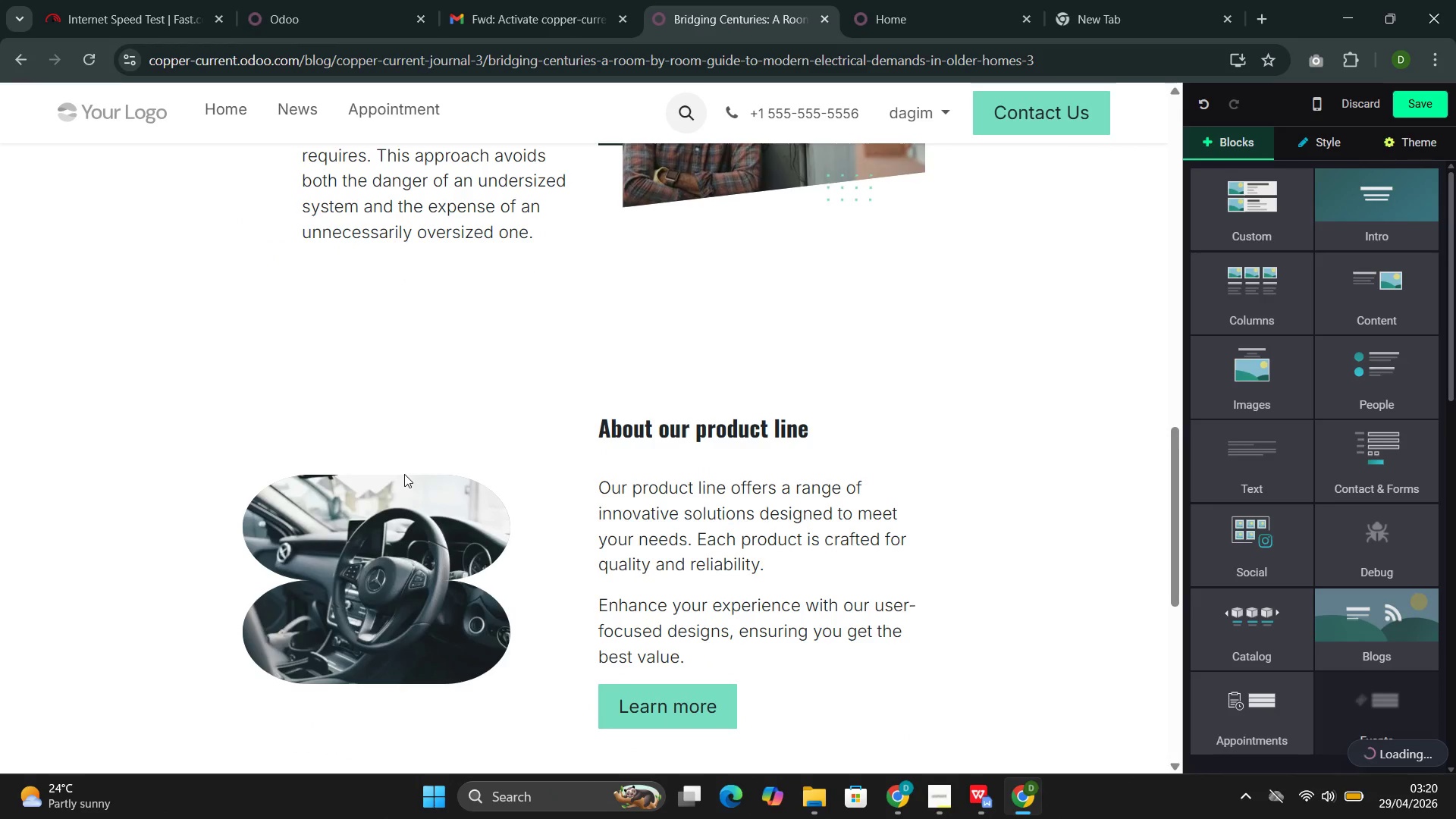 
wait(17.23)
 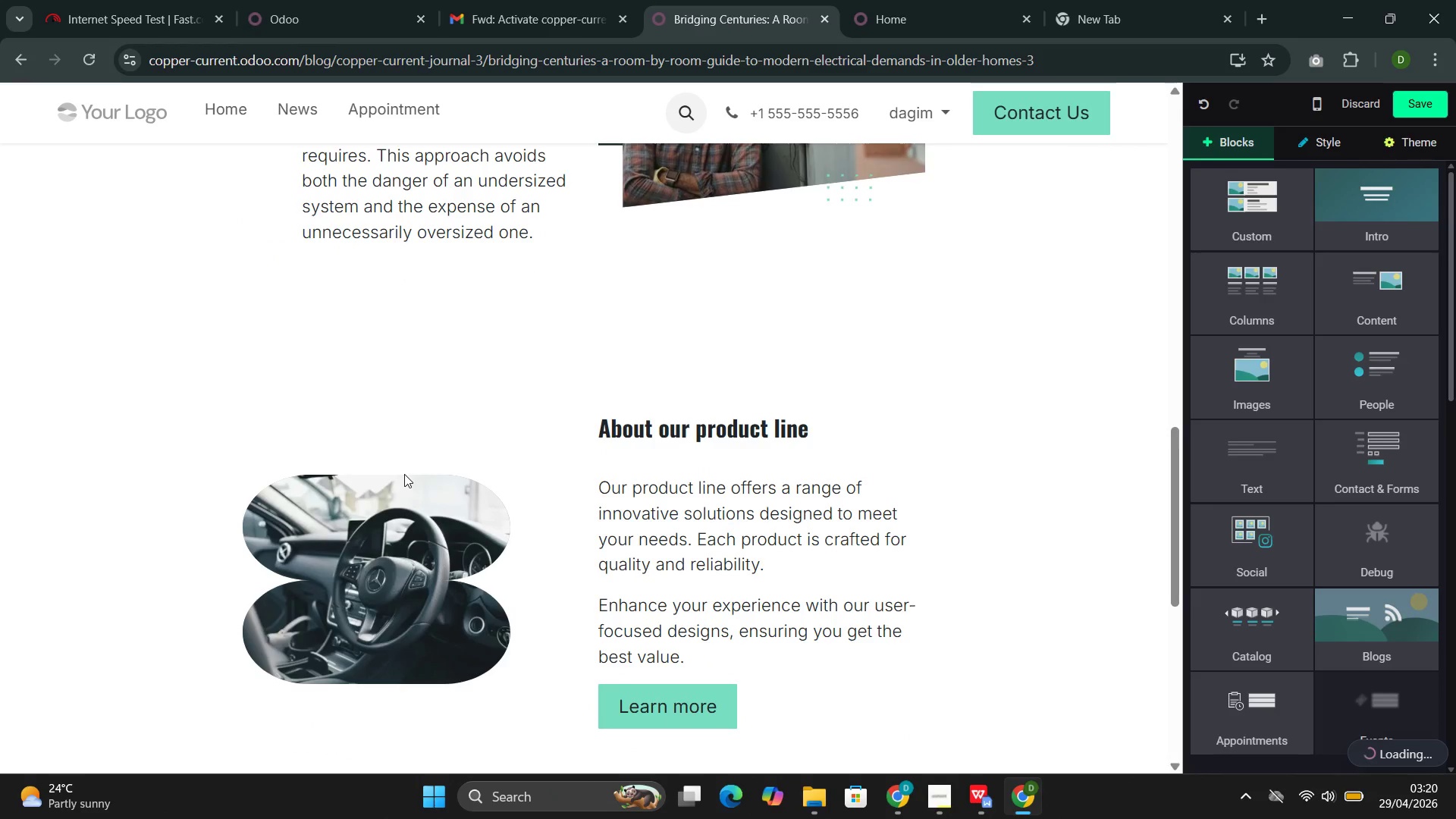 
scroll: coordinate [475, 471], scroll_direction: down, amount: 1.0
 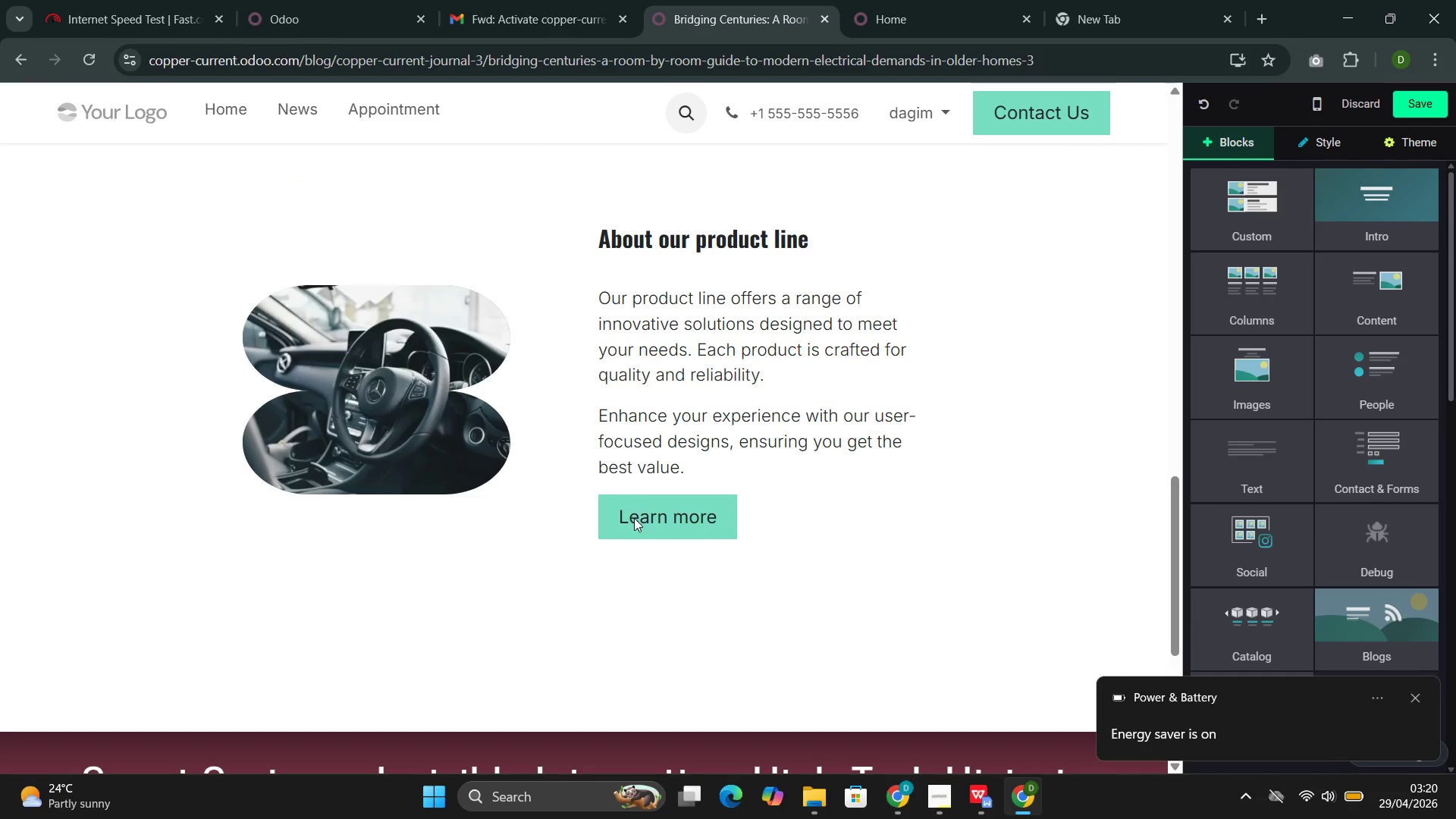 
scroll: coordinate [631, 491], scroll_direction: up, amount: 16.0
 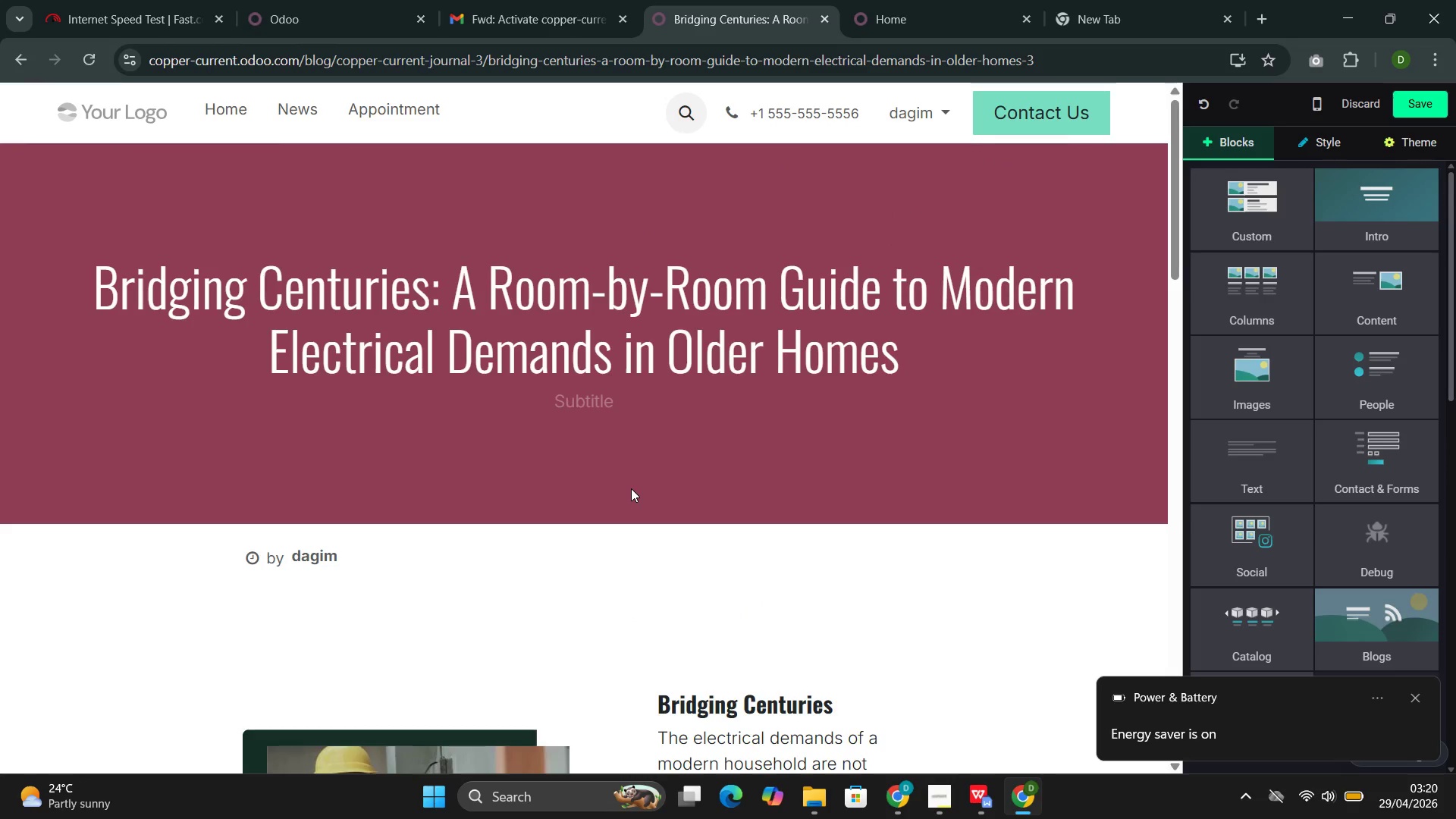 
scroll: coordinate [631, 488], scroll_direction: down, amount: 8.0
 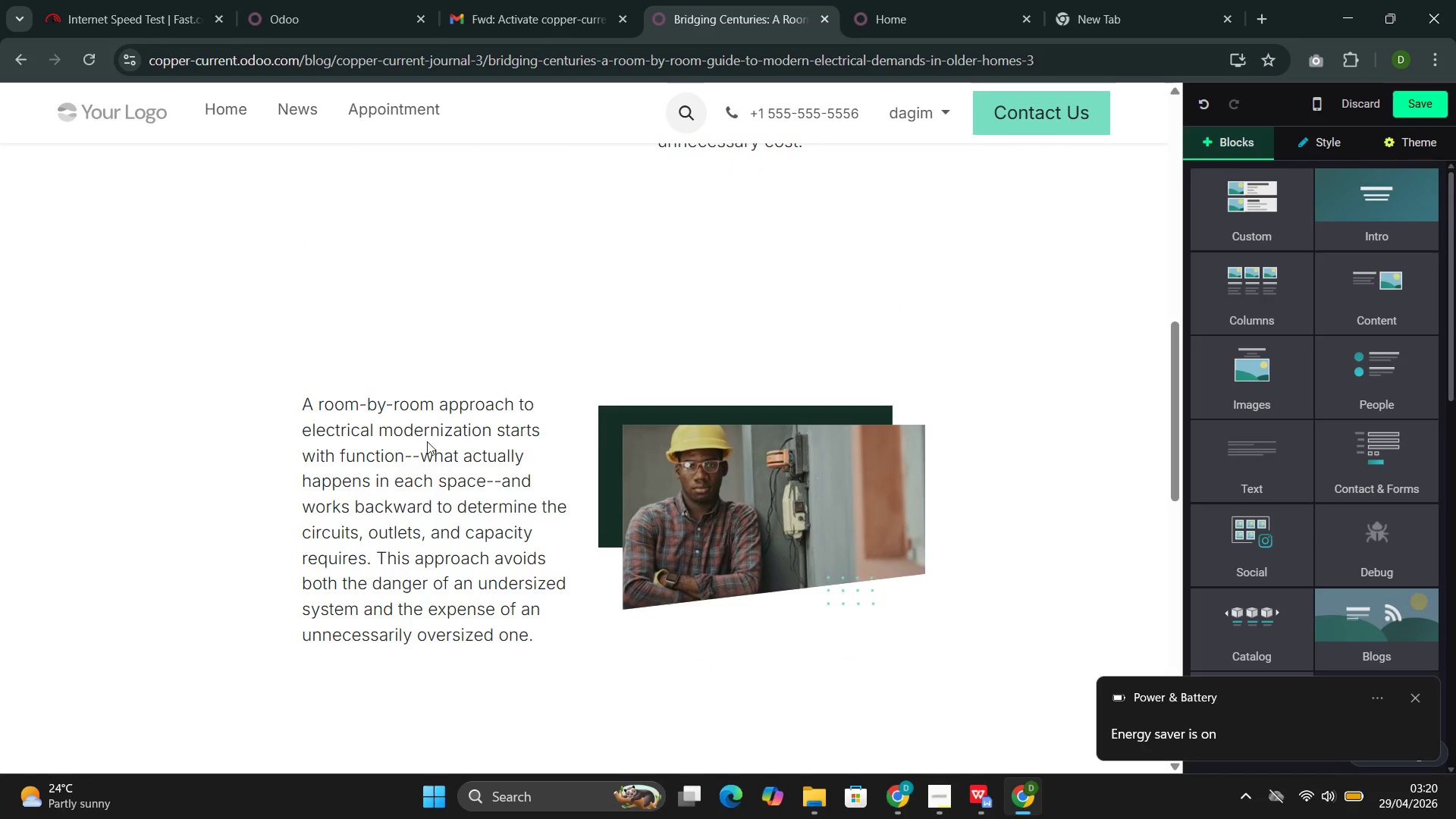 
double_click([428, 441])
 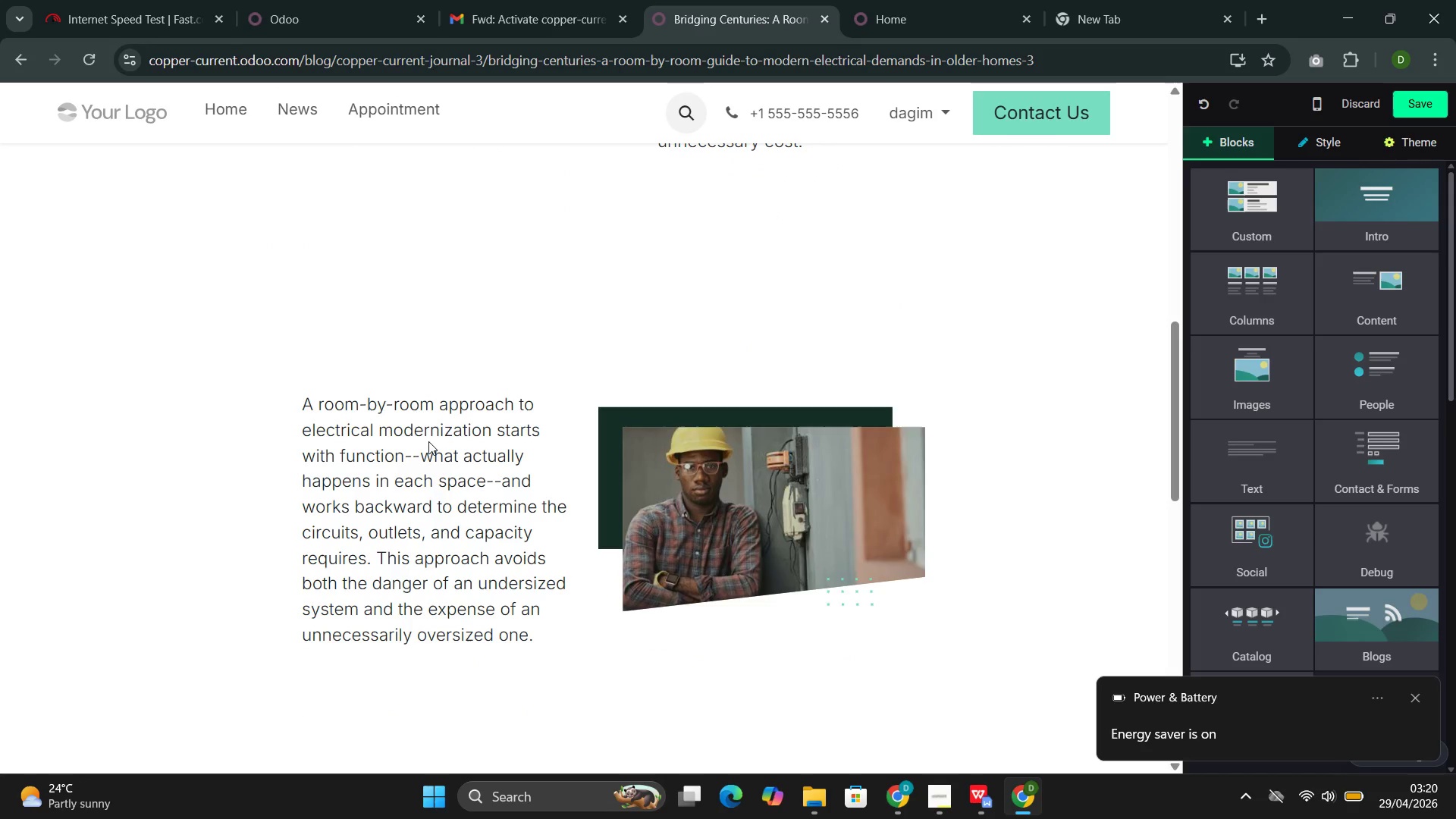 
triple_click([428, 441])
 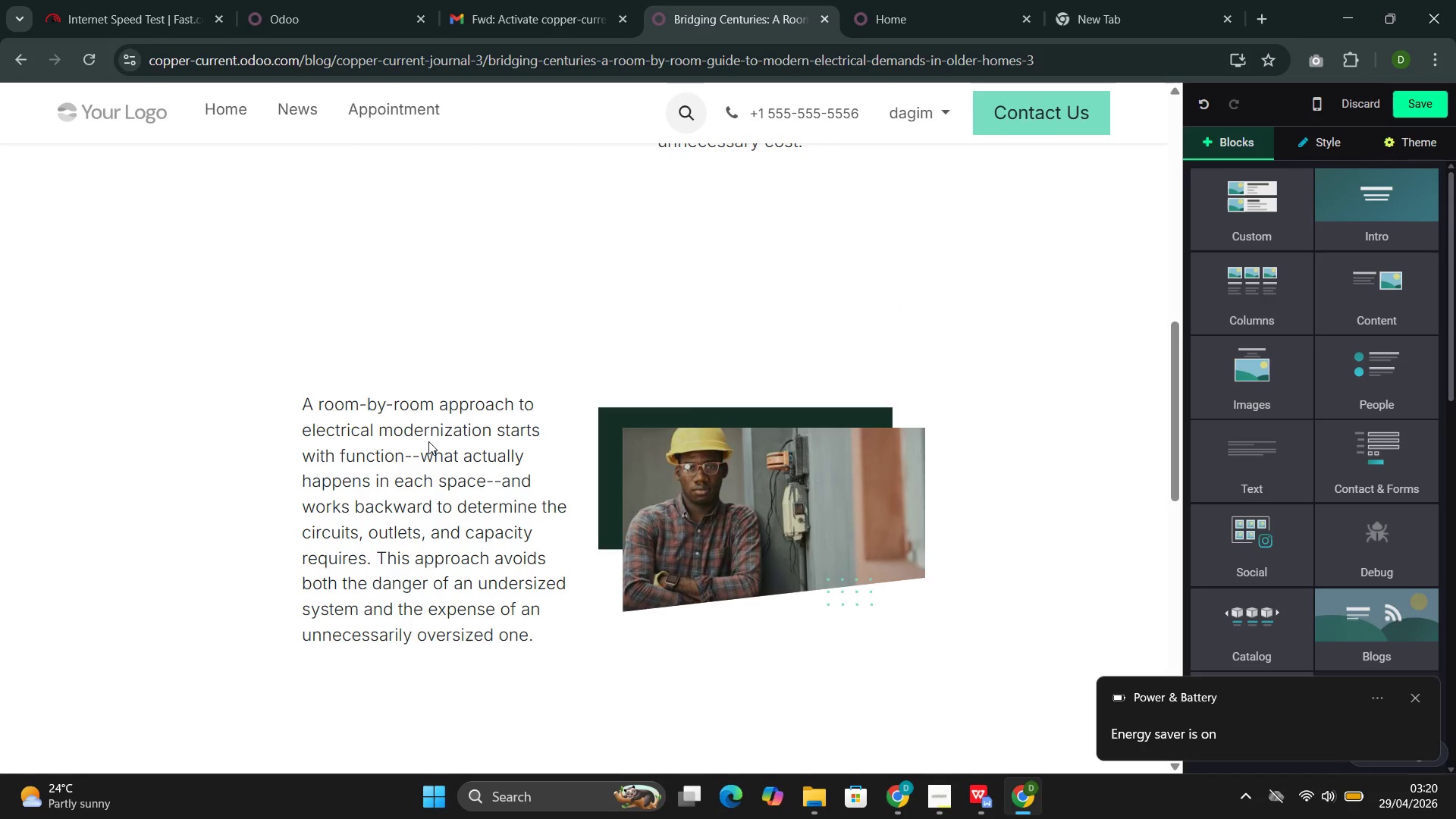 
triple_click([428, 441])
 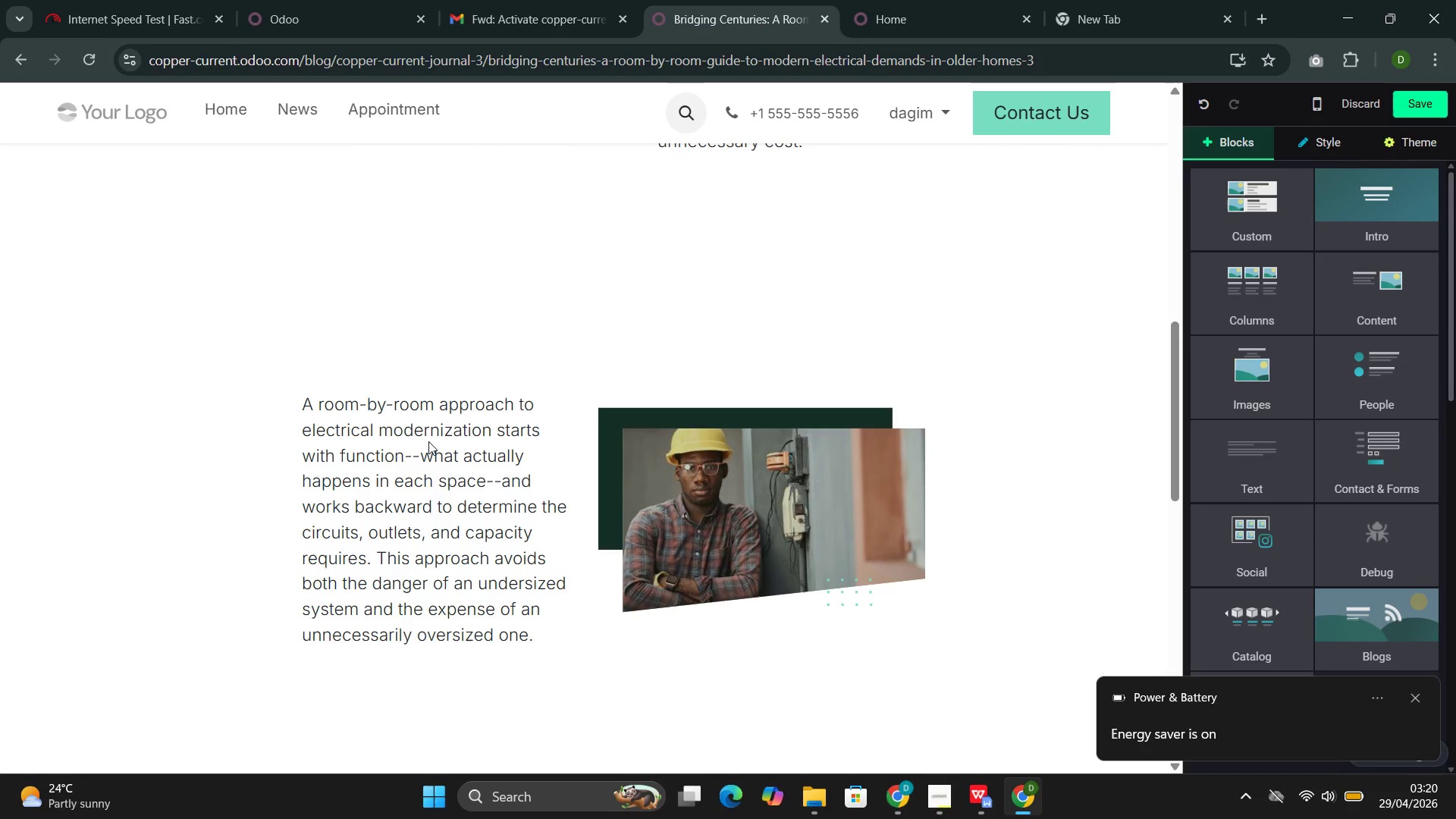 
triple_click([428, 441])
 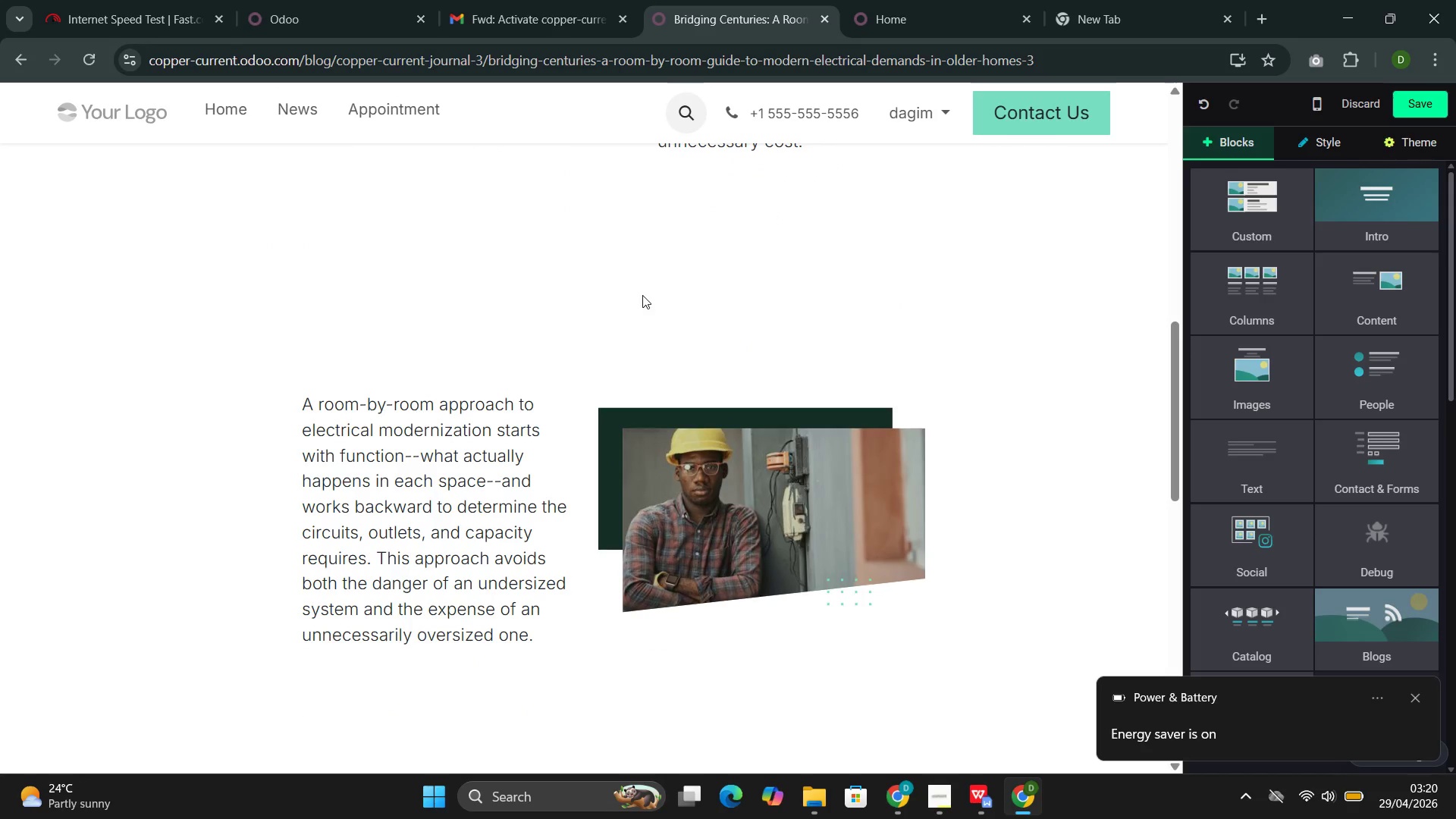 
left_click([726, 368])
 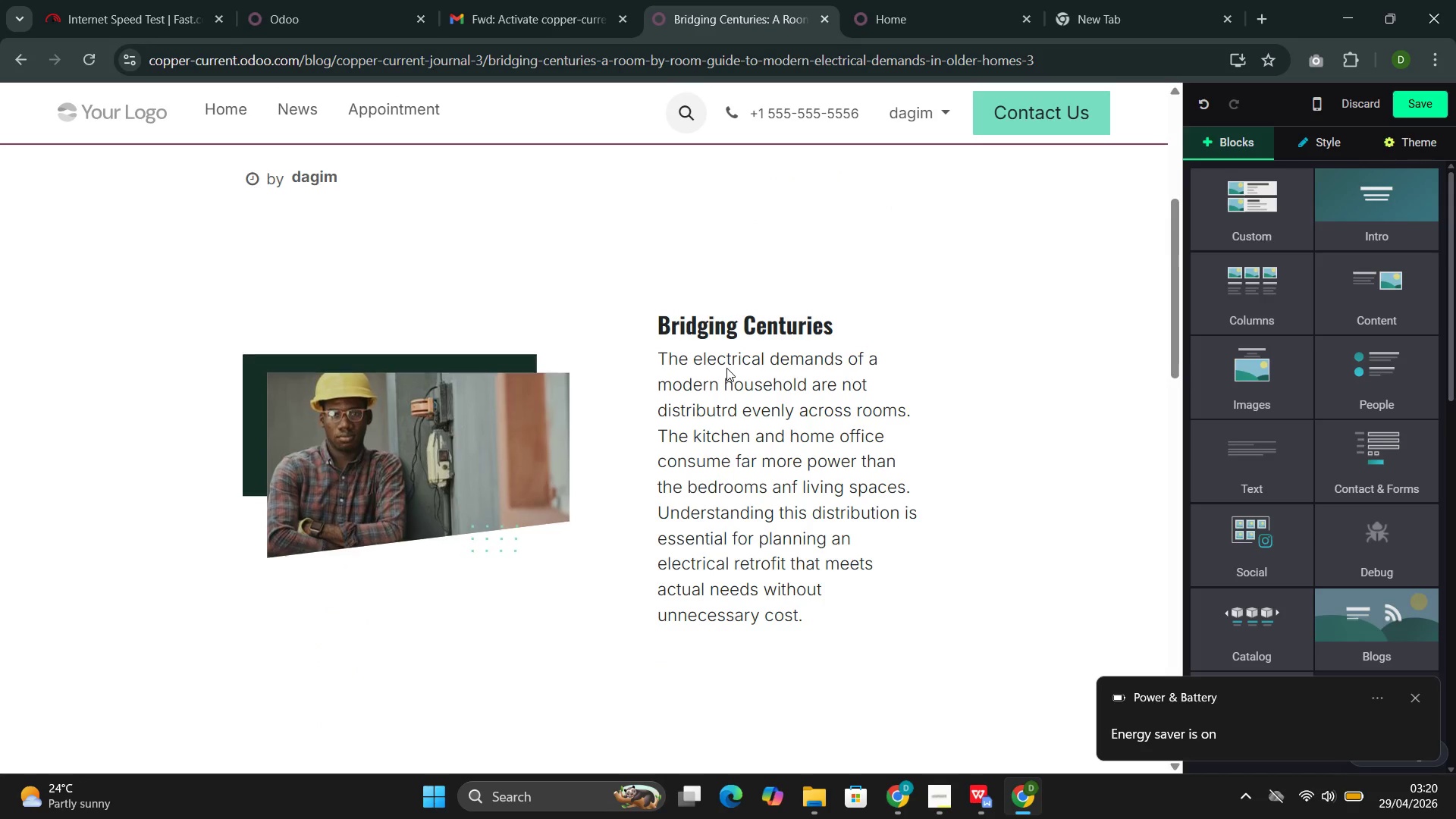 
scroll: coordinate [645, 309], scroll_direction: up, amount: 4.0
 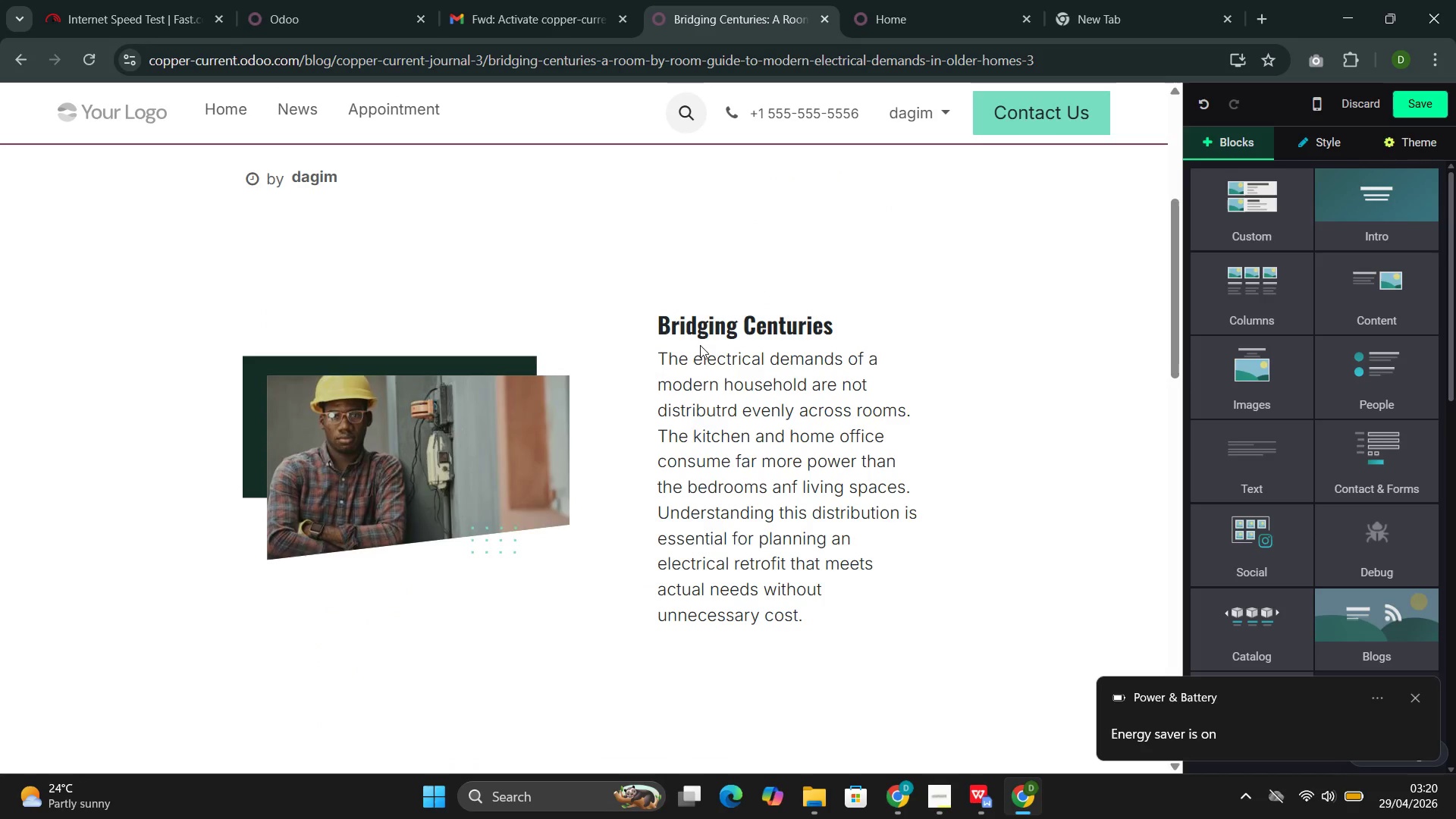 
double_click([726, 368])
 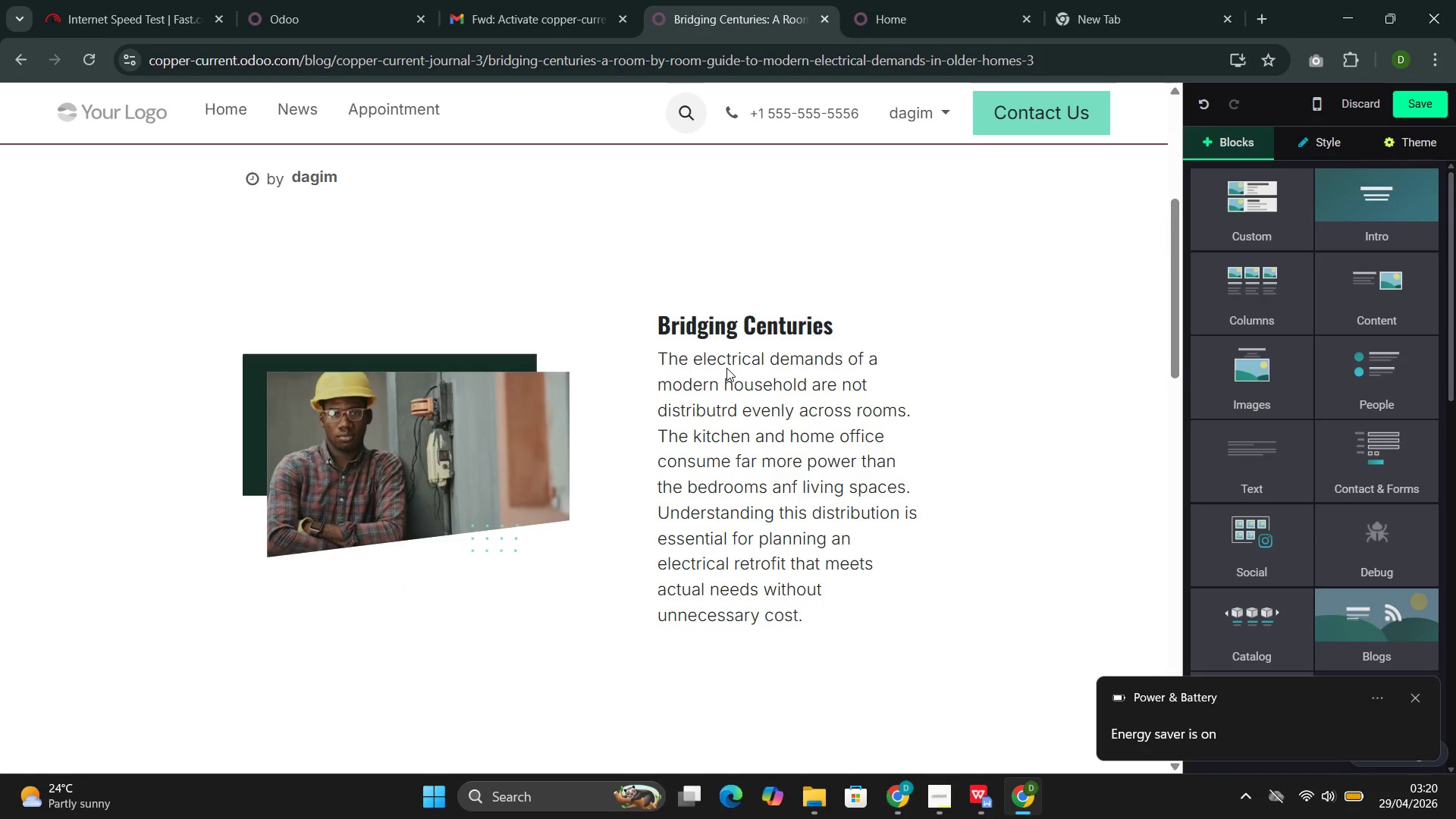 
triple_click([726, 368])
 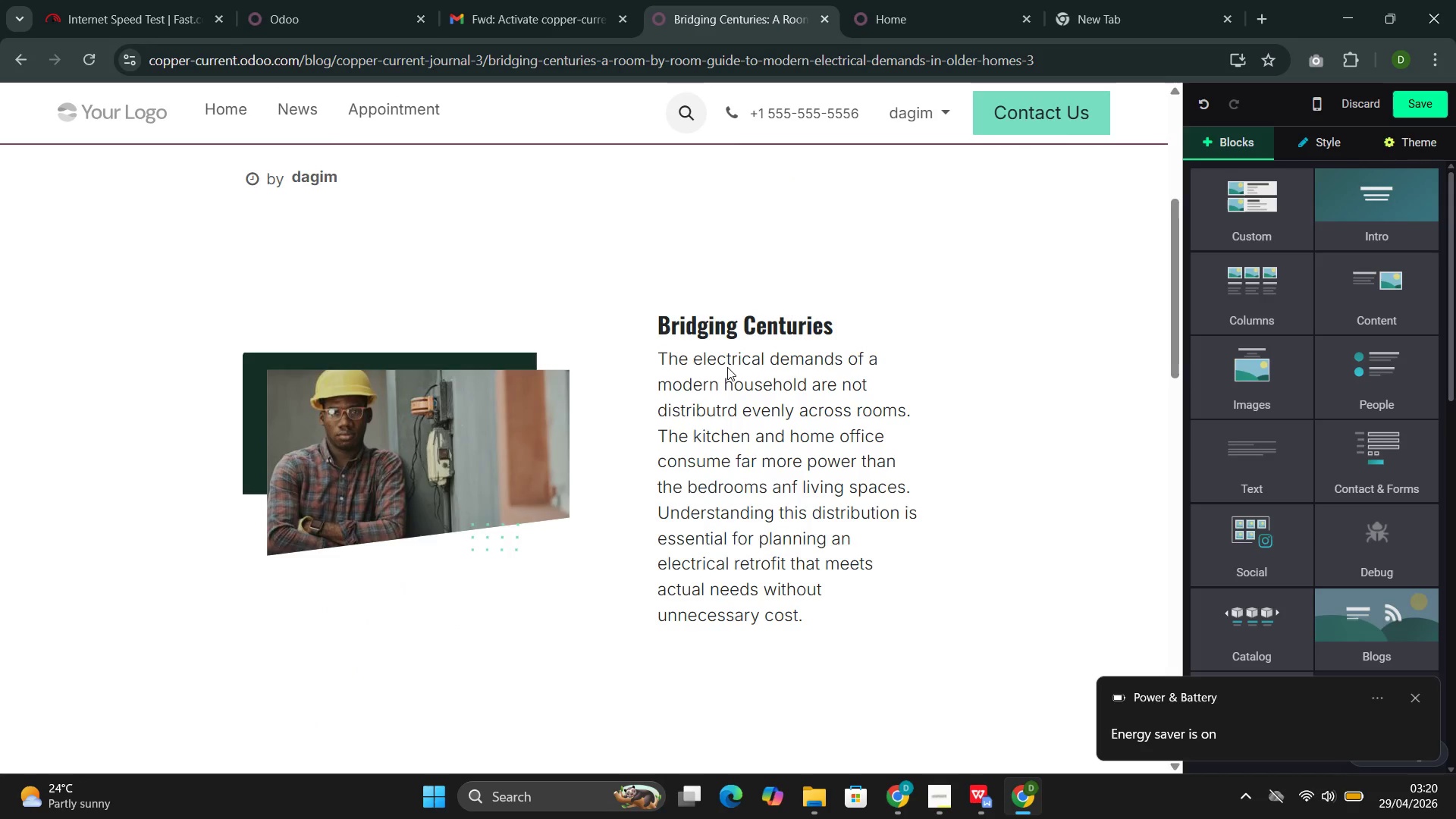 
scroll: coordinate [727, 366], scroll_direction: up, amount: 7.0
 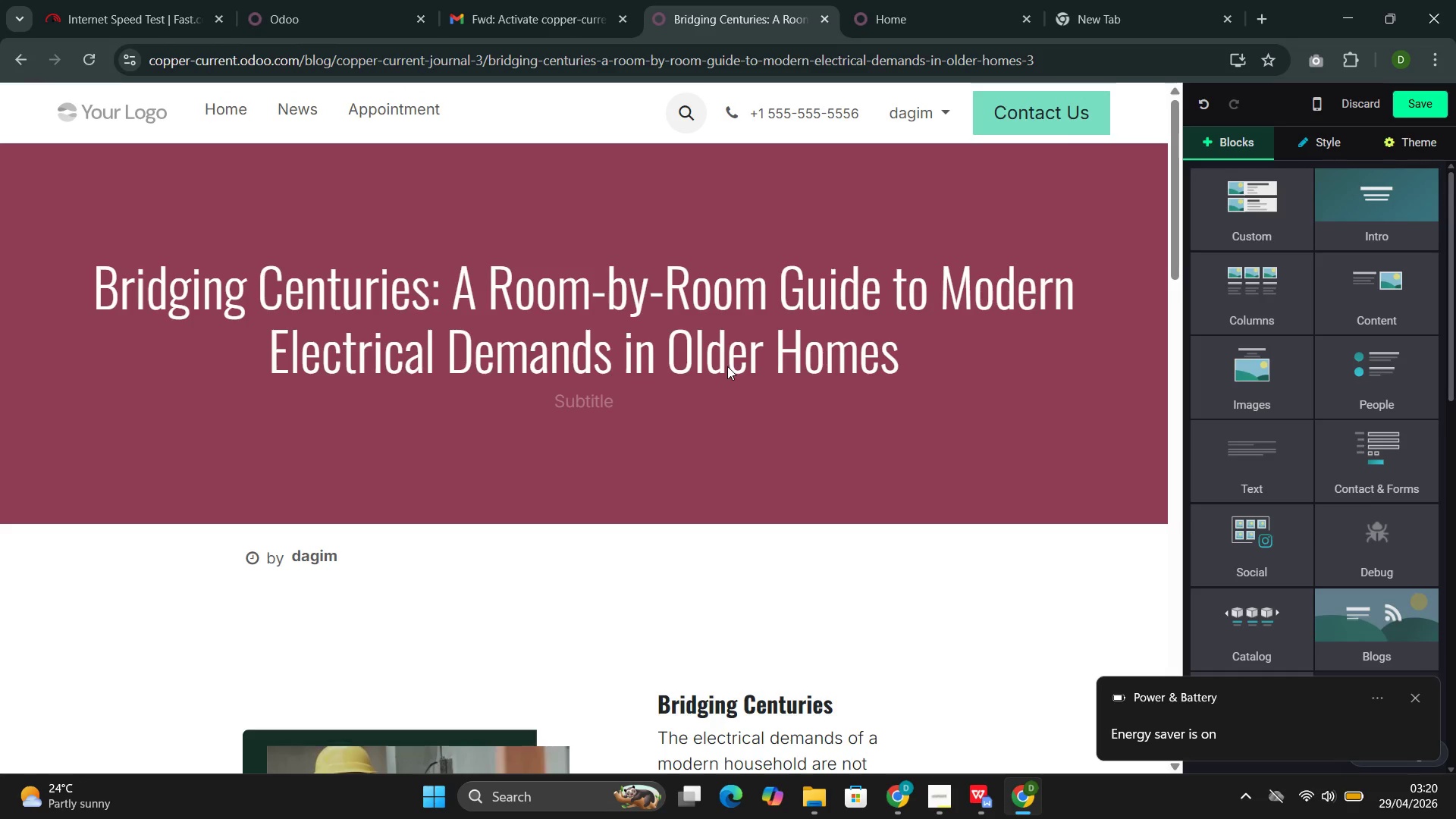 
scroll: coordinate [727, 366], scroll_direction: down, amount: 1.0
 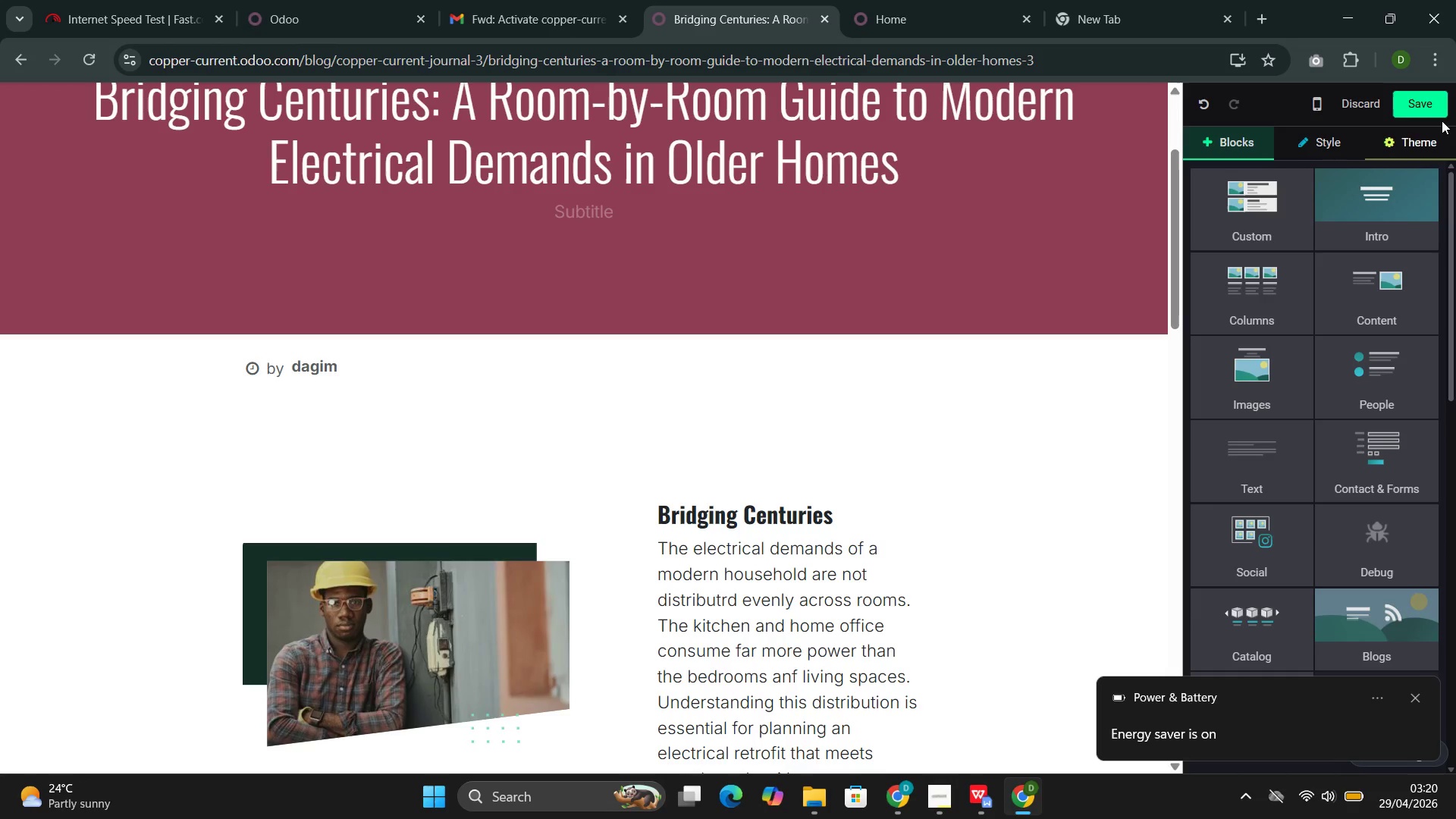 
left_click([1433, 112])
 